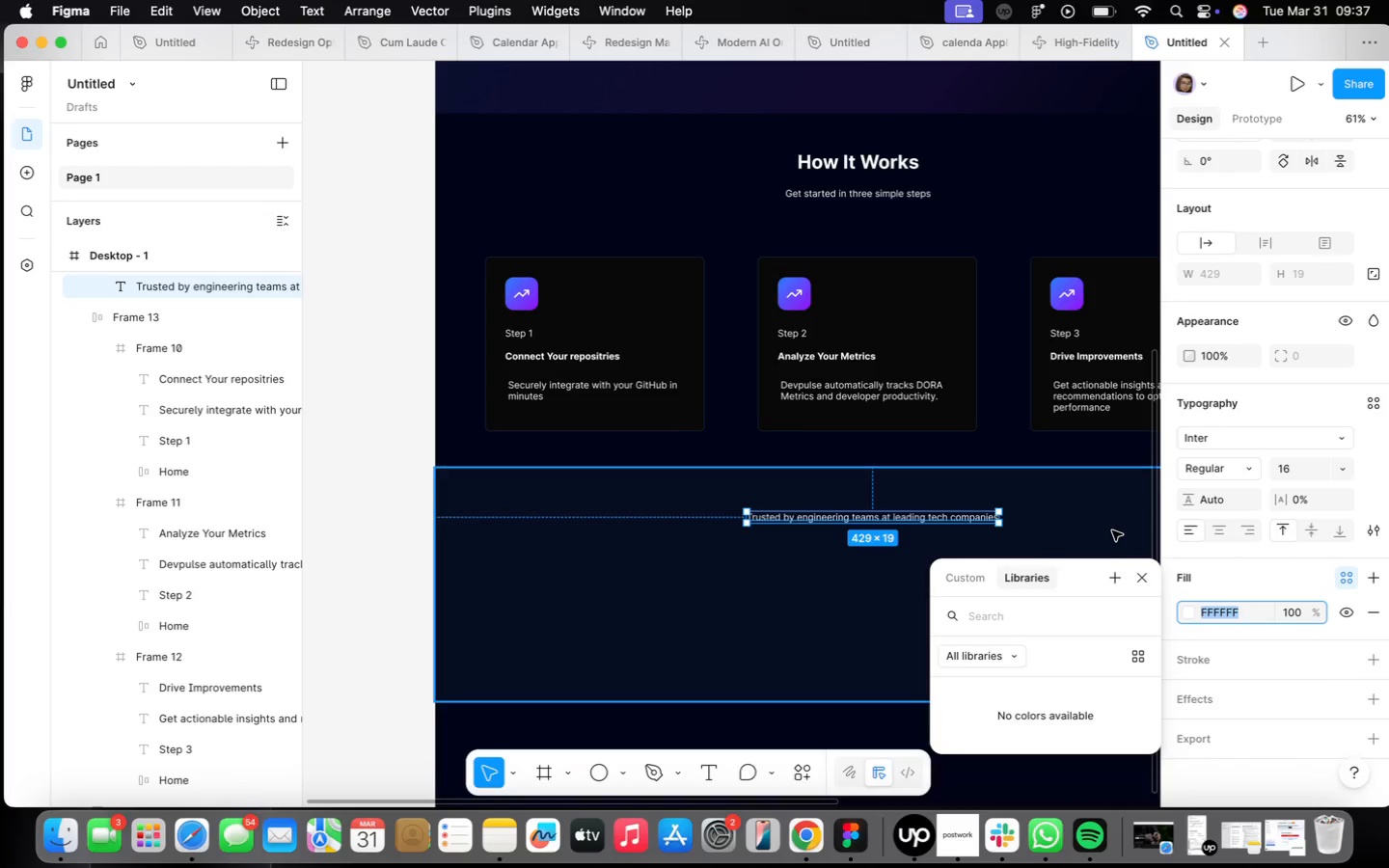 
left_click([1112, 529])
 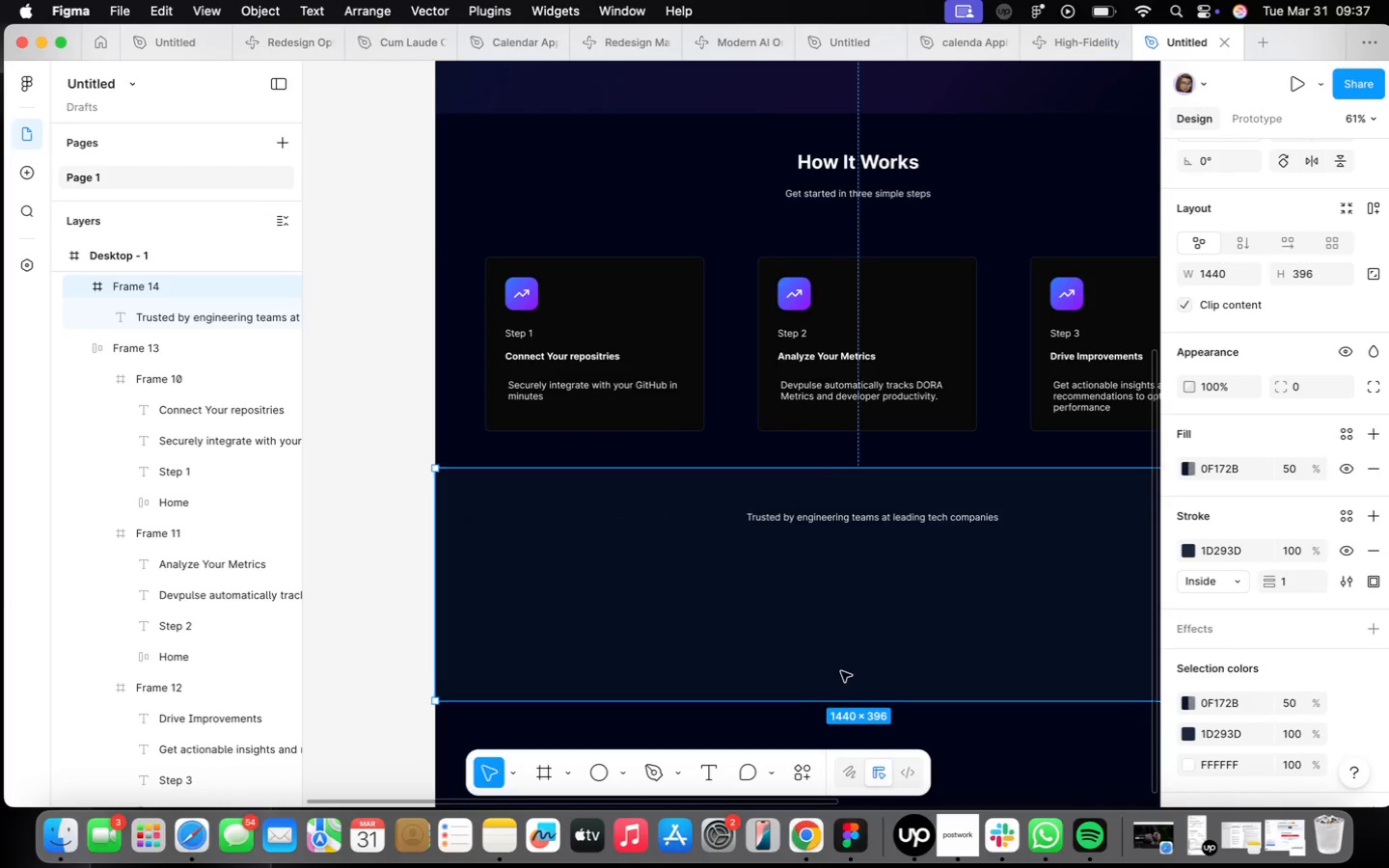 
left_click([755, 624])
 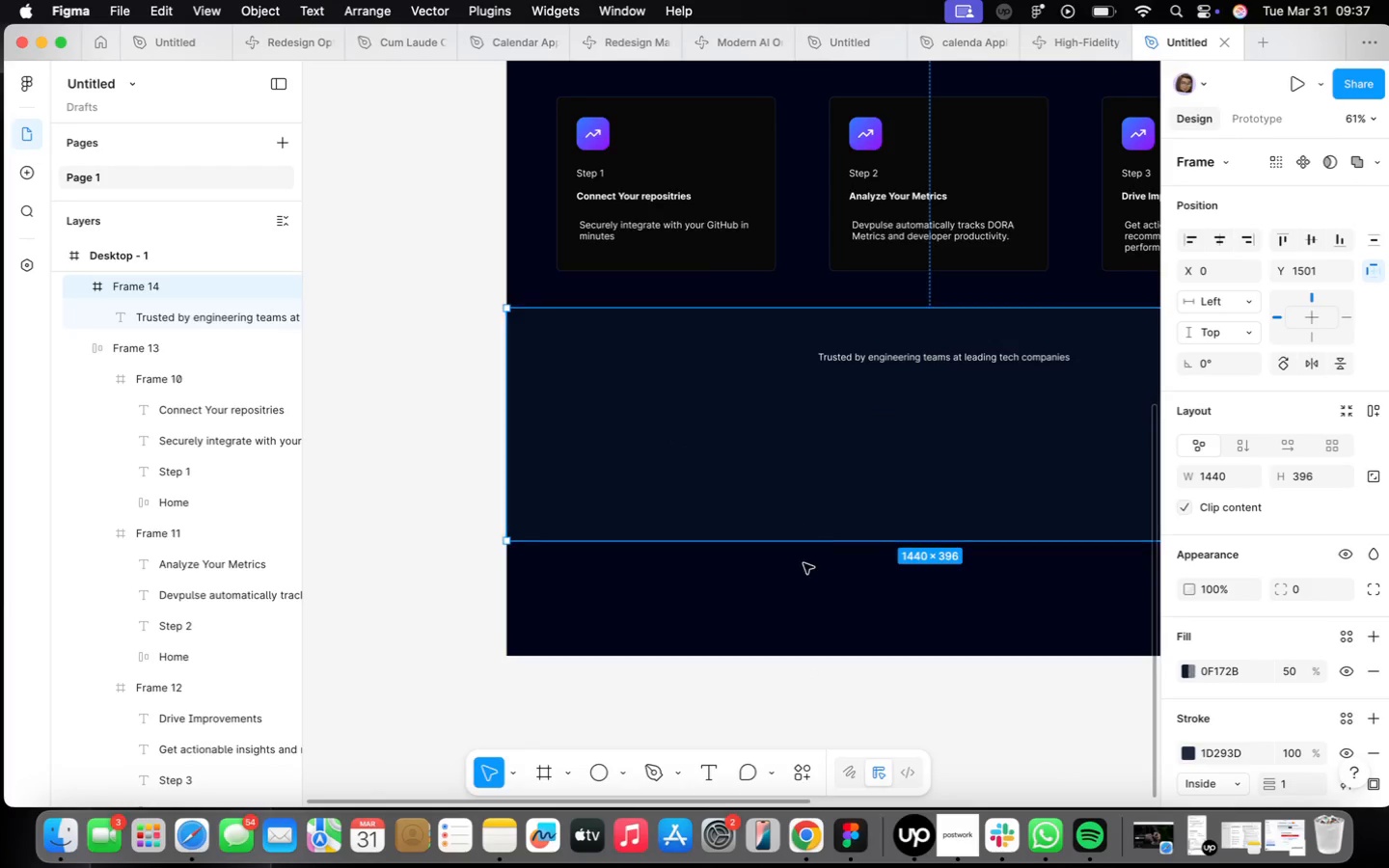 
left_click_drag(start_coordinate=[804, 543], to_coordinate=[846, 482])
 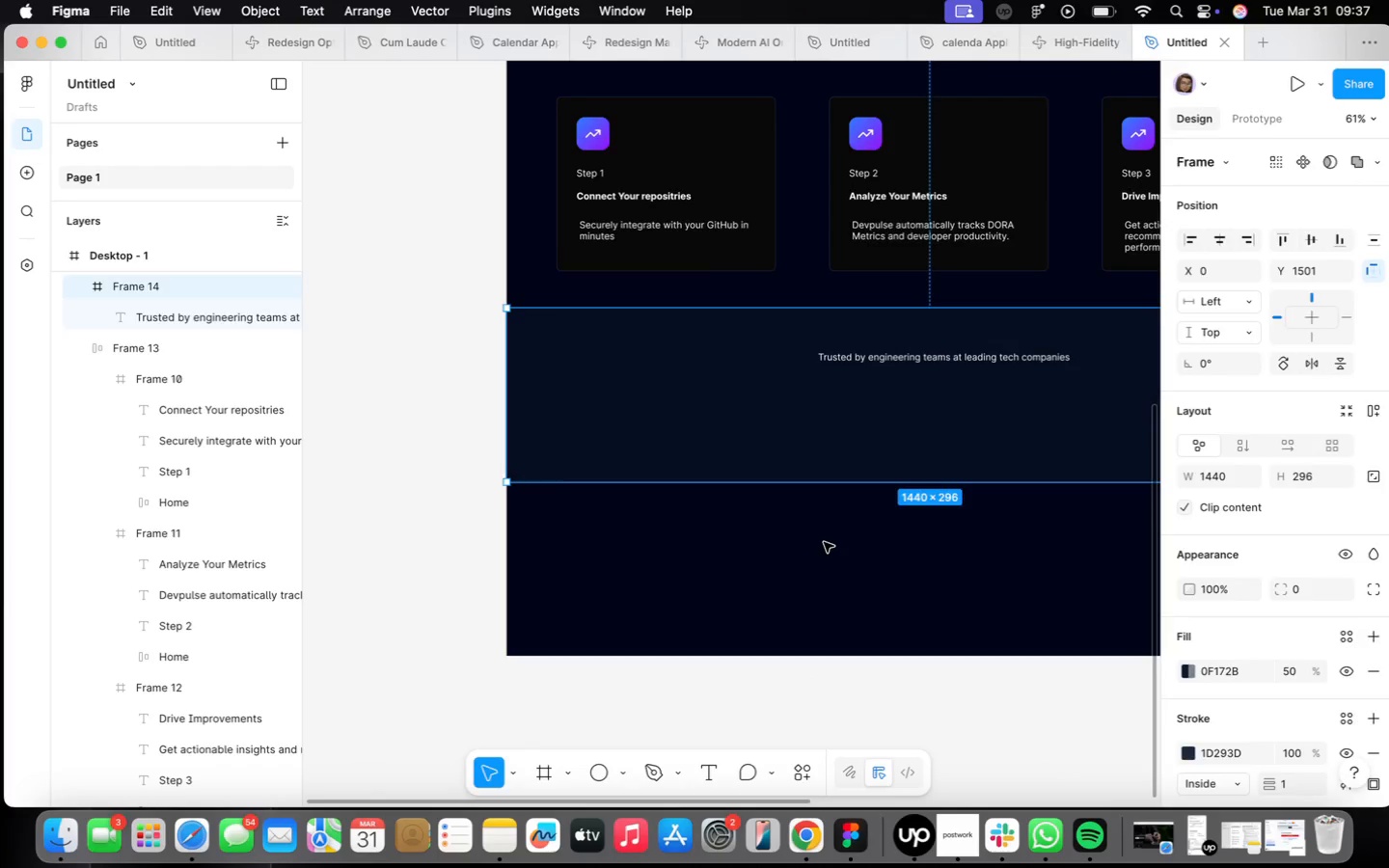 
left_click([824, 542])
 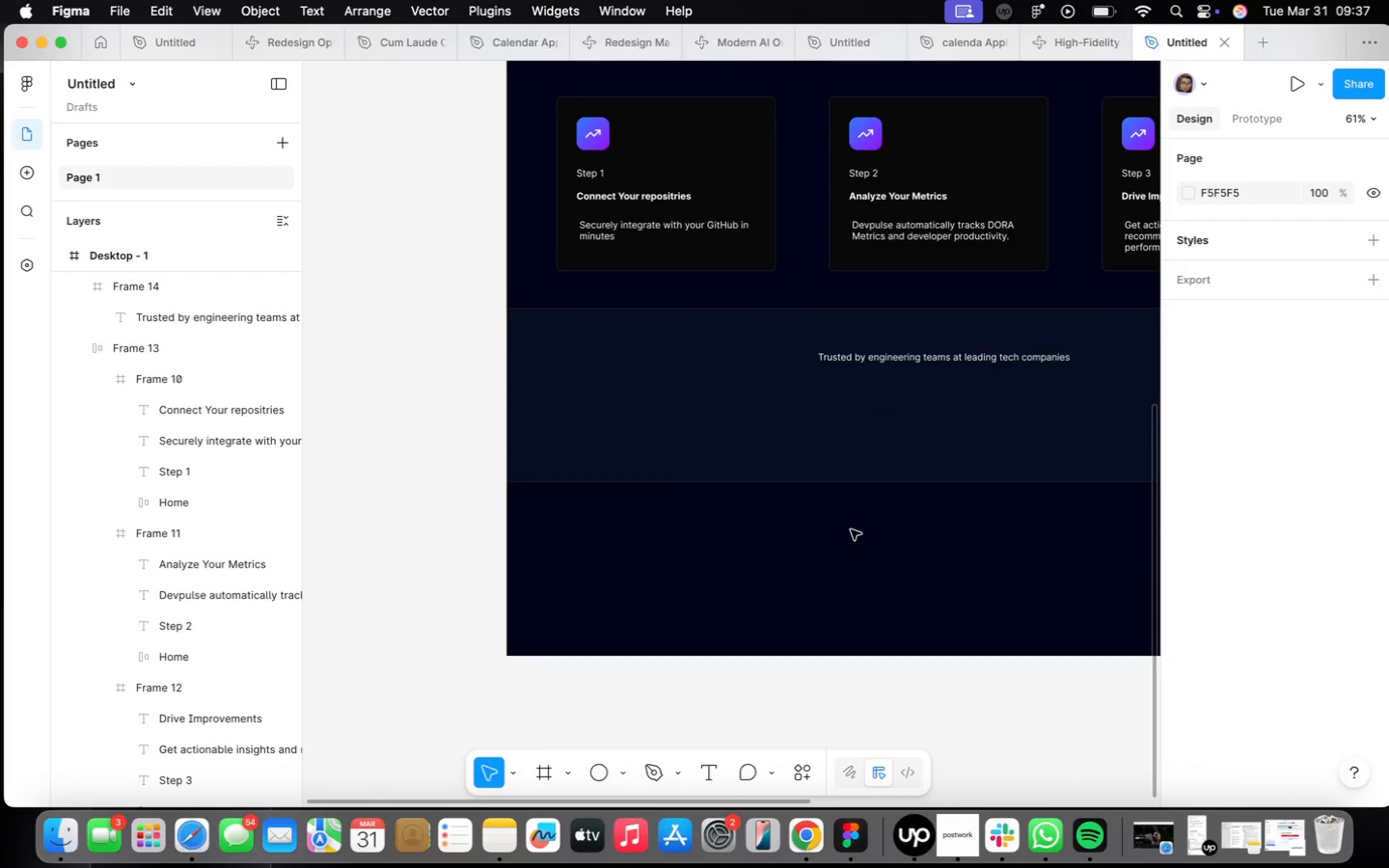 
type(Tstripe)
 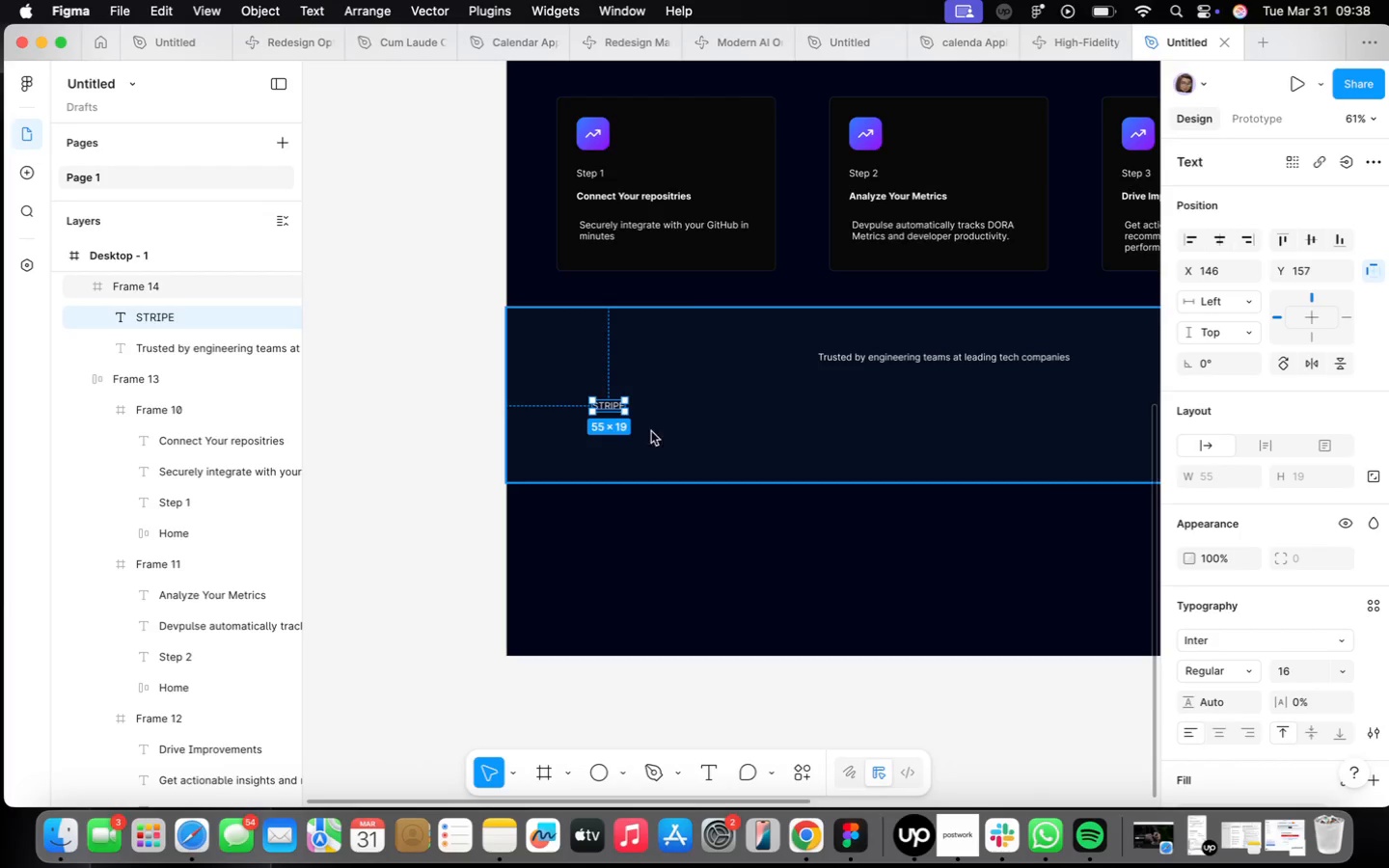 
scroll: coordinate [645, 430], scroll_direction: up, amount: 1.0
 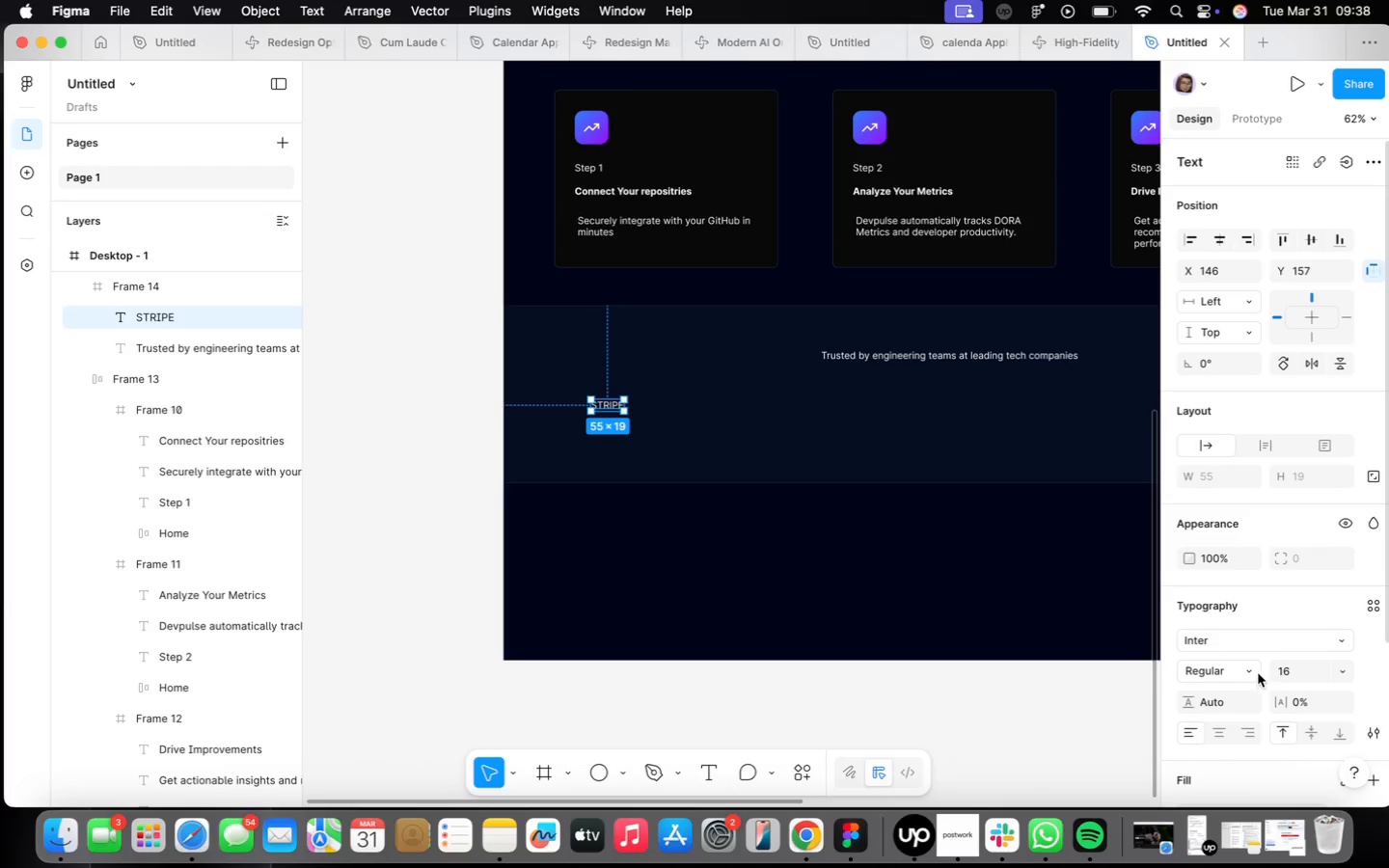 
left_click([1252, 665])
 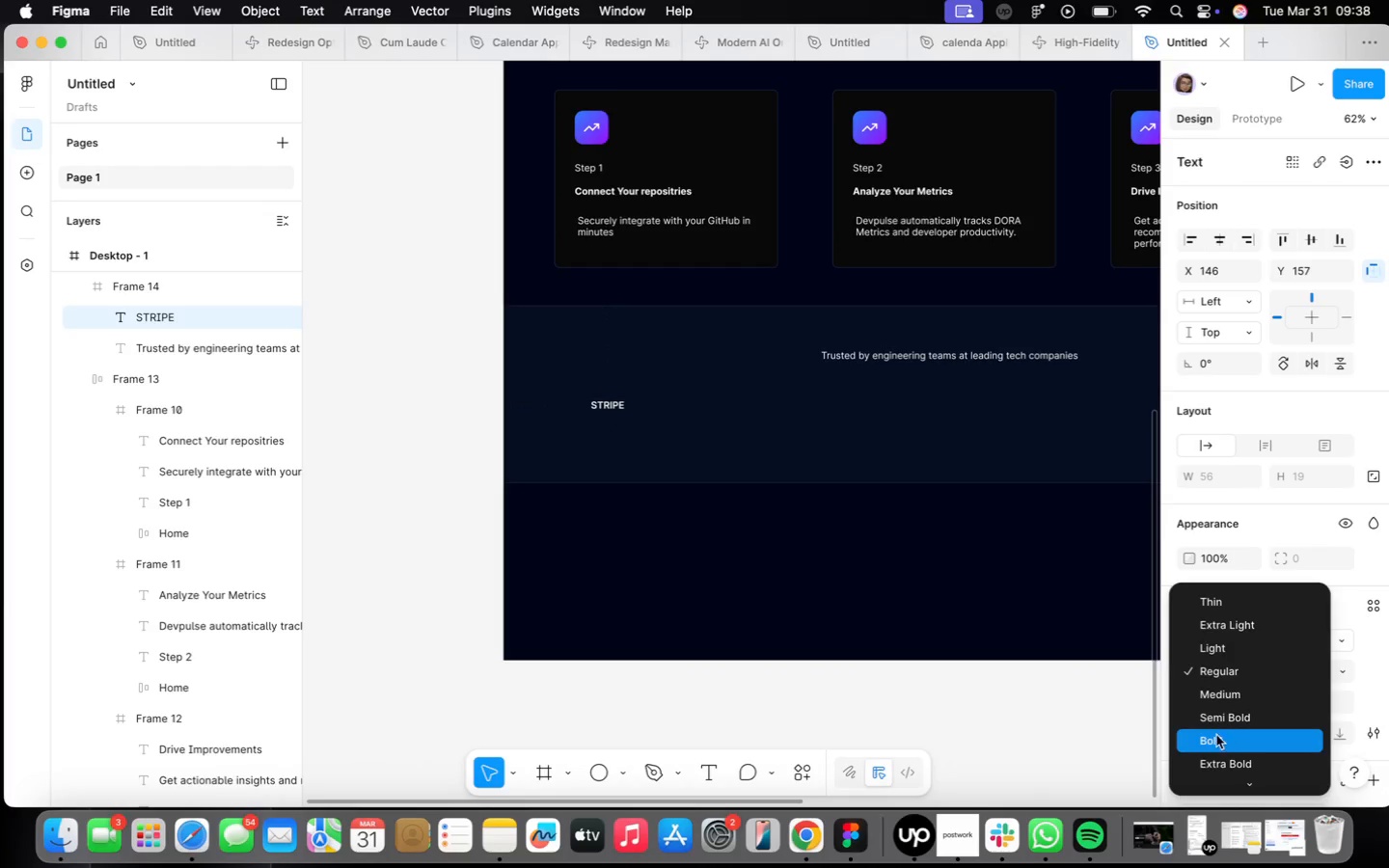 
left_click([1216, 736])
 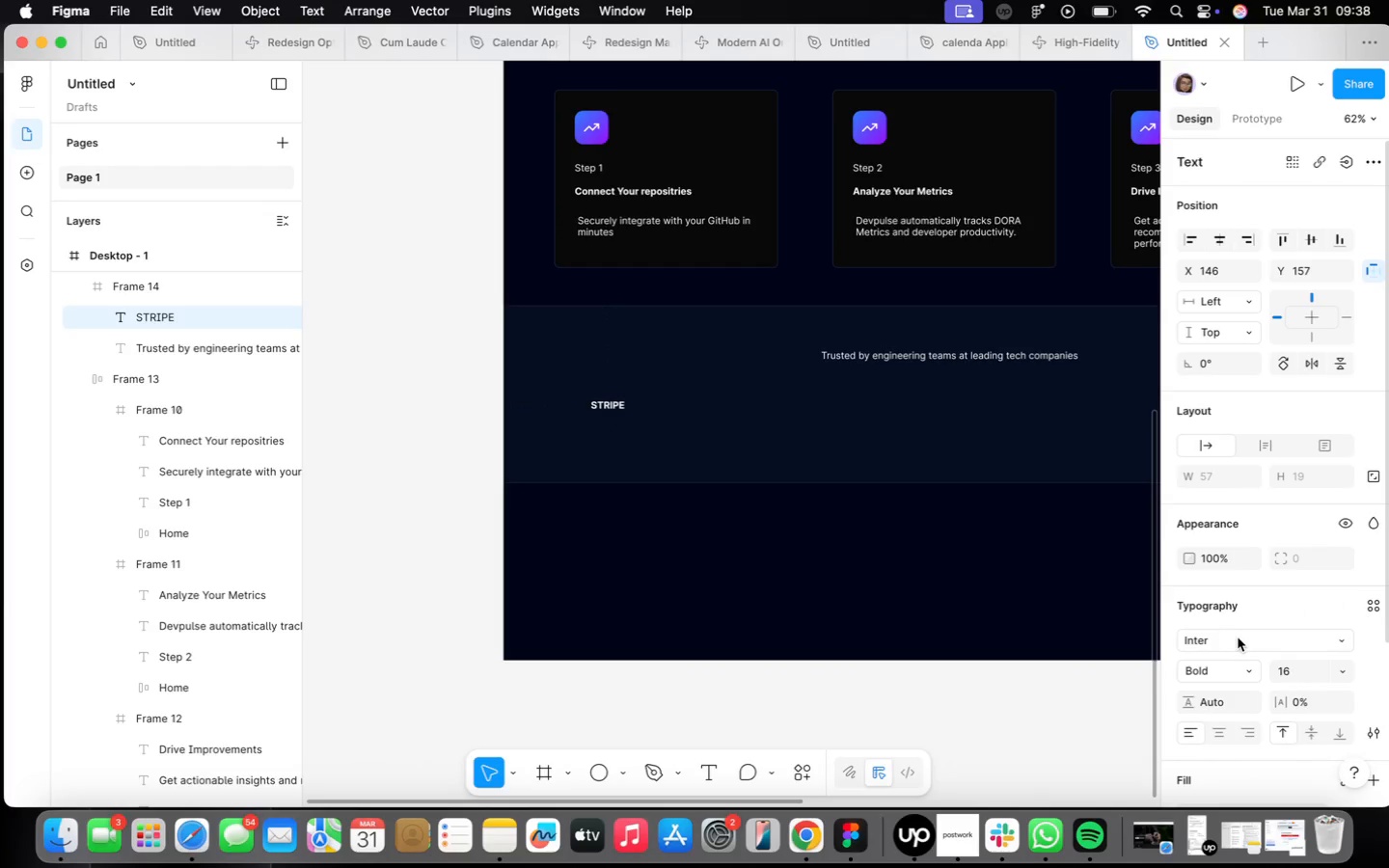 
left_click([1239, 638])
 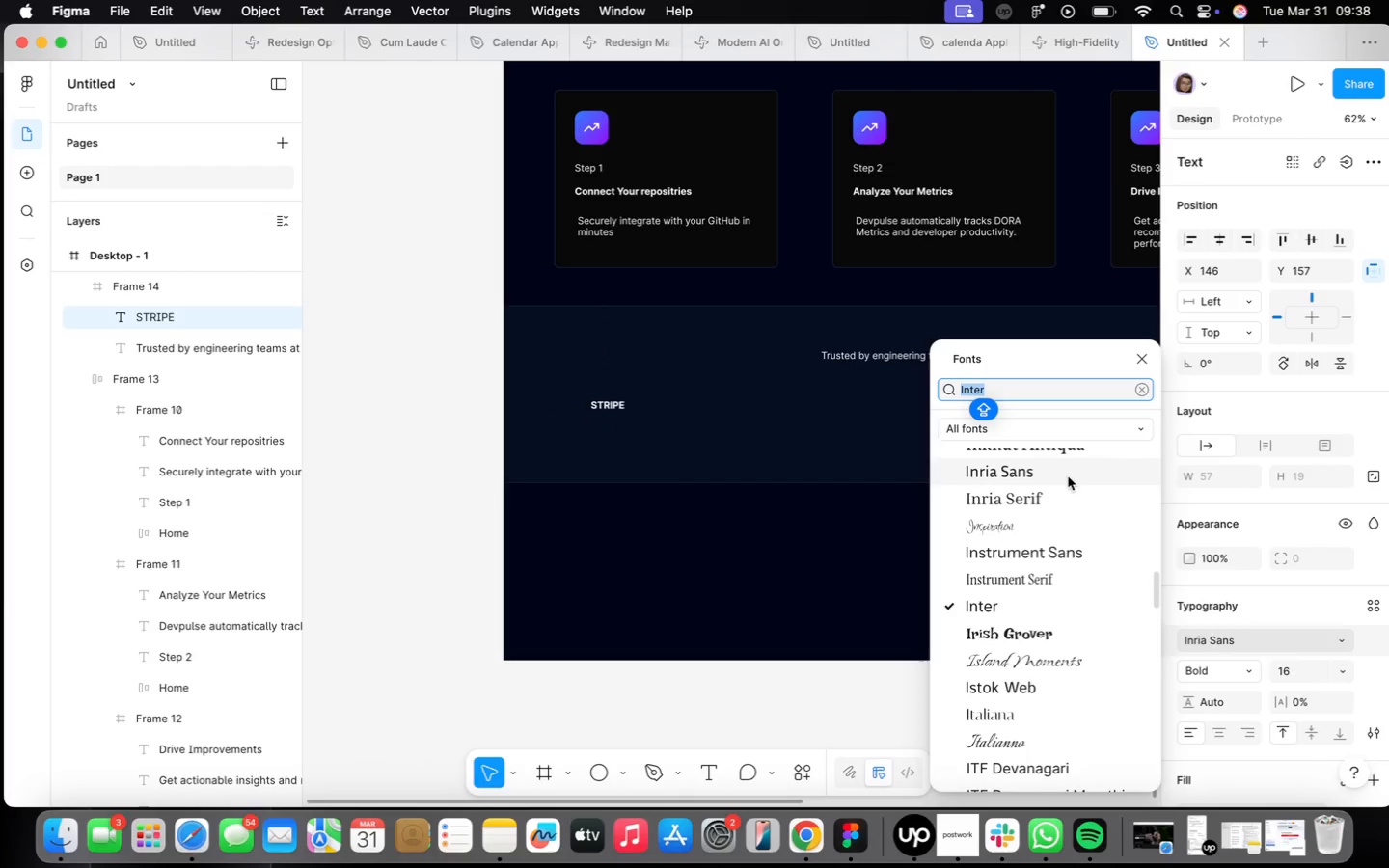 
scroll: coordinate [1038, 702], scroll_direction: down, amount: 9.0
 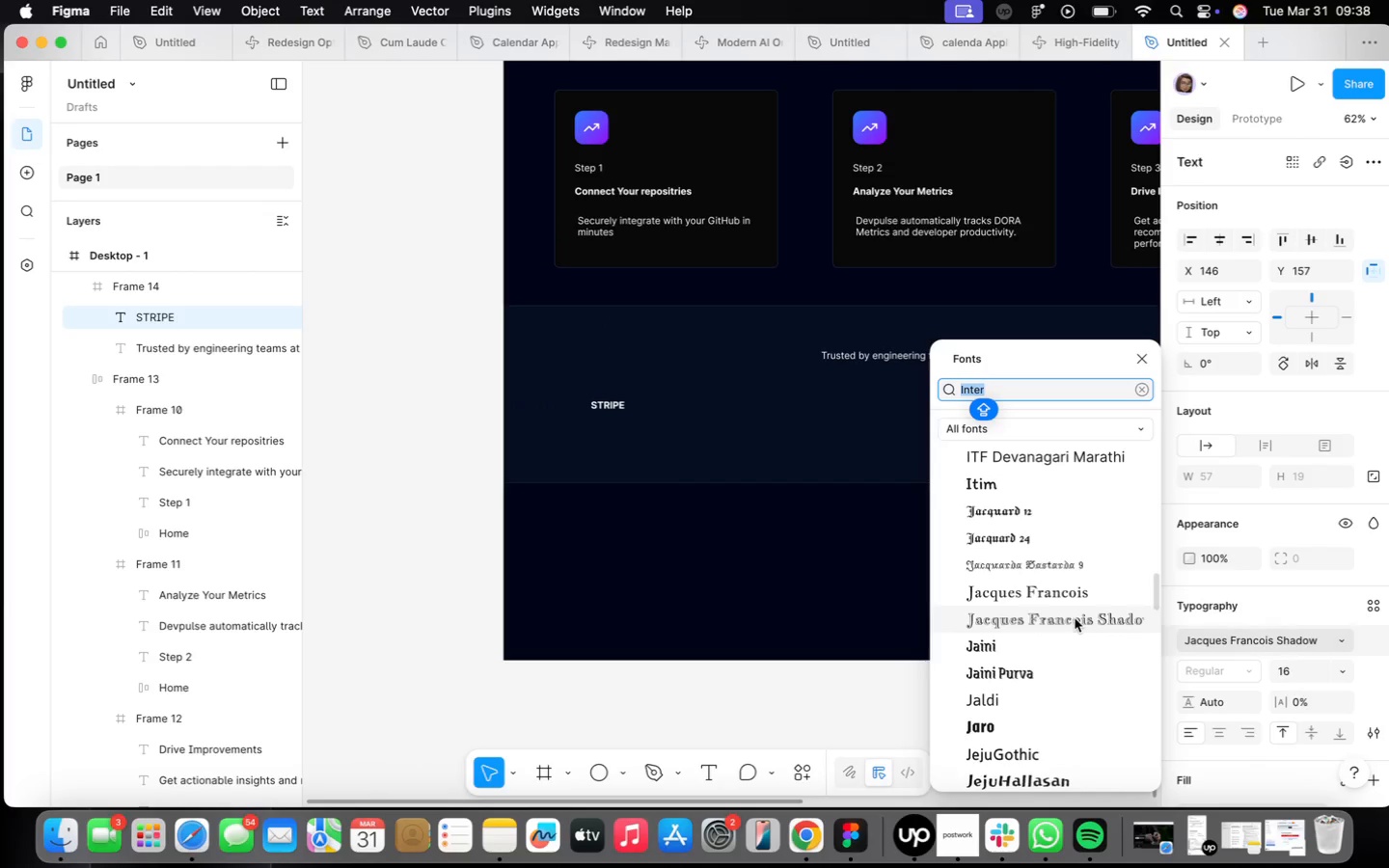 
left_click([1075, 618])
 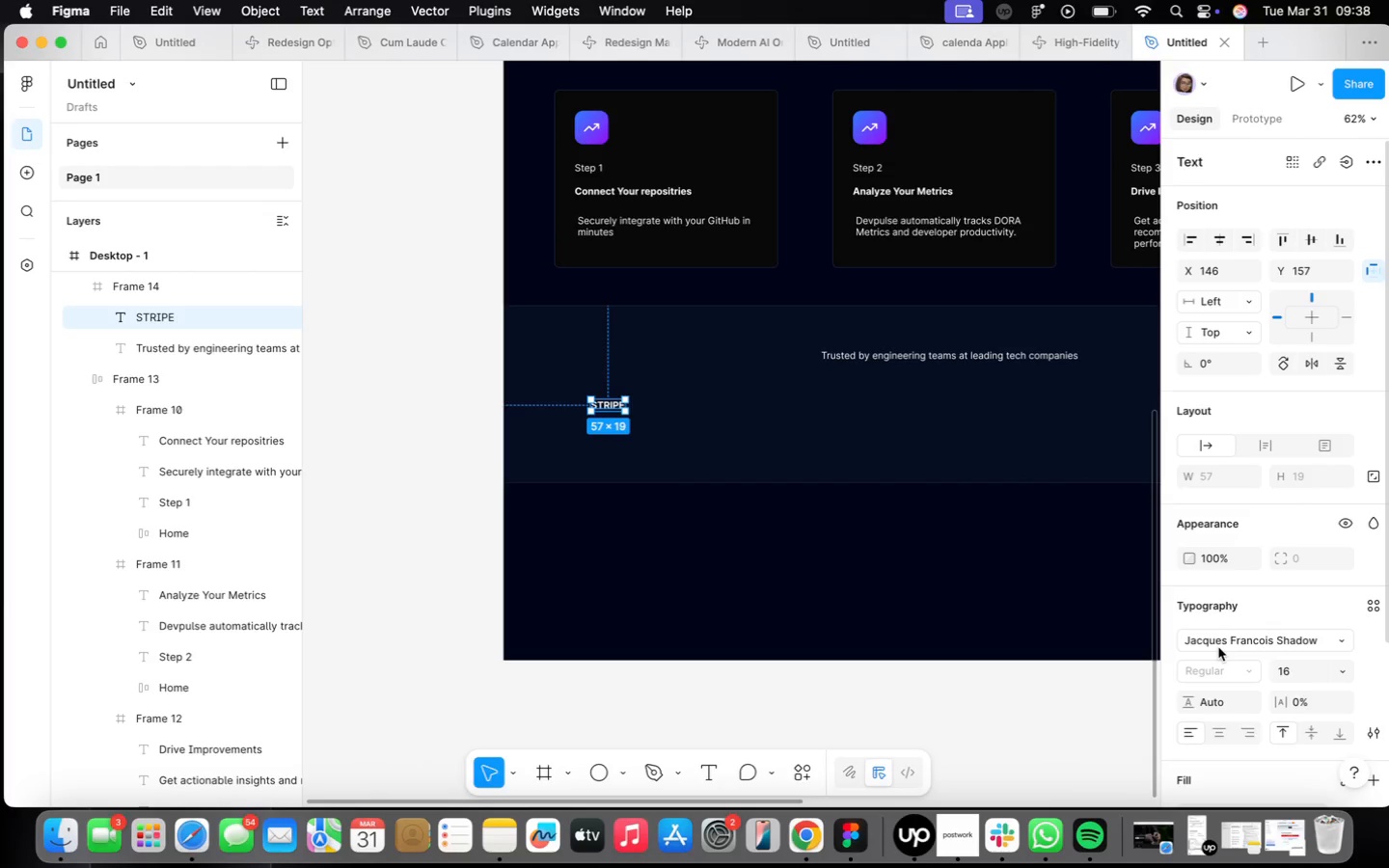 
left_click([1218, 645])
 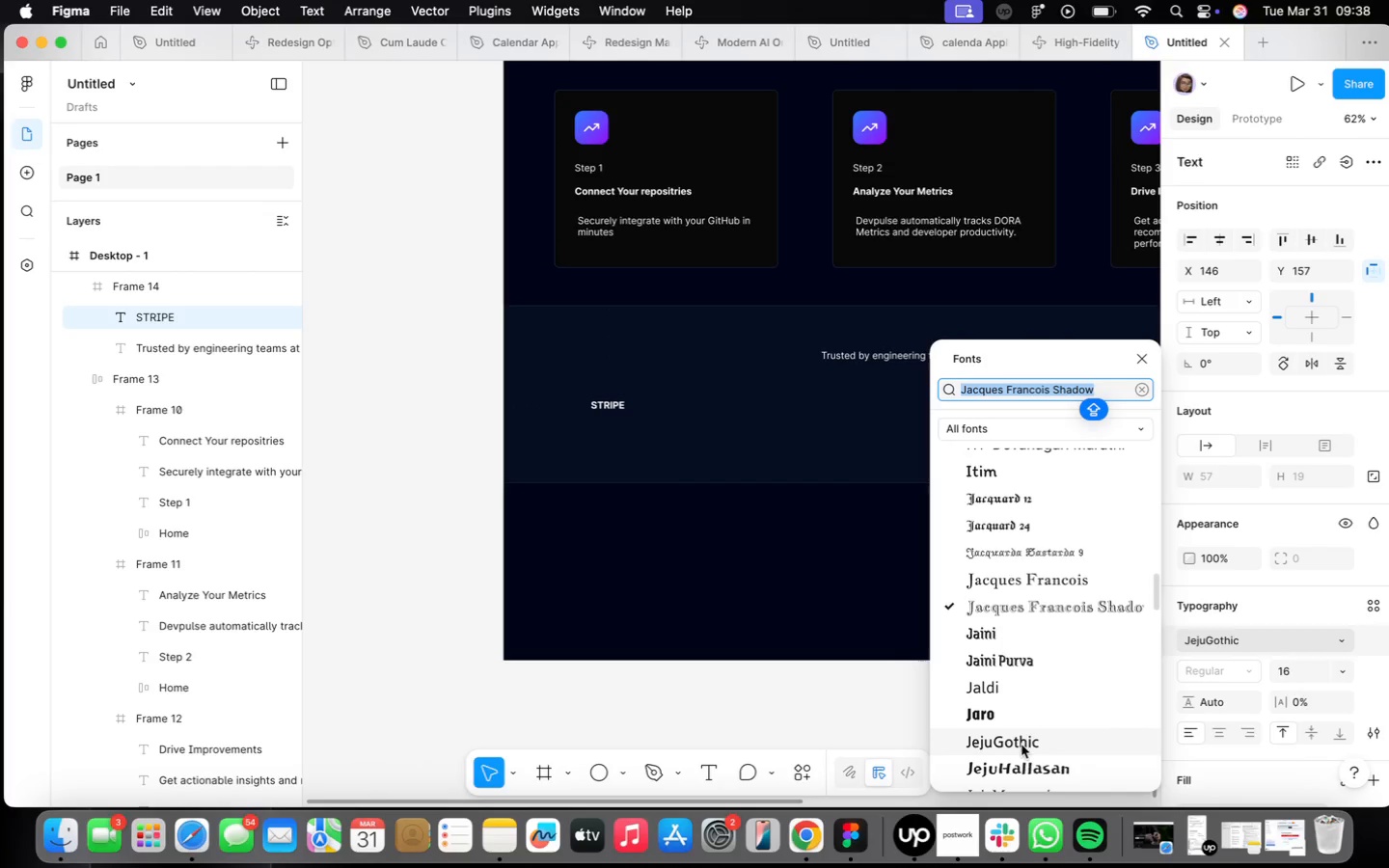 
scroll: coordinate [1054, 653], scroll_direction: down, amount: 47.0
 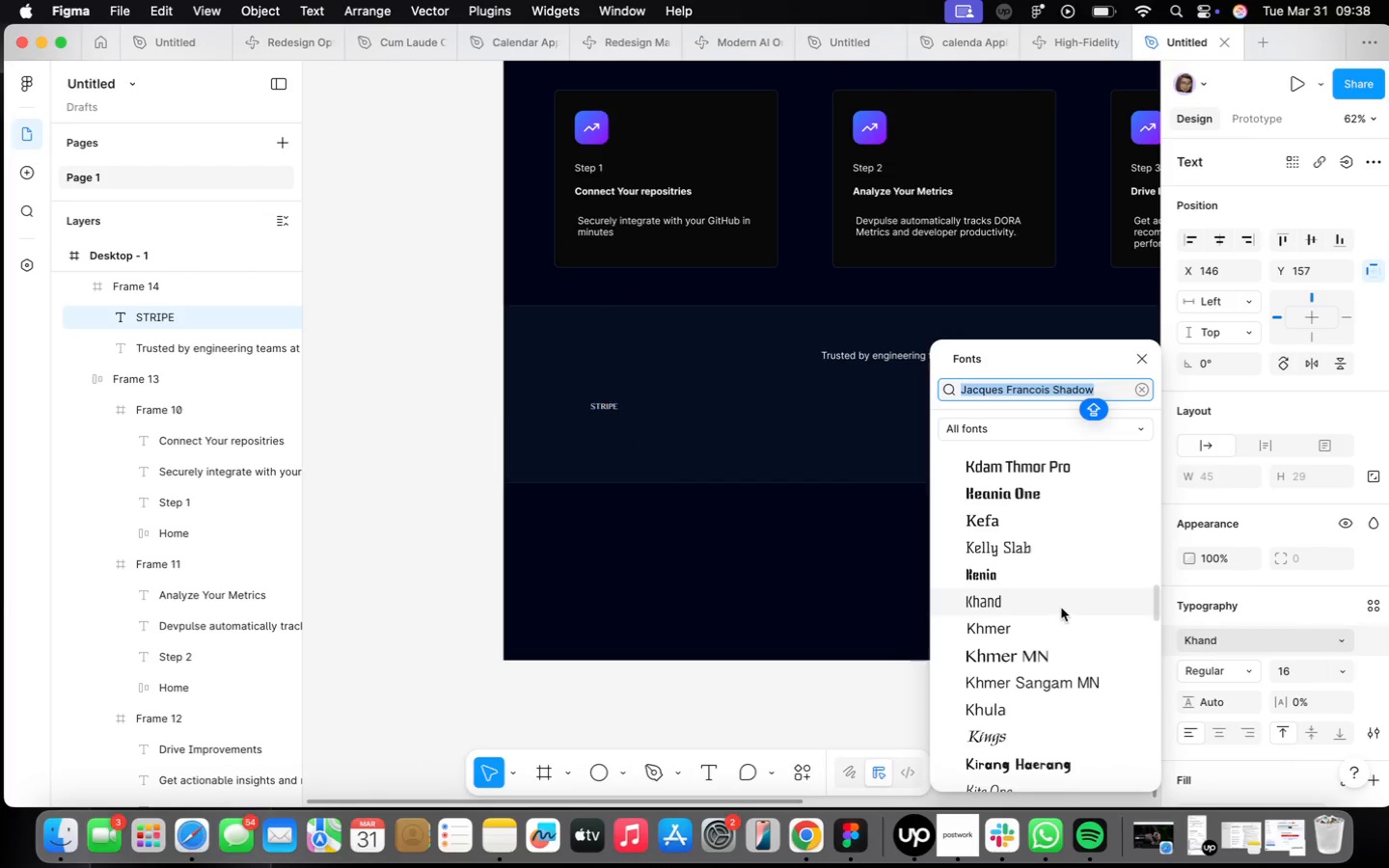 
mouse_move([1040, 568])
 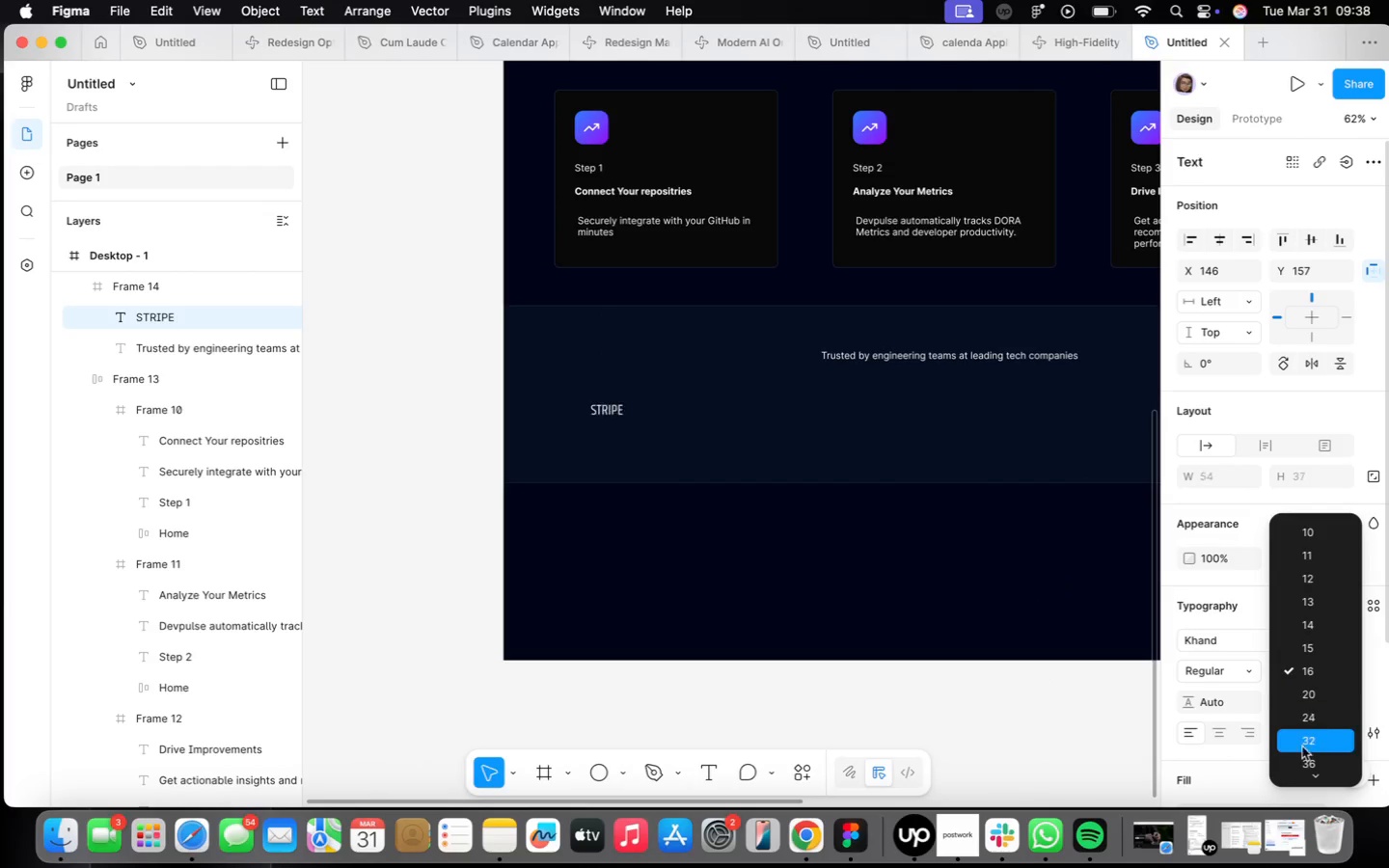 
wait(5.77)
 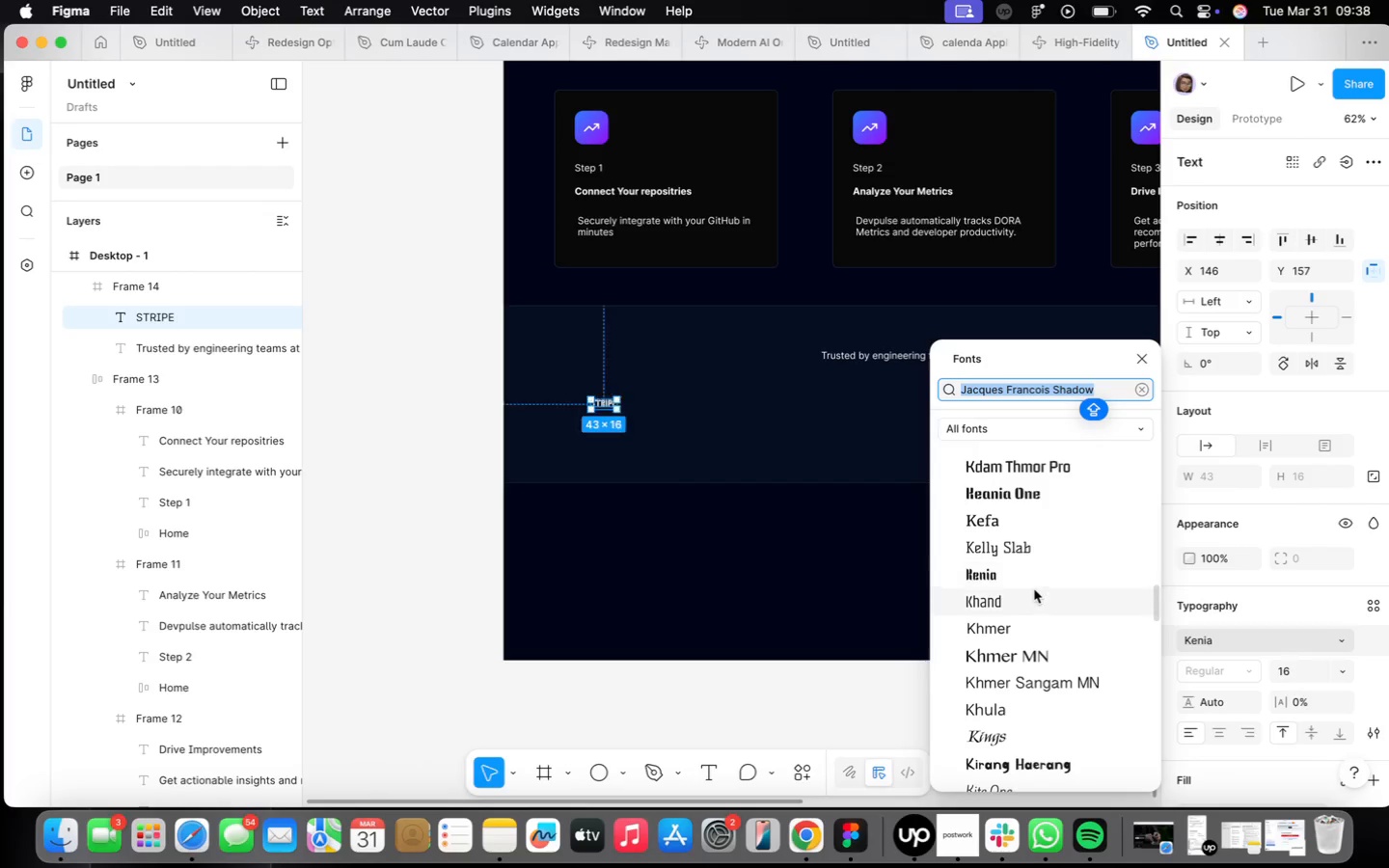 
scroll: coordinate [1318, 724], scroll_direction: down, amount: 4.0
 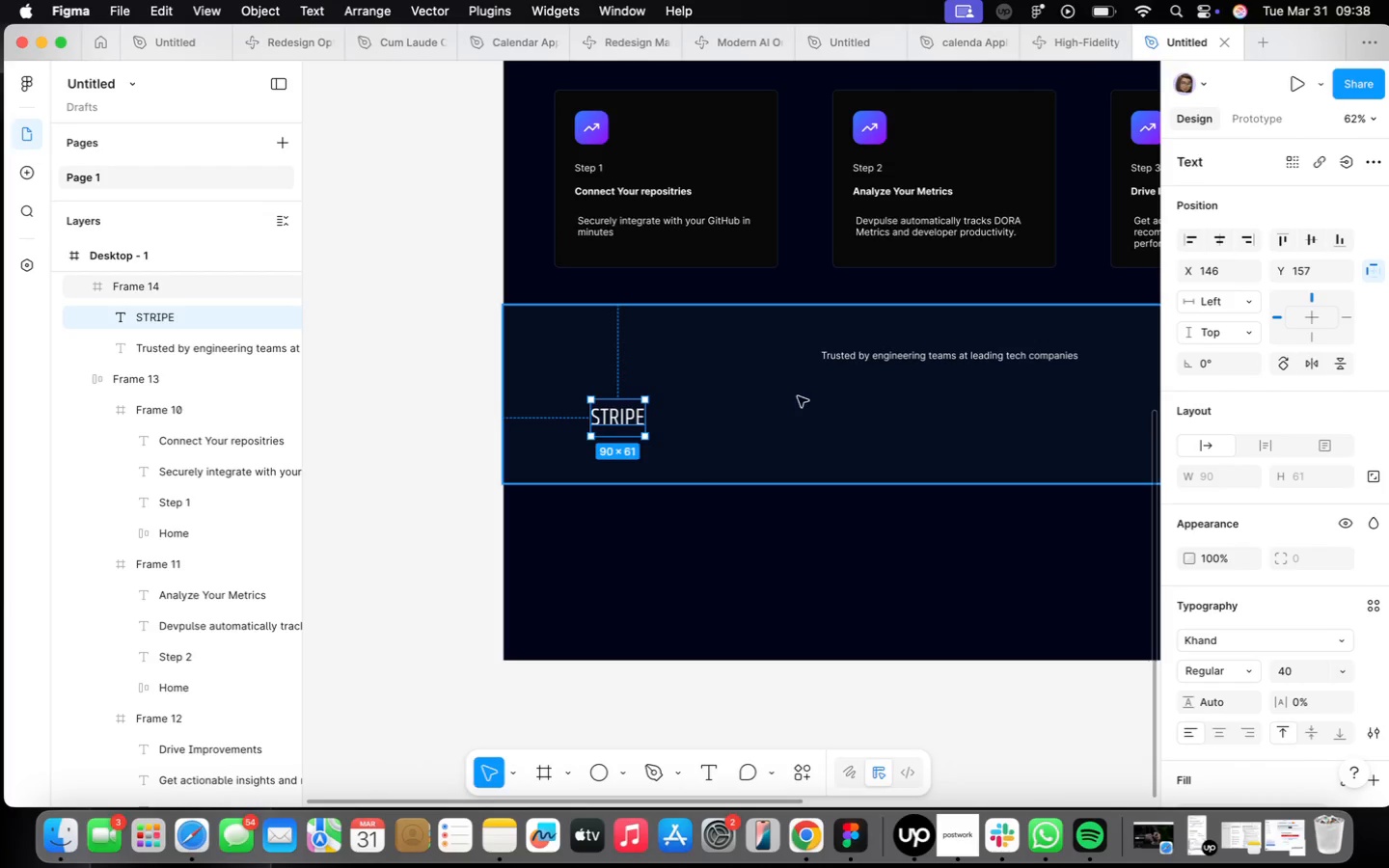 
wait(5.56)
 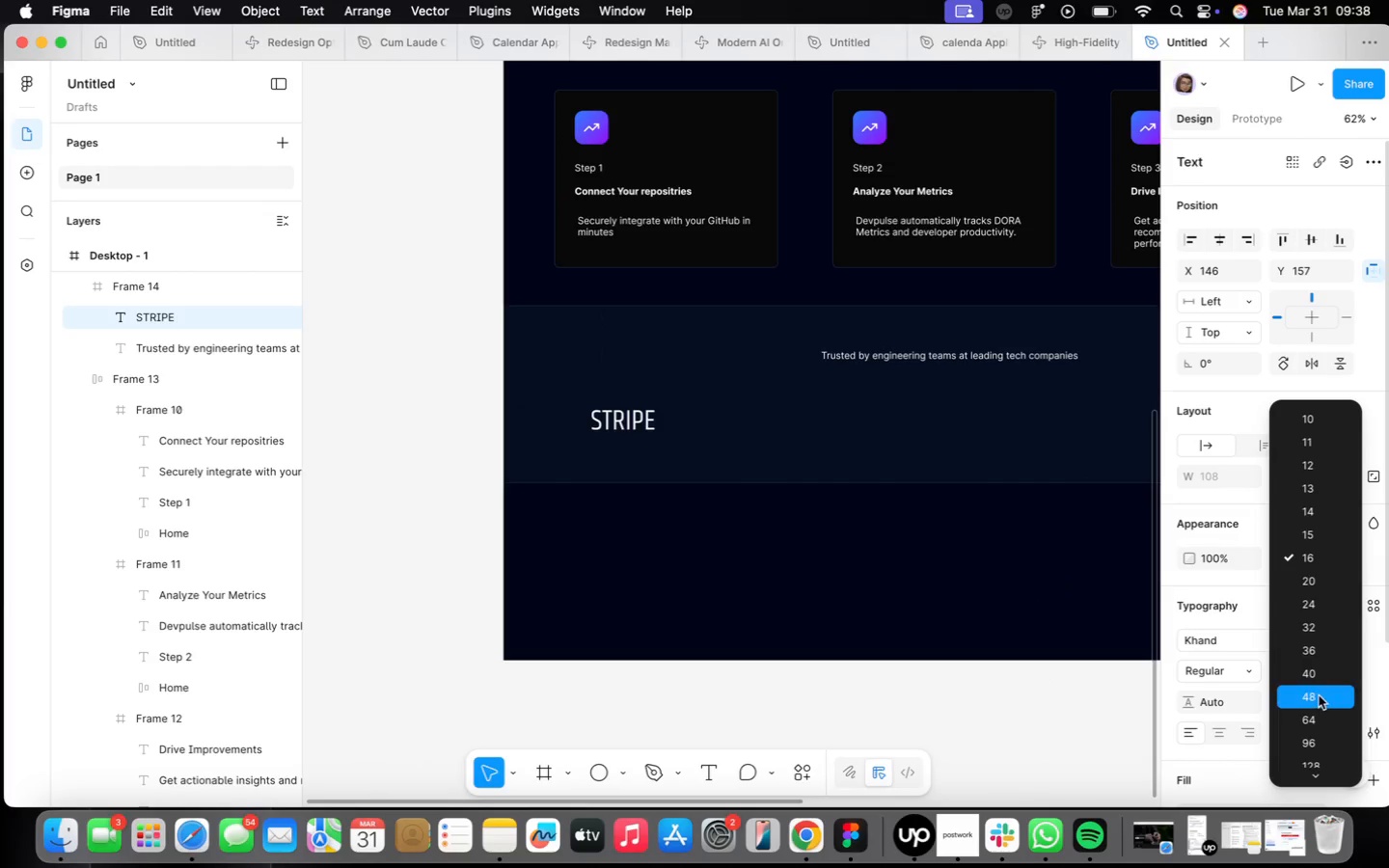 
hold_key(key=OptionLeft, duration=1.21)
left_click_drag(start_coordinate=[630, 417], to_coordinate=[740, 420])
 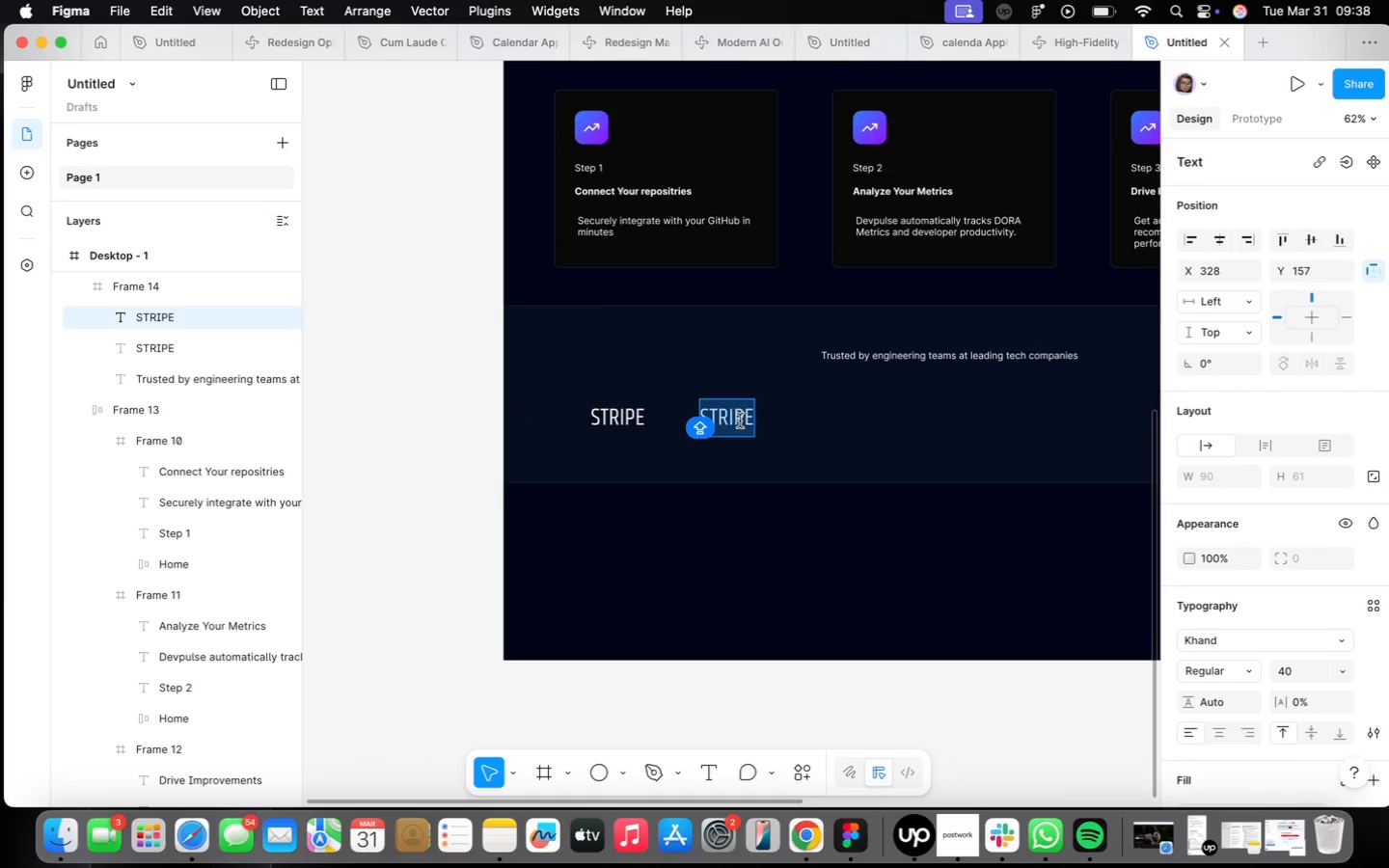 
type(vercel)
 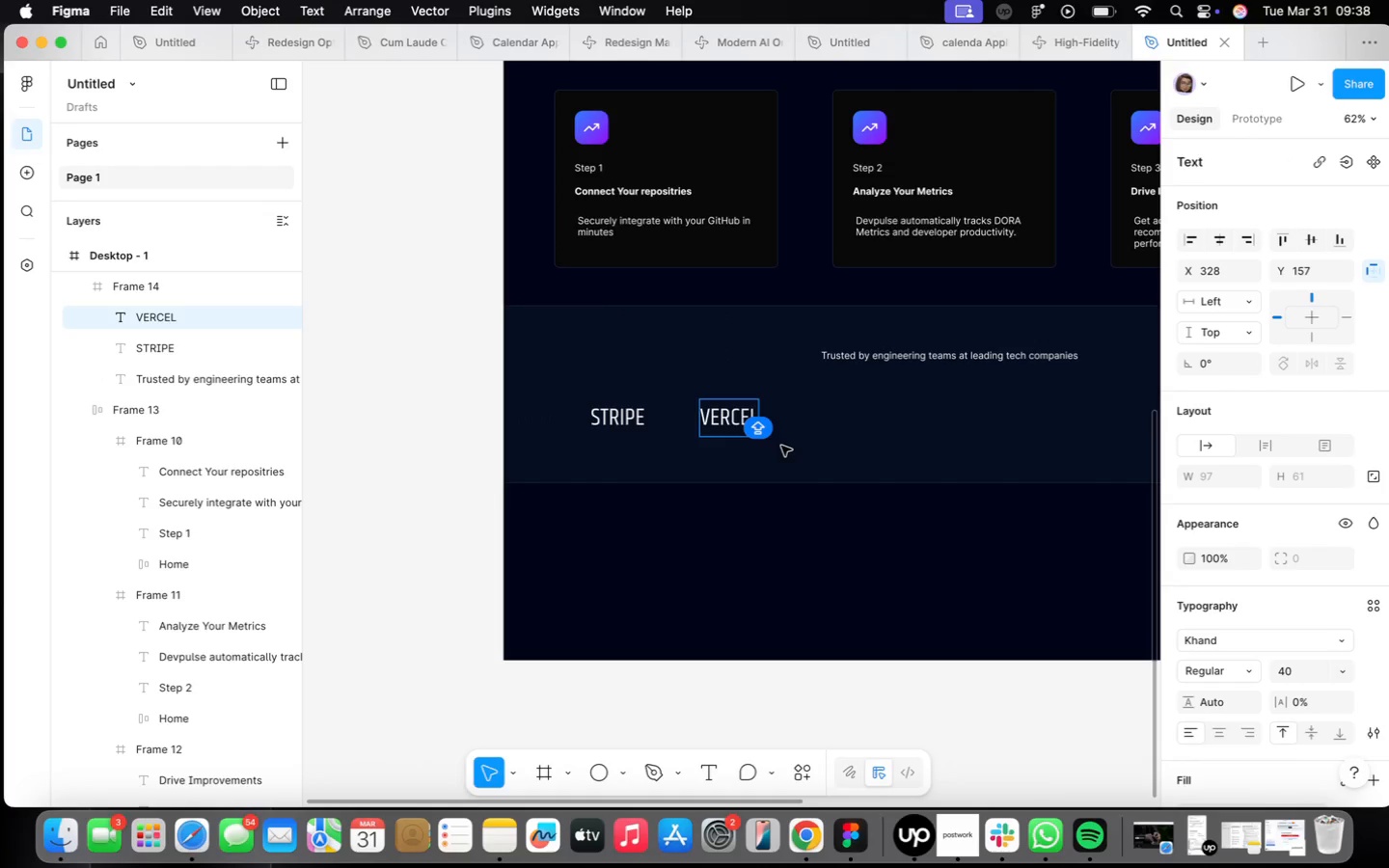 
left_click([781, 444])
 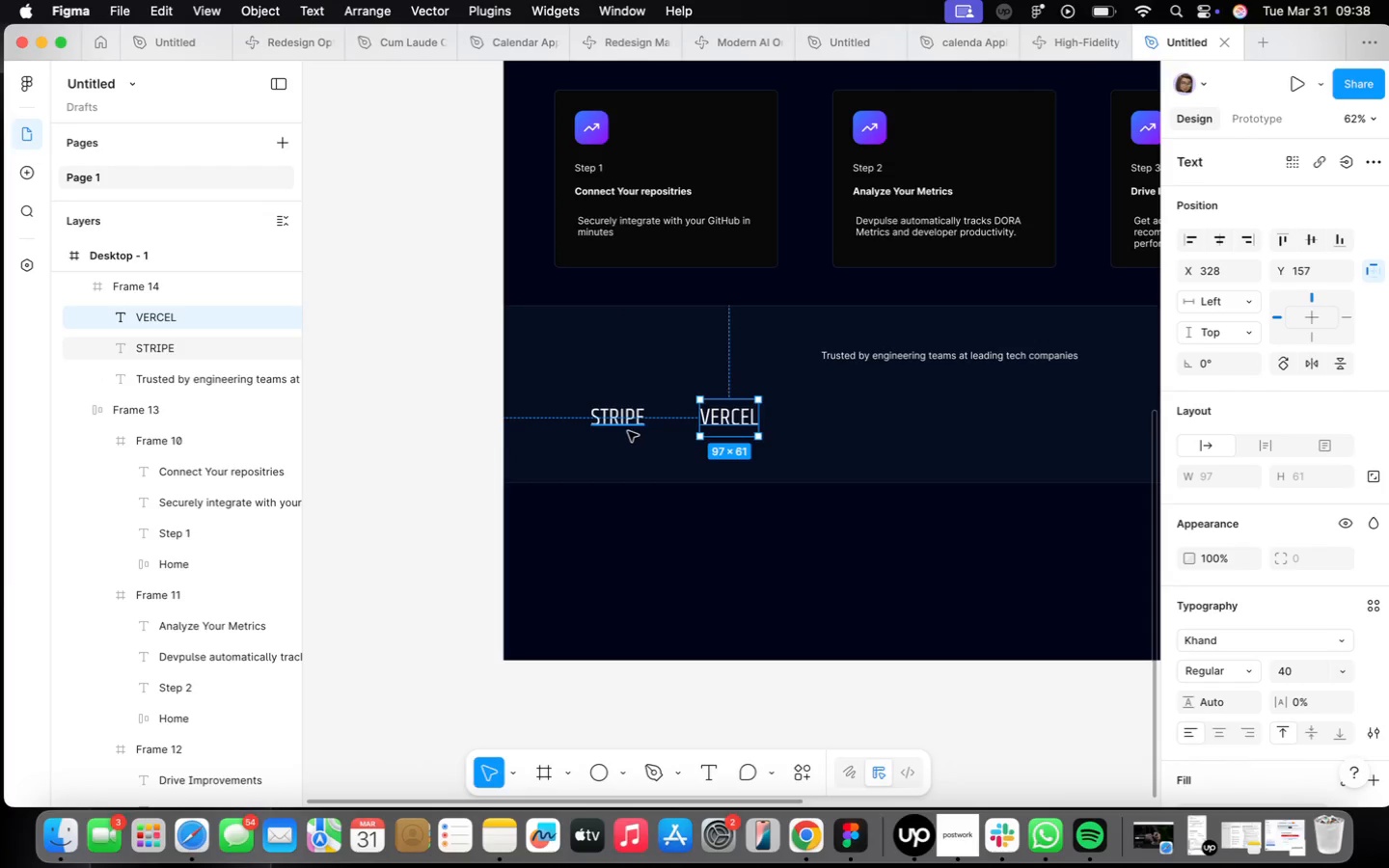 
hold_key(key=ShiftLeft, duration=0.33)
left_click([623, 427])
 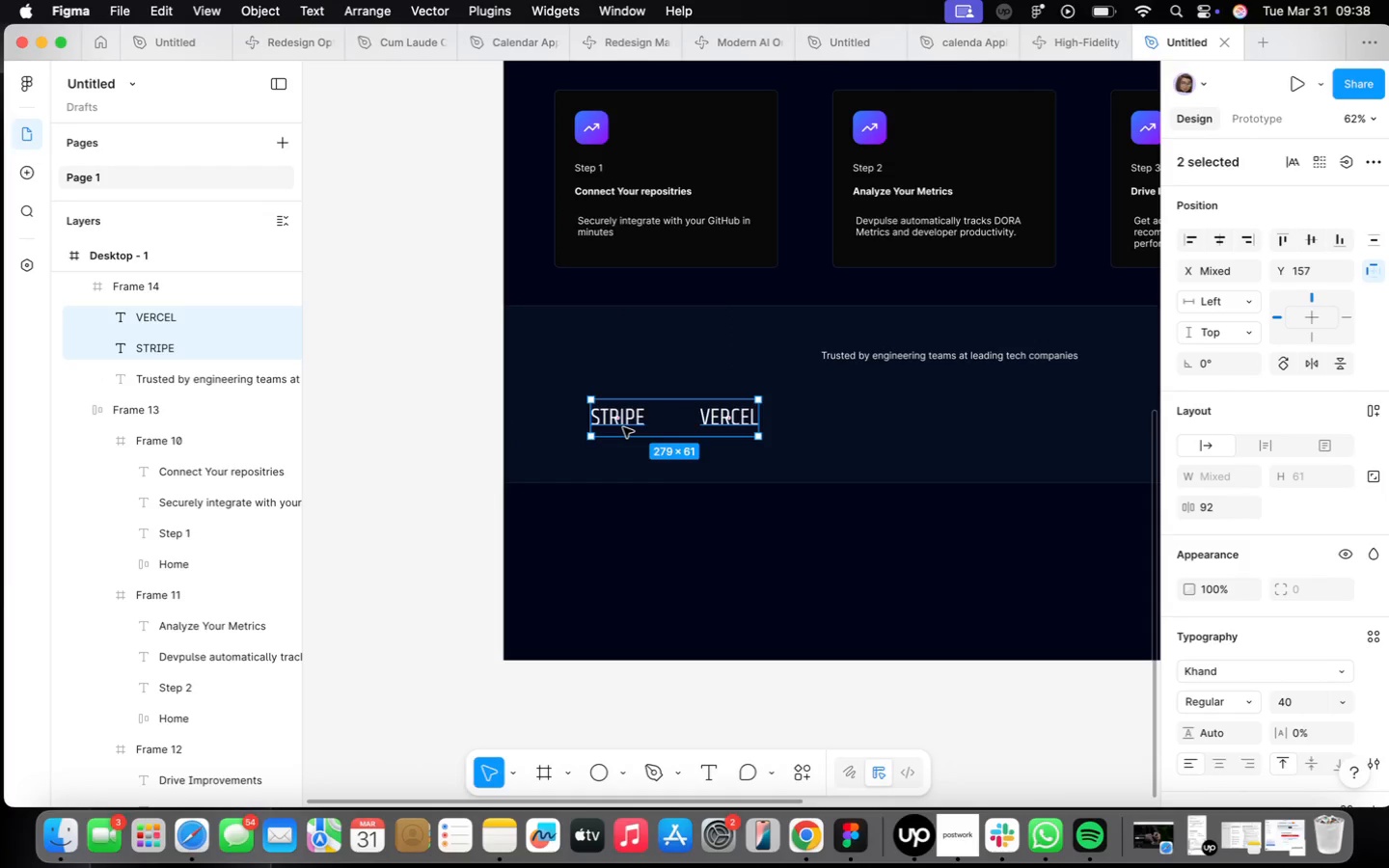 
key(Shift+ShiftLeft)
 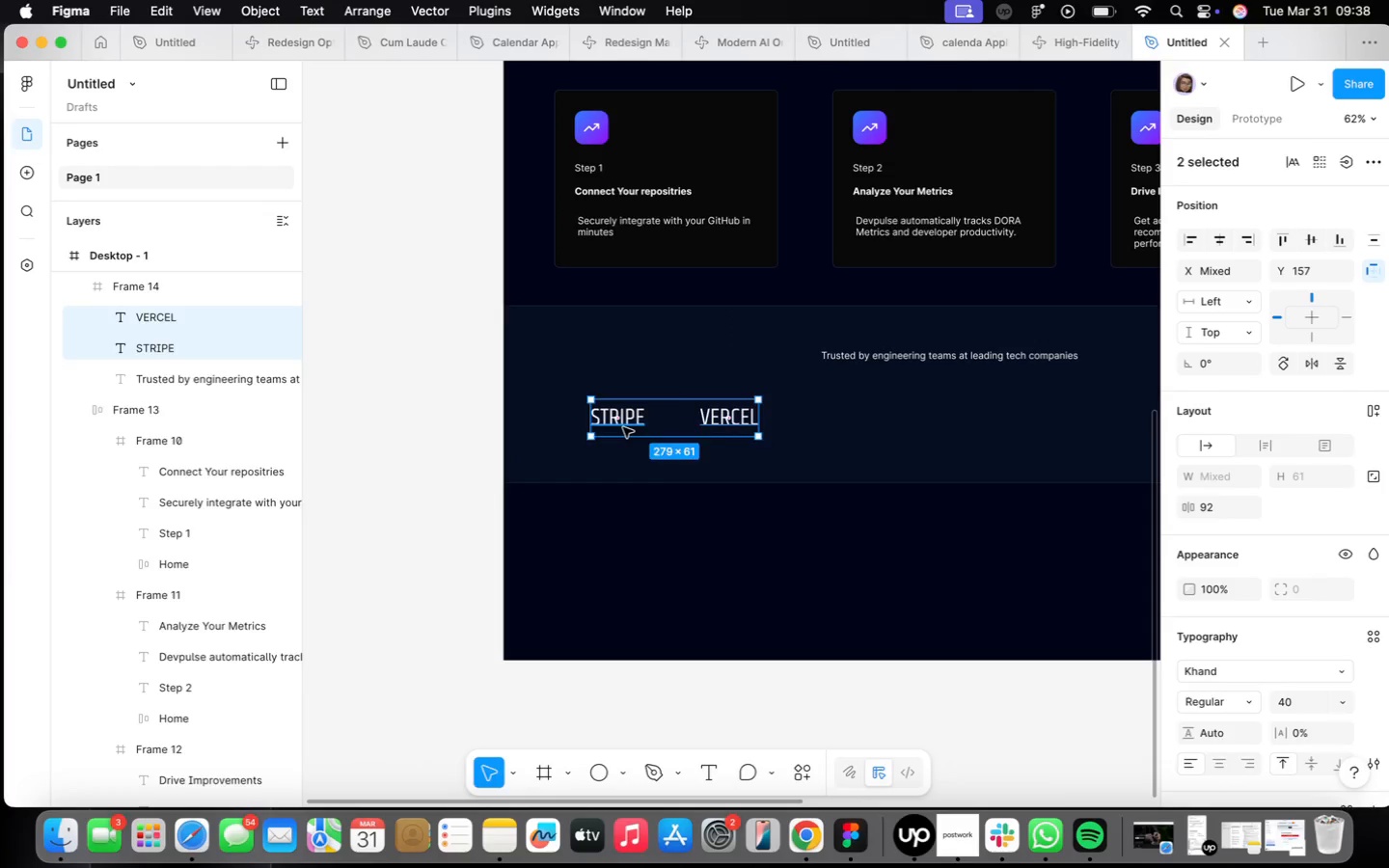 
key(Shift+A)
 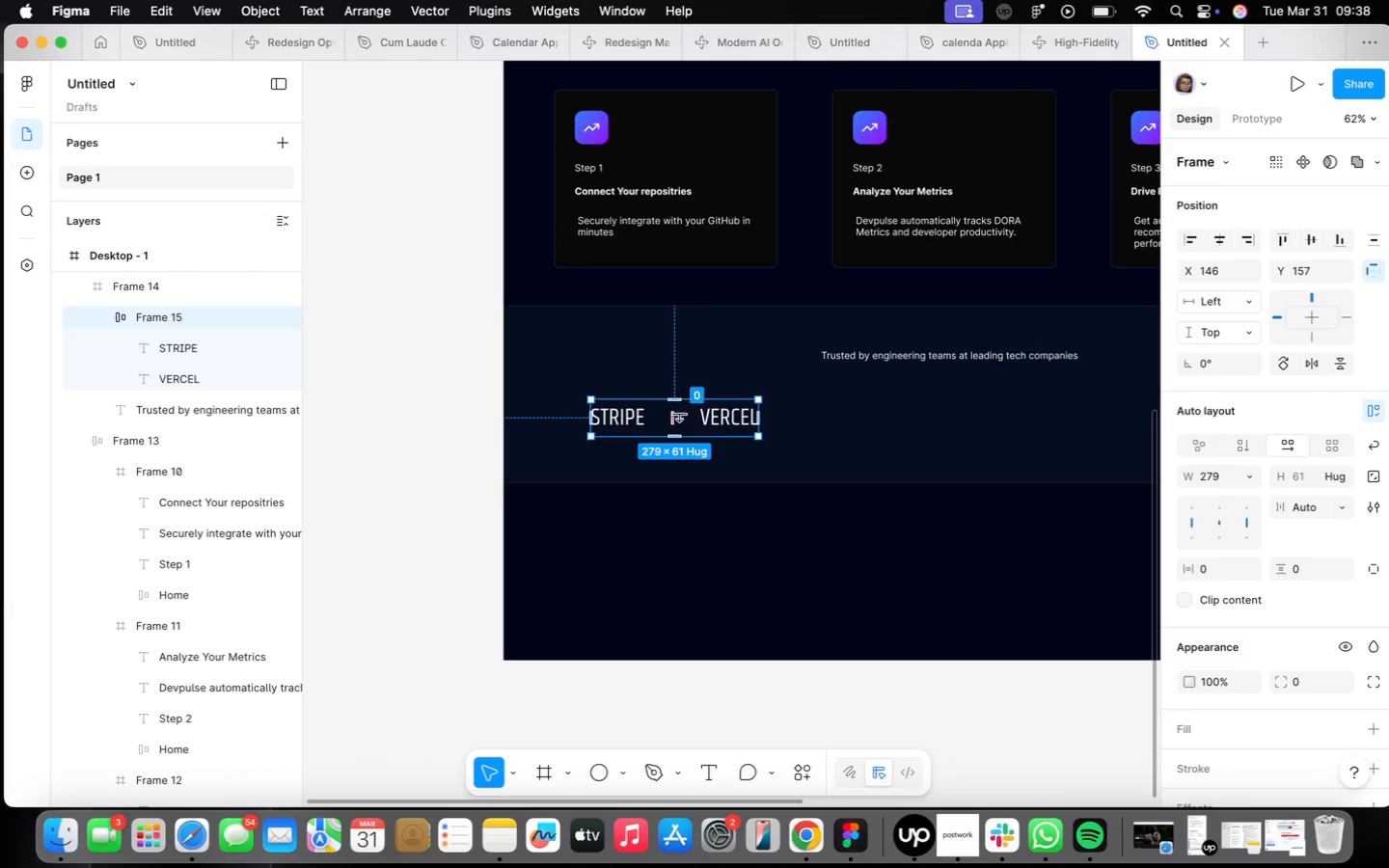 
double_click([697, 418])
 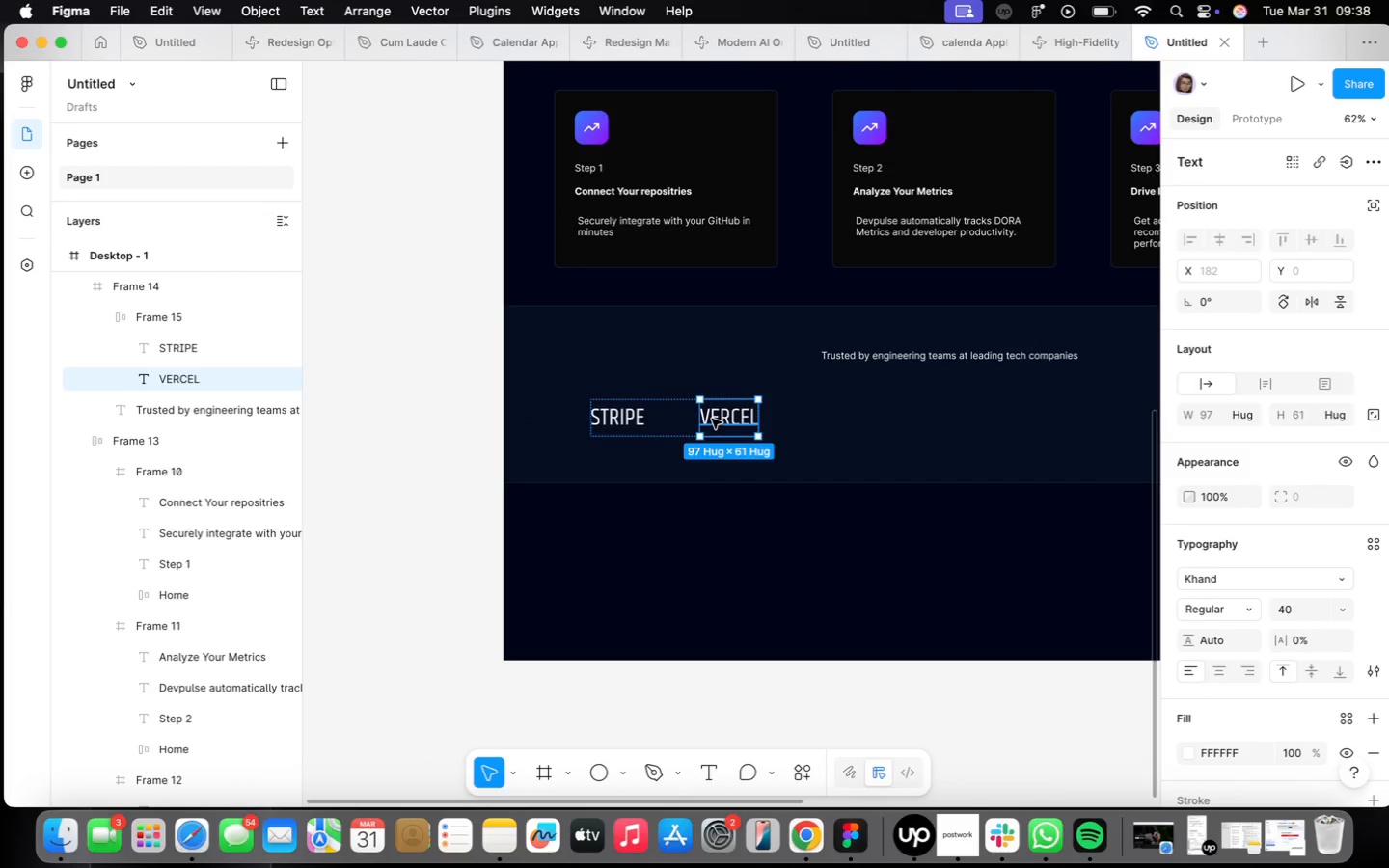 
key(Meta+CommandLeft)
 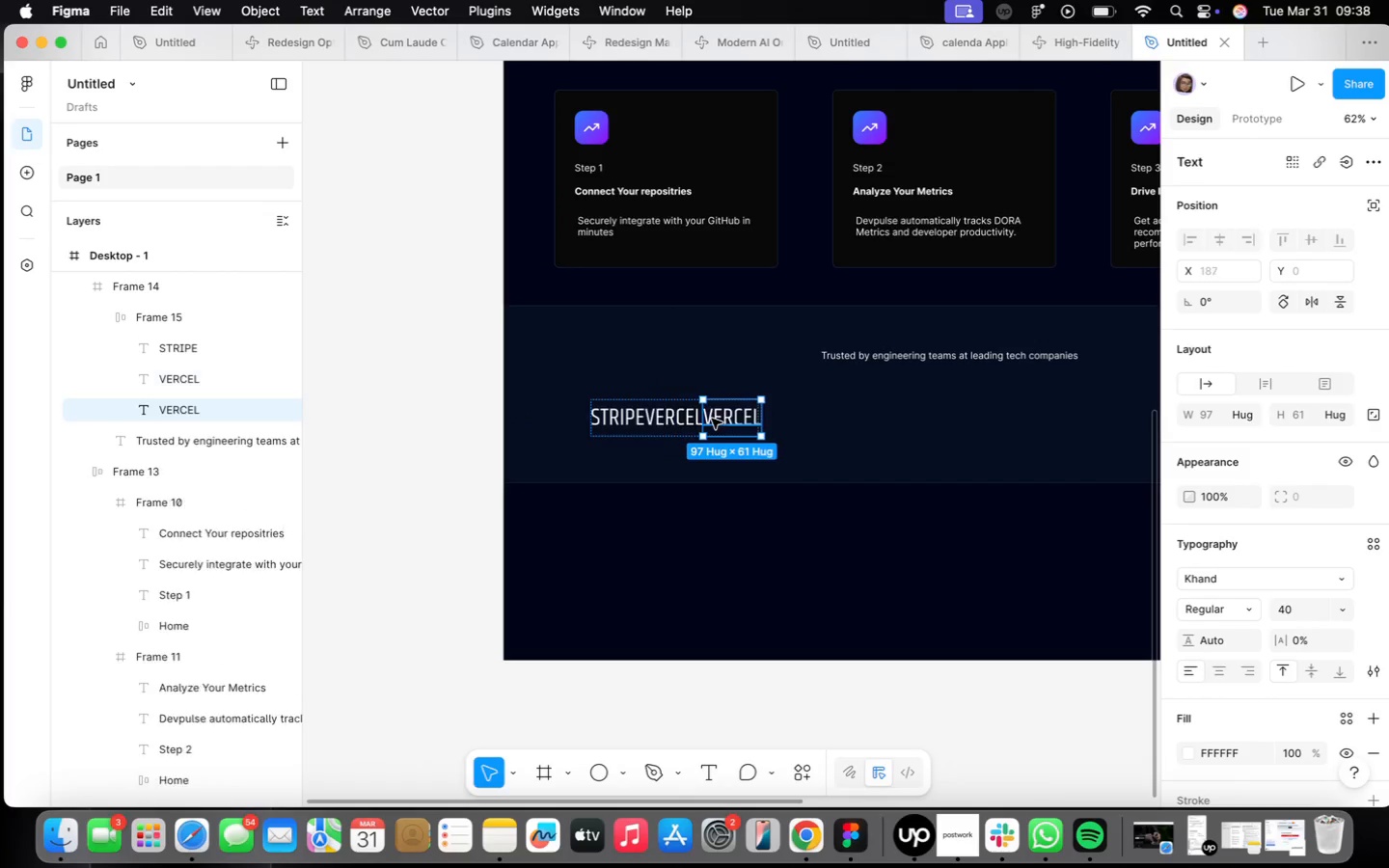 
key(Meta+D)
 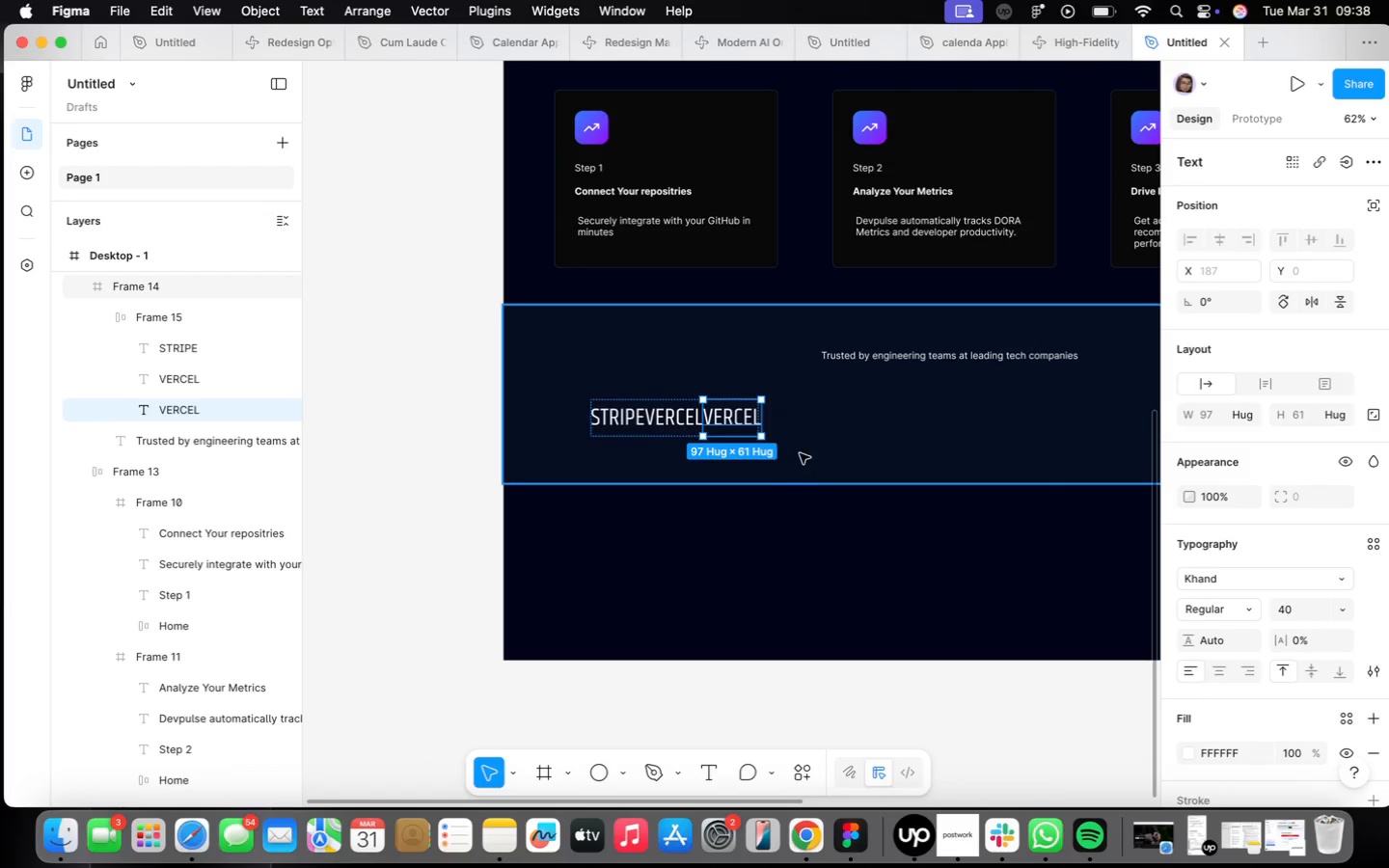 
left_click([784, 409])
 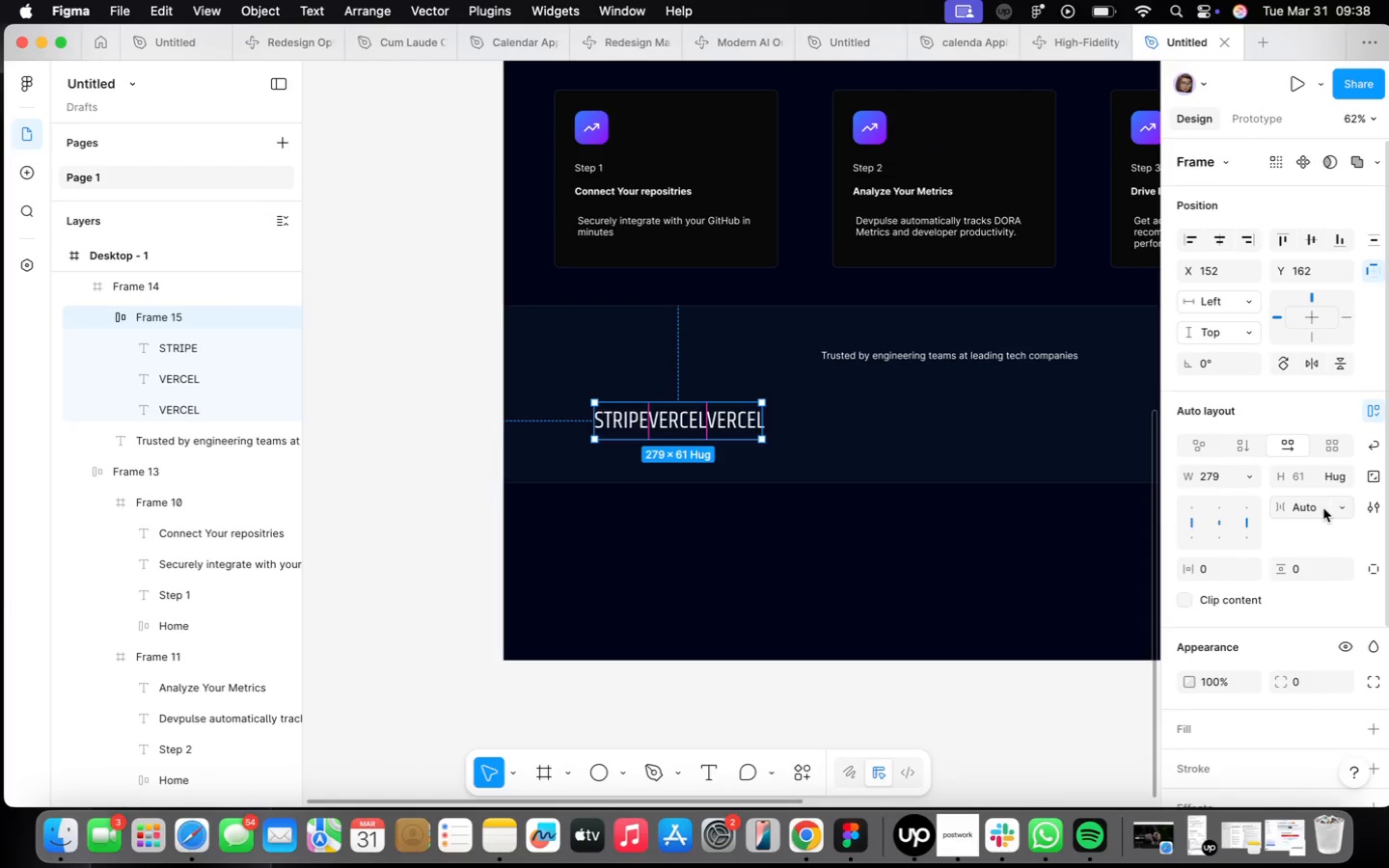 
left_click([1352, 509])
 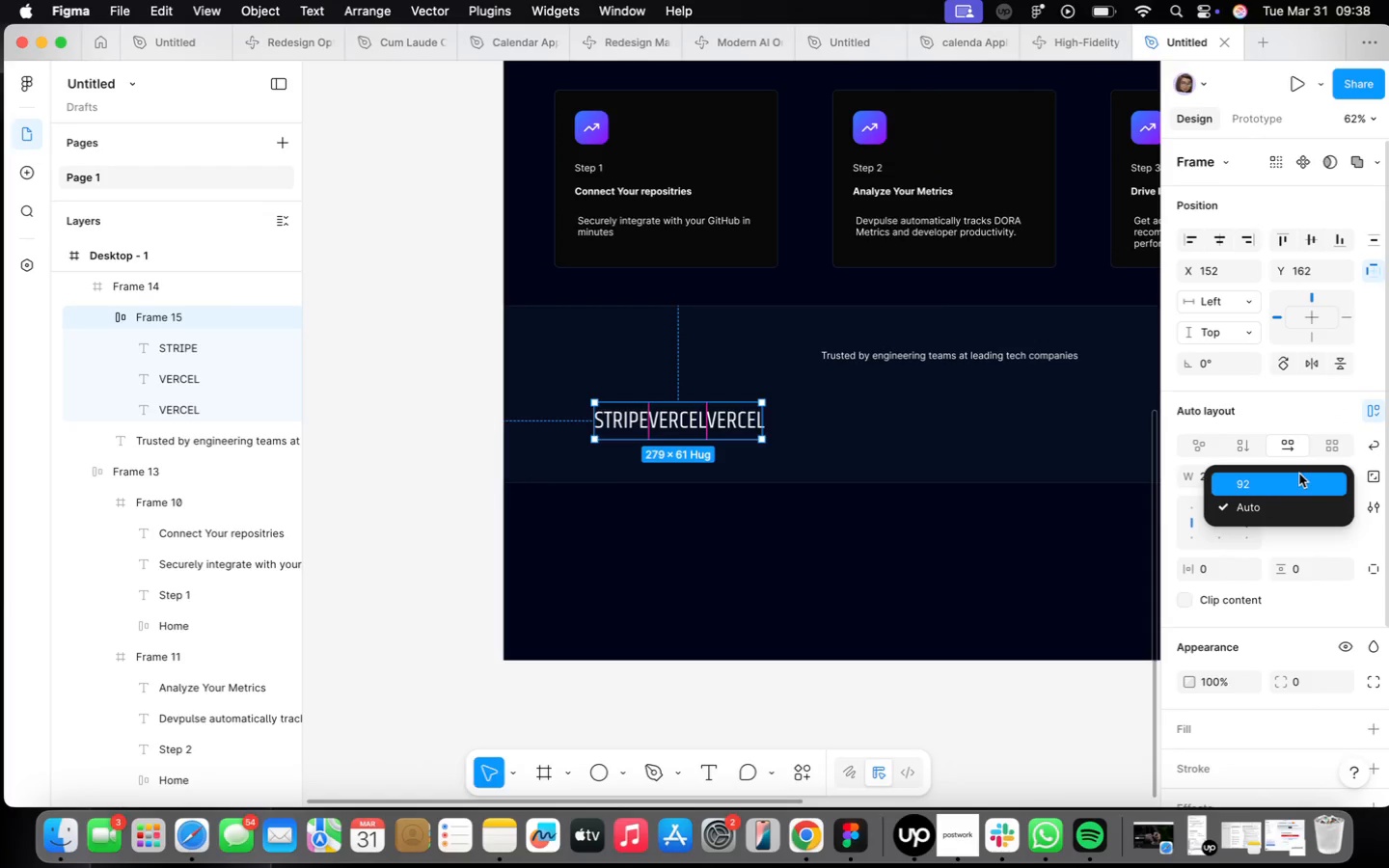 
left_click([1299, 479])
 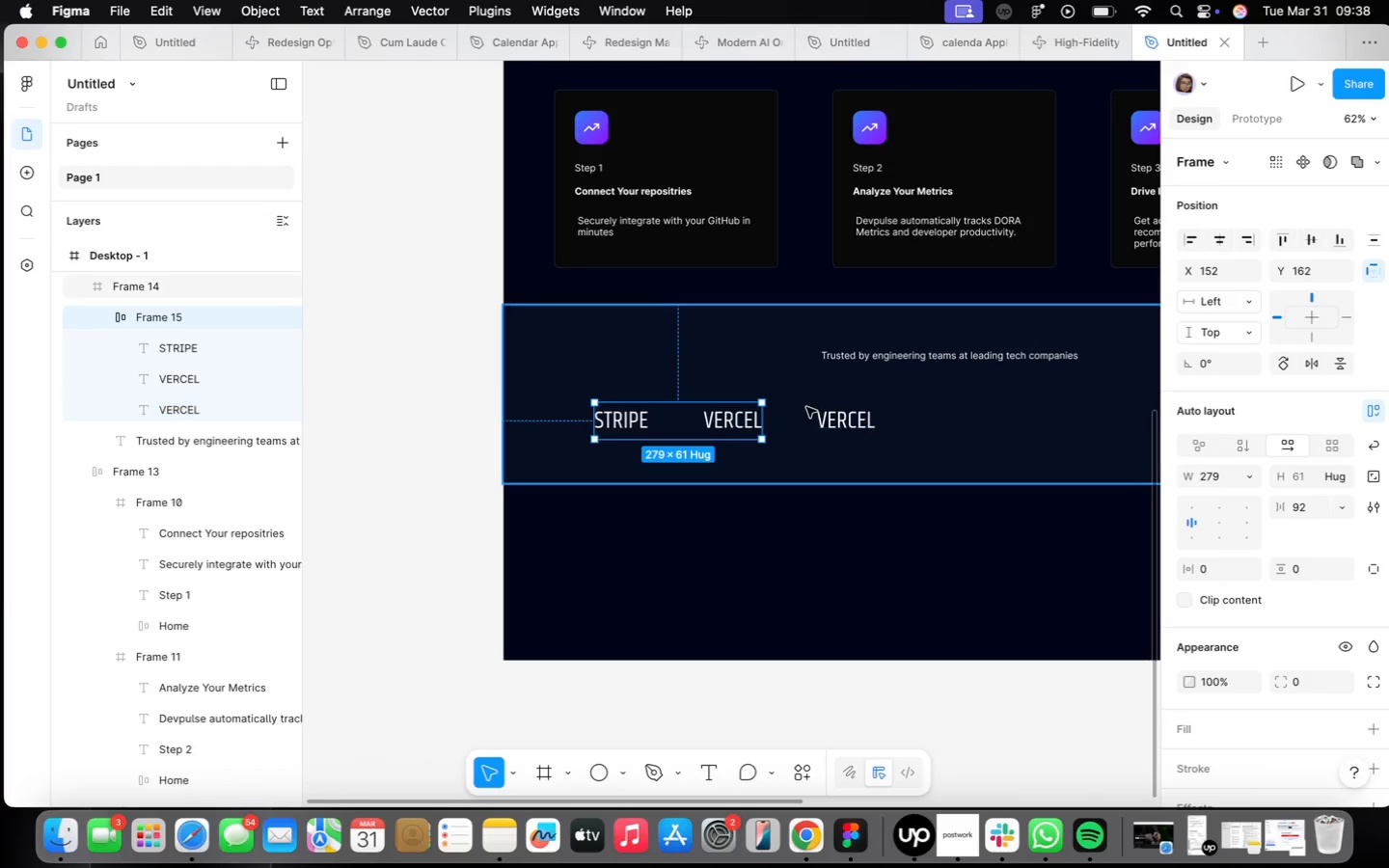 
left_click_drag(start_coordinate=[760, 418], to_coordinate=[849, 422])
 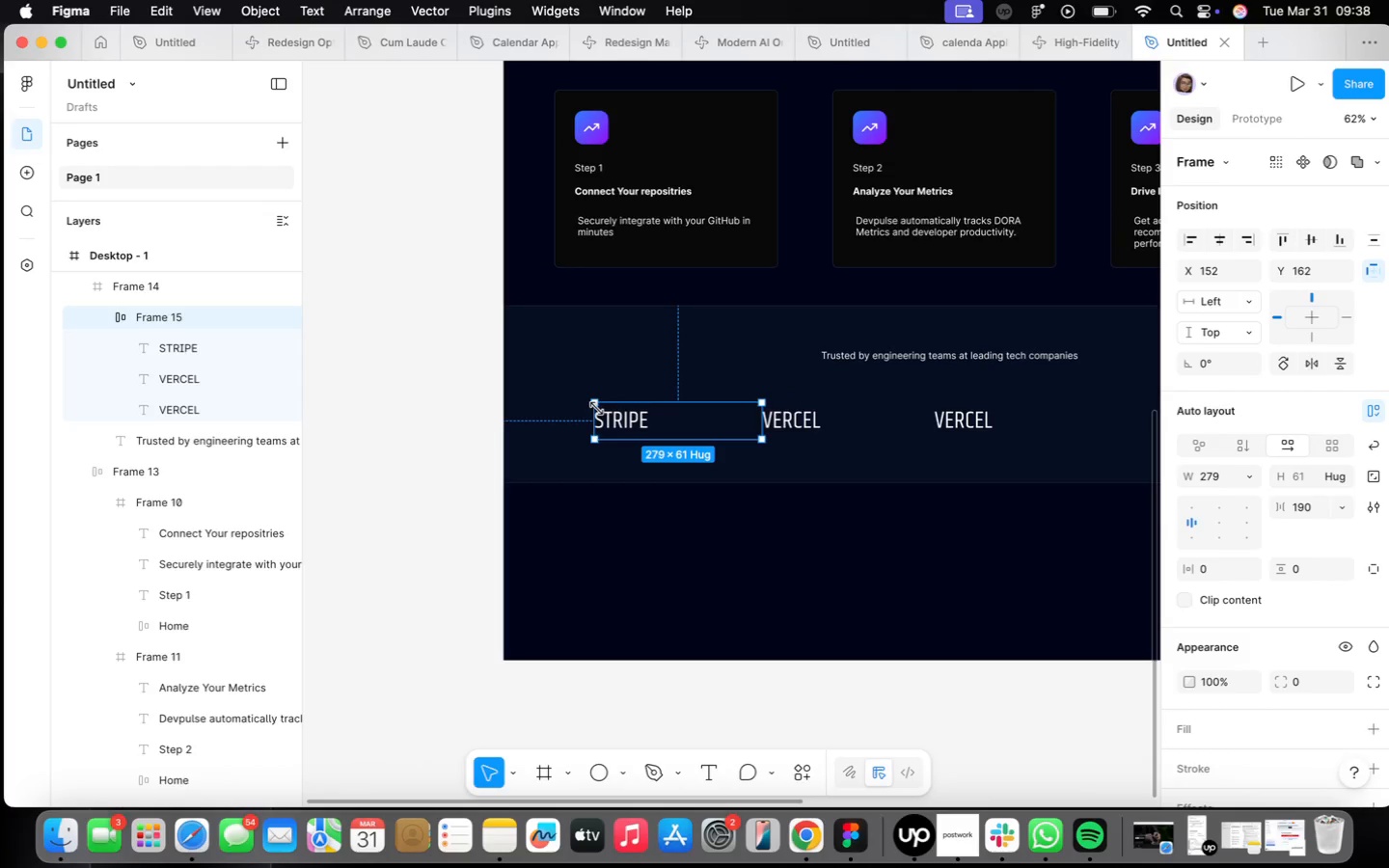 
left_click([600, 411])
 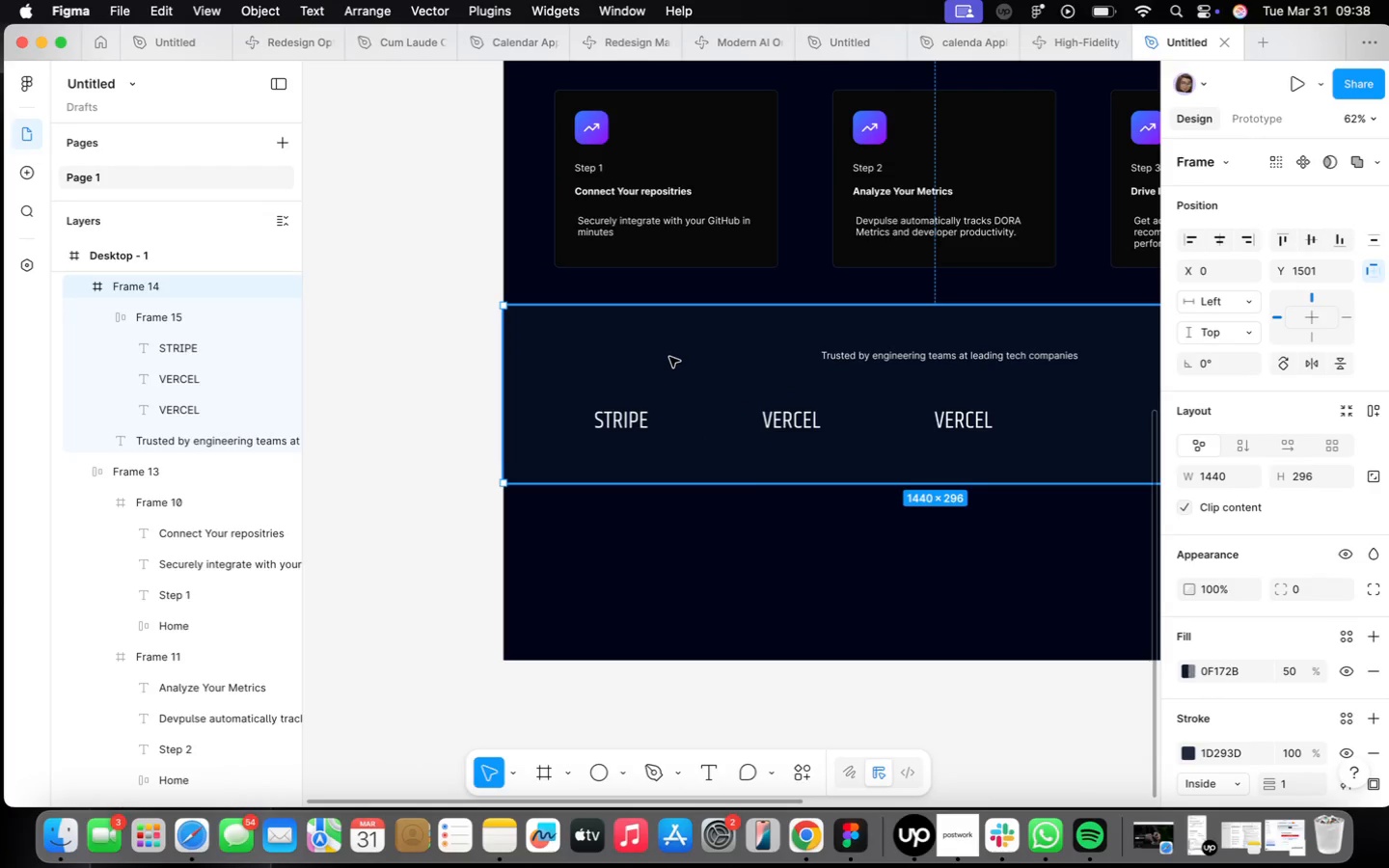 
mouse_move([640, 437])
 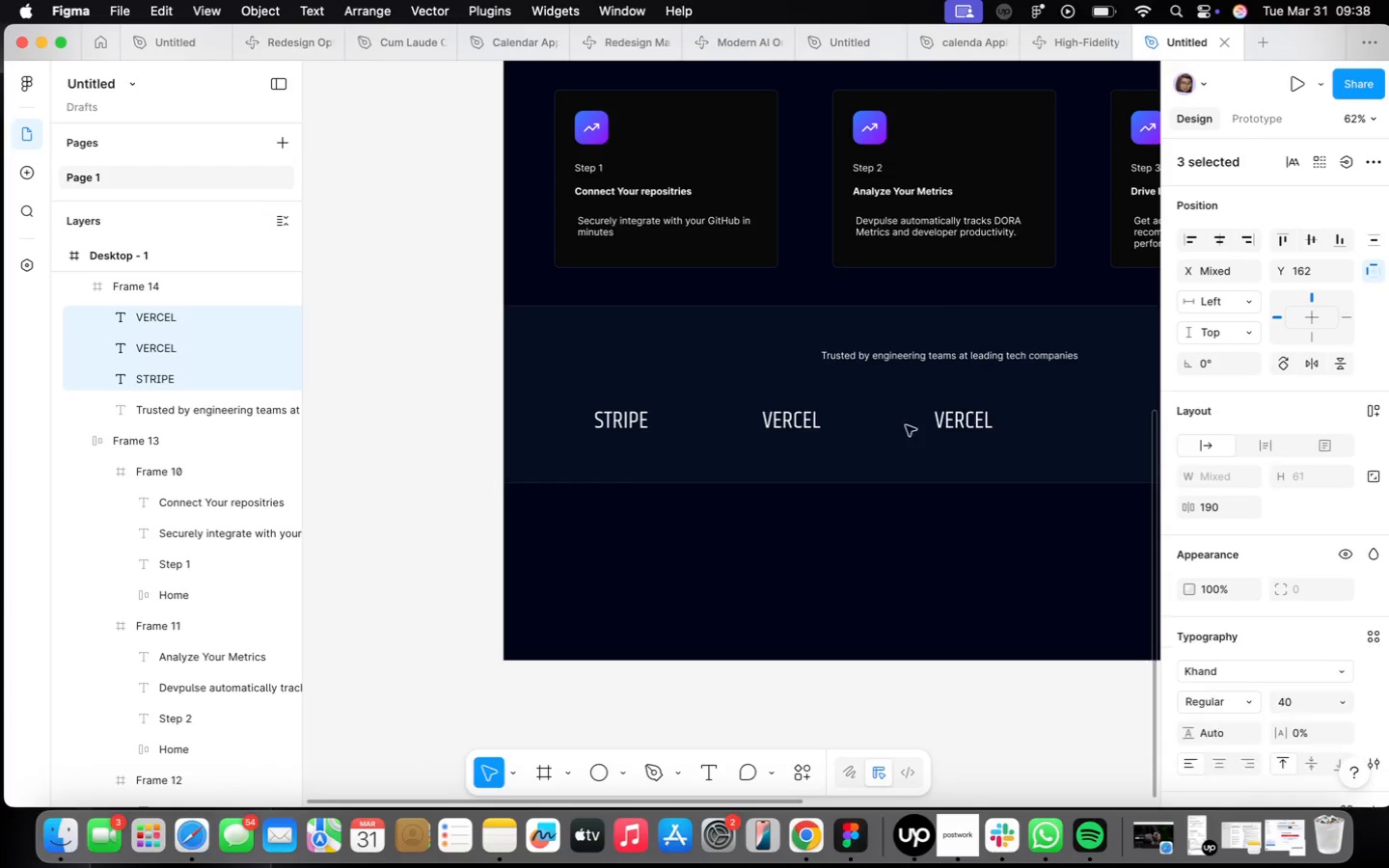 
double_click([958, 424])
 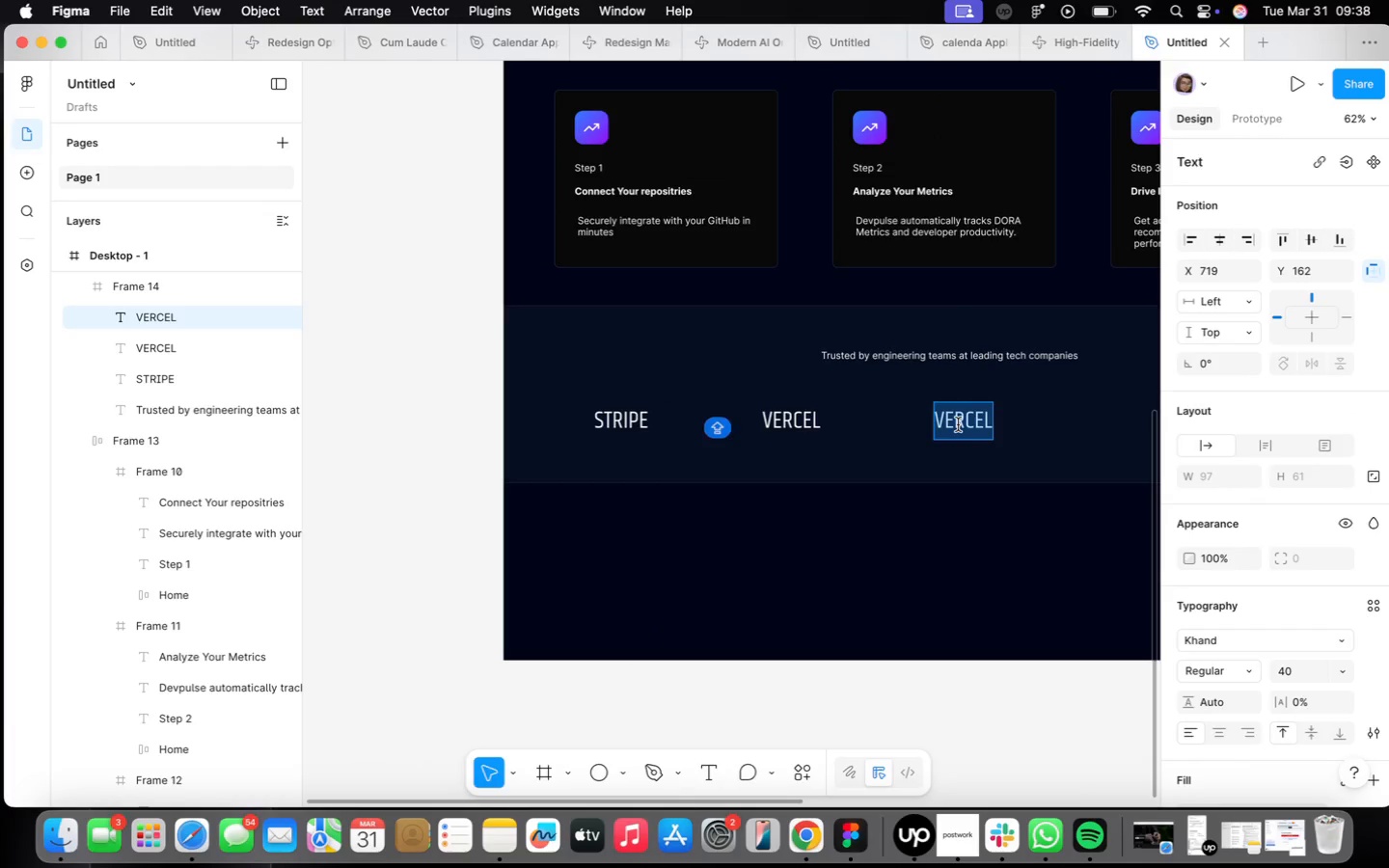 
triple_click([958, 424])
 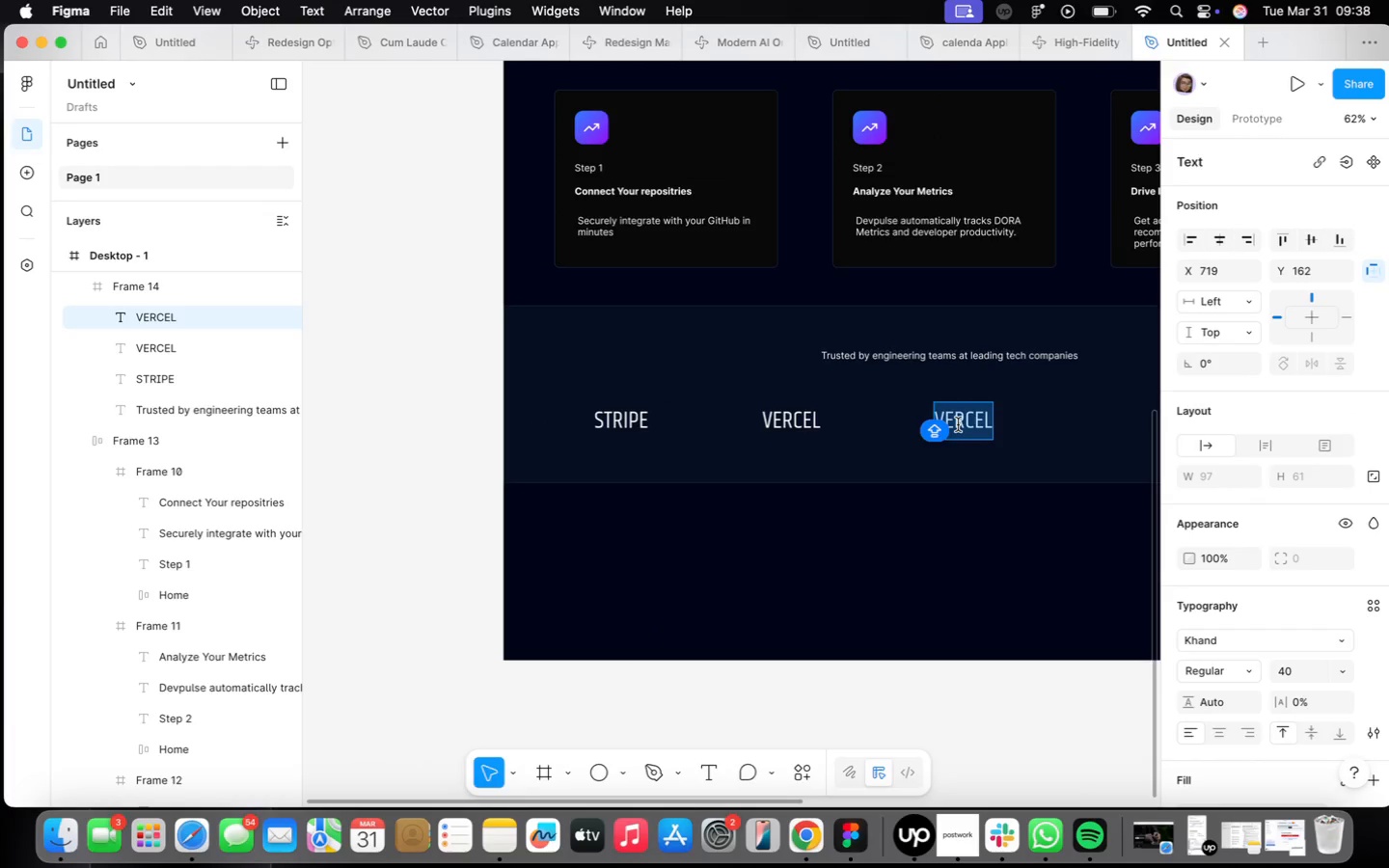 
type(GitHub)
 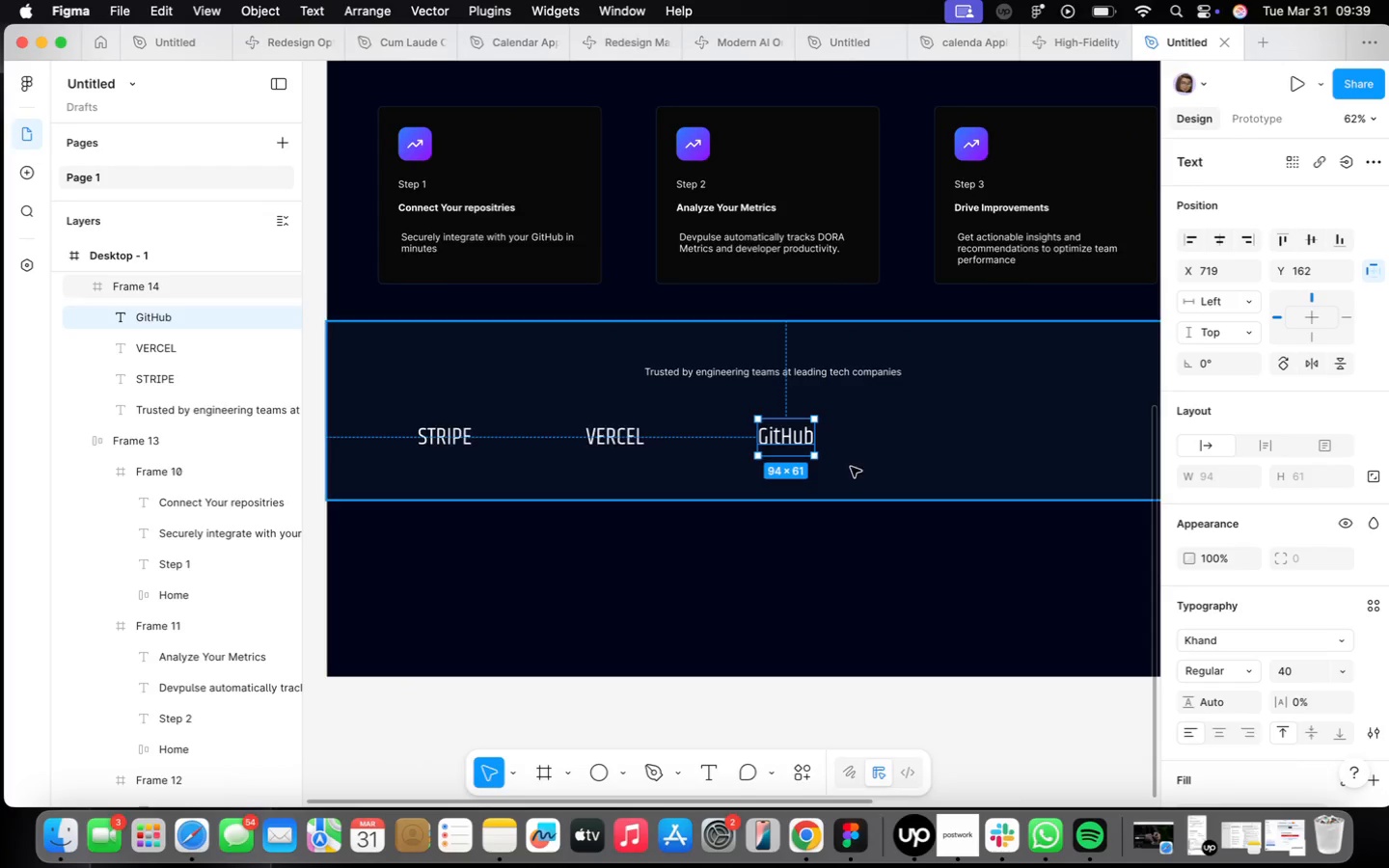 
hold_key(key=OptionLeft, duration=1.22)
left_click_drag(start_coordinate=[800, 439], to_coordinate=[903, 437])
 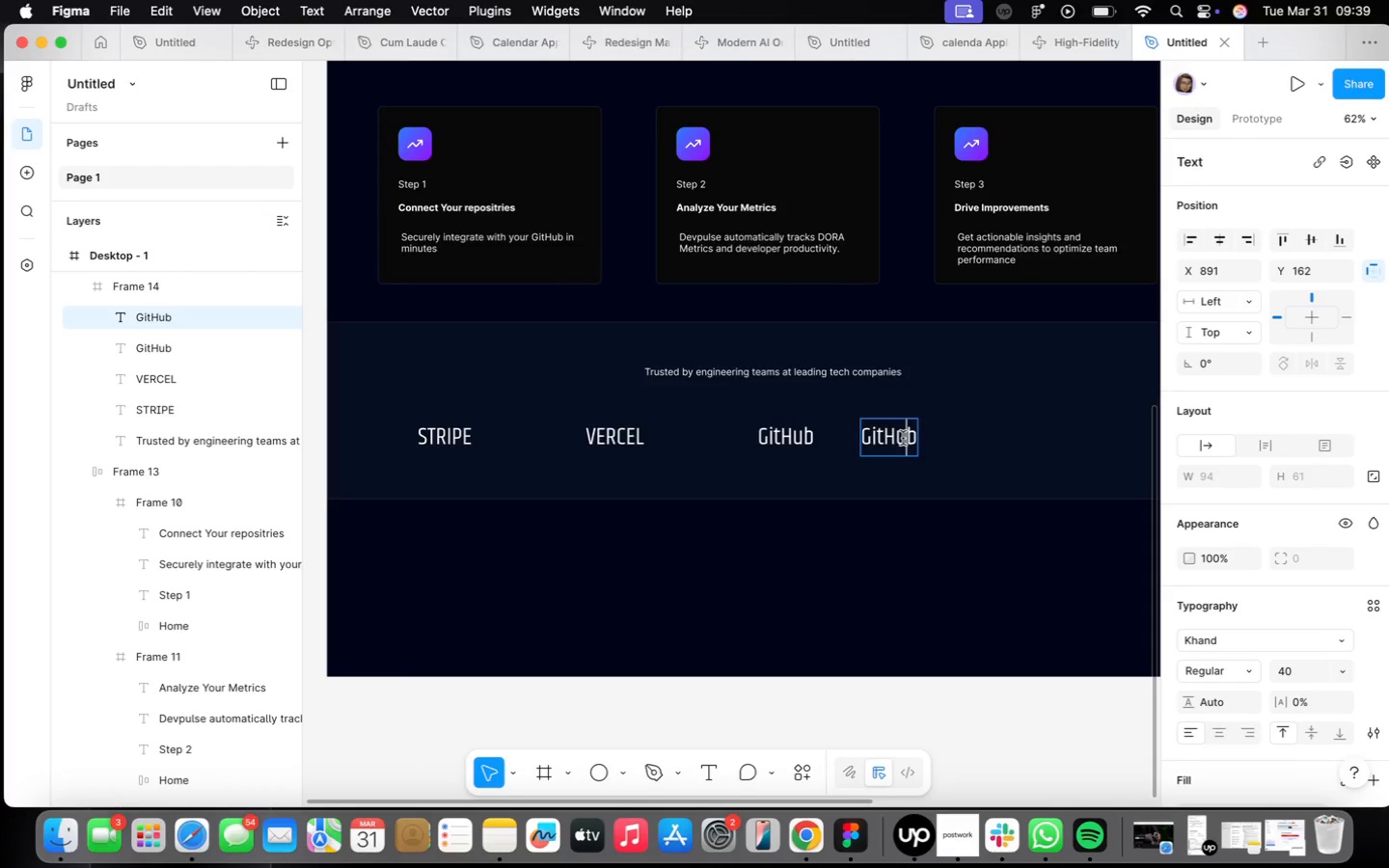 
key(Backspace)
 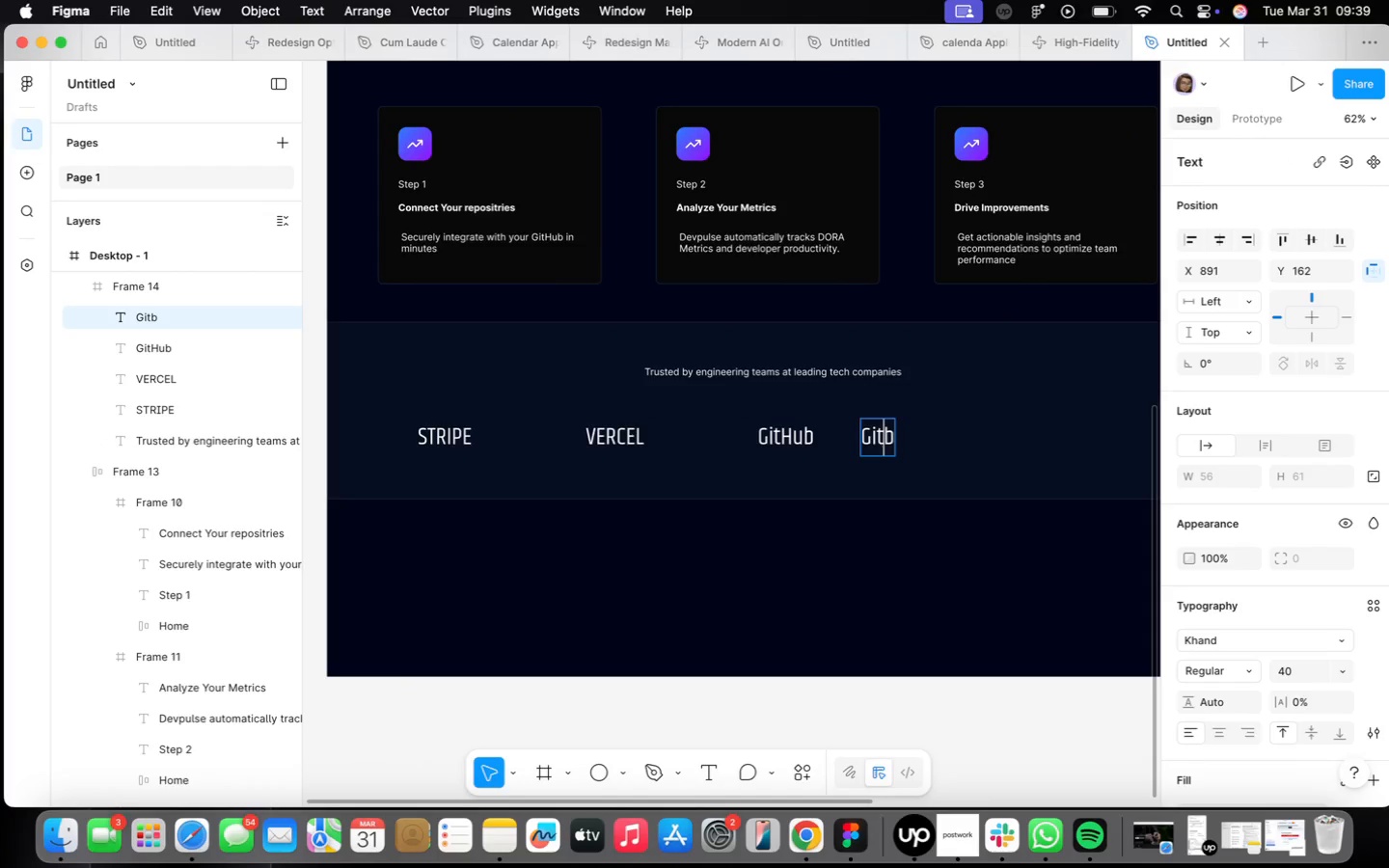 
key(Backspace)
 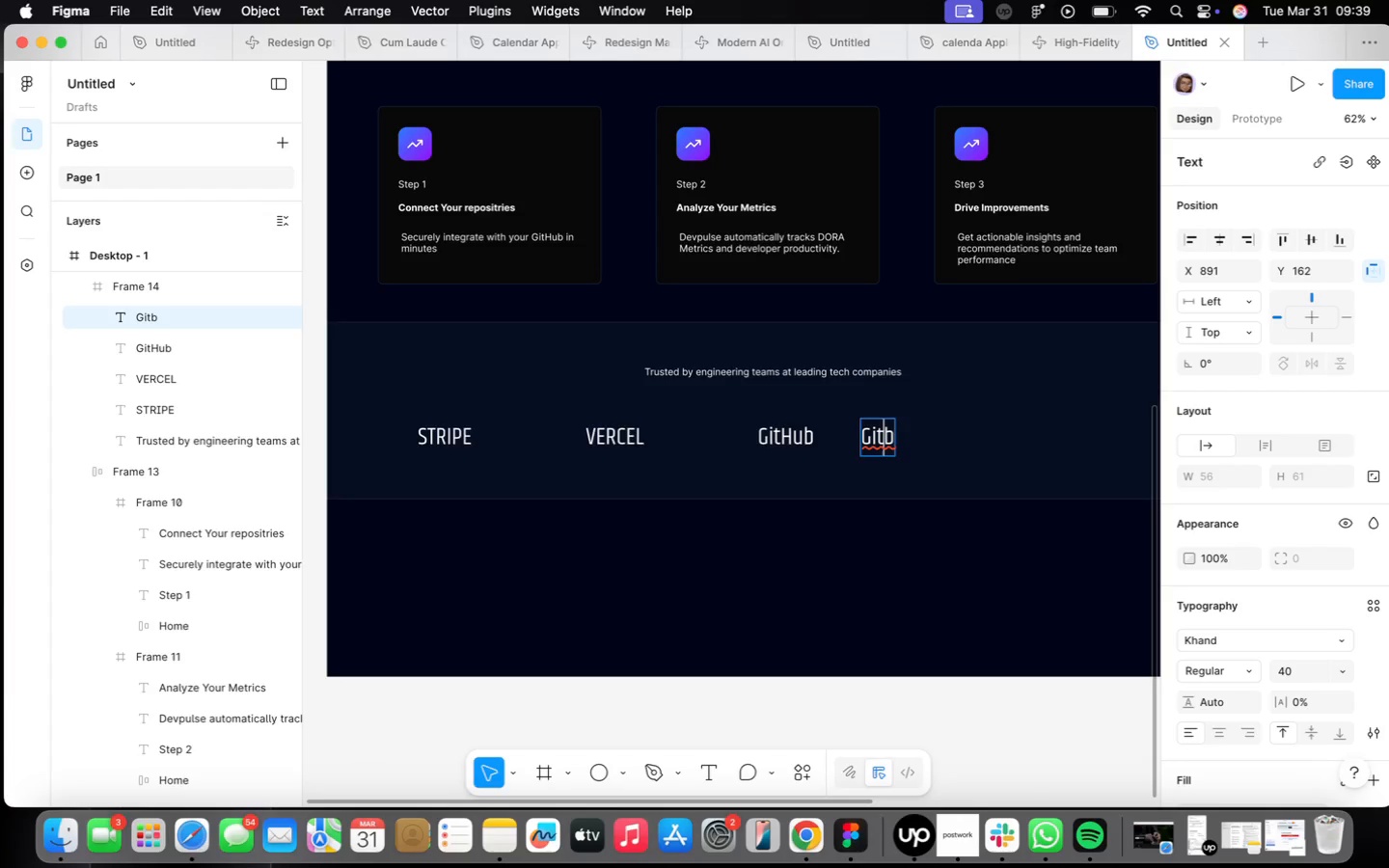 
key(CapsLock)
 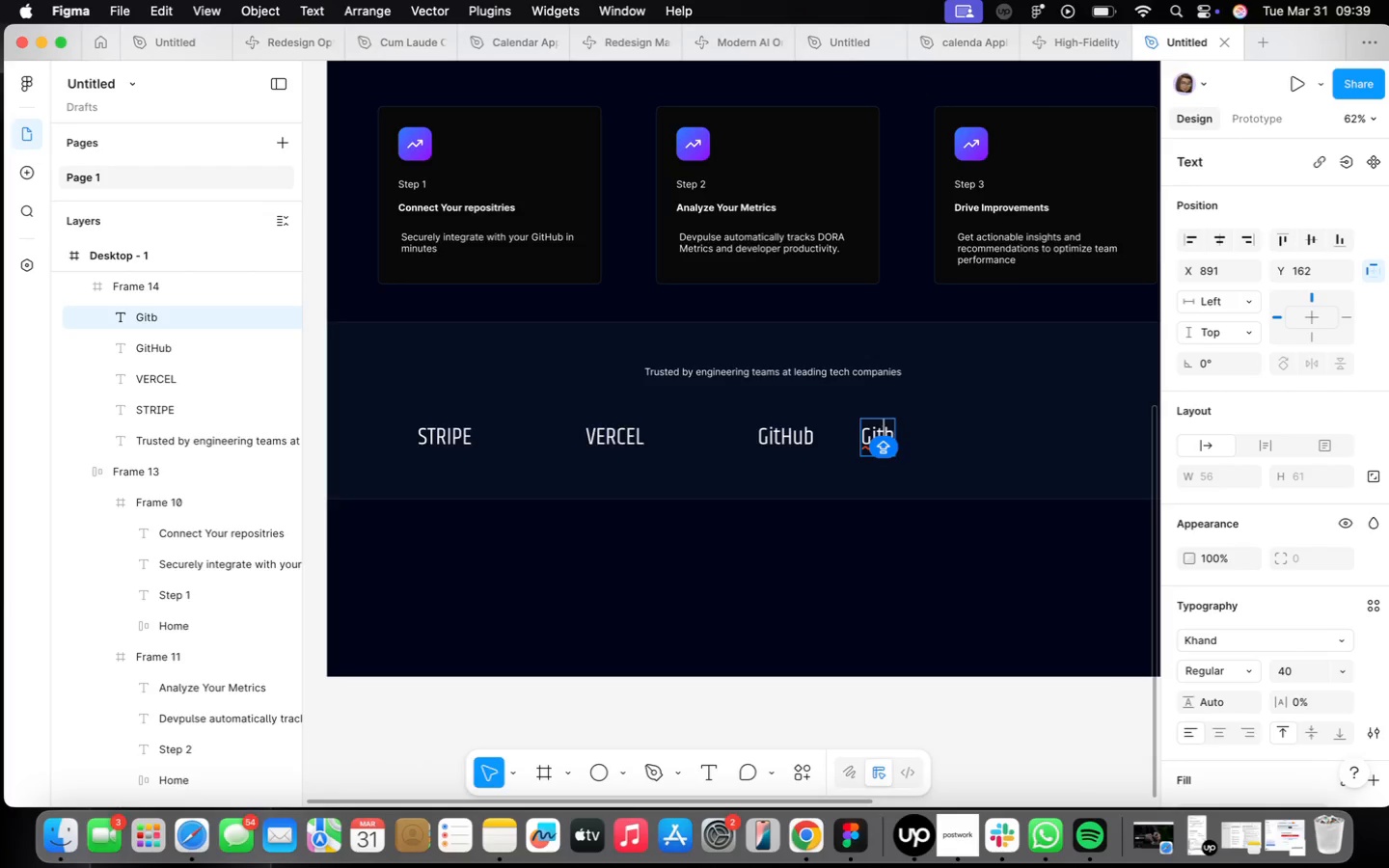 
key(L)
 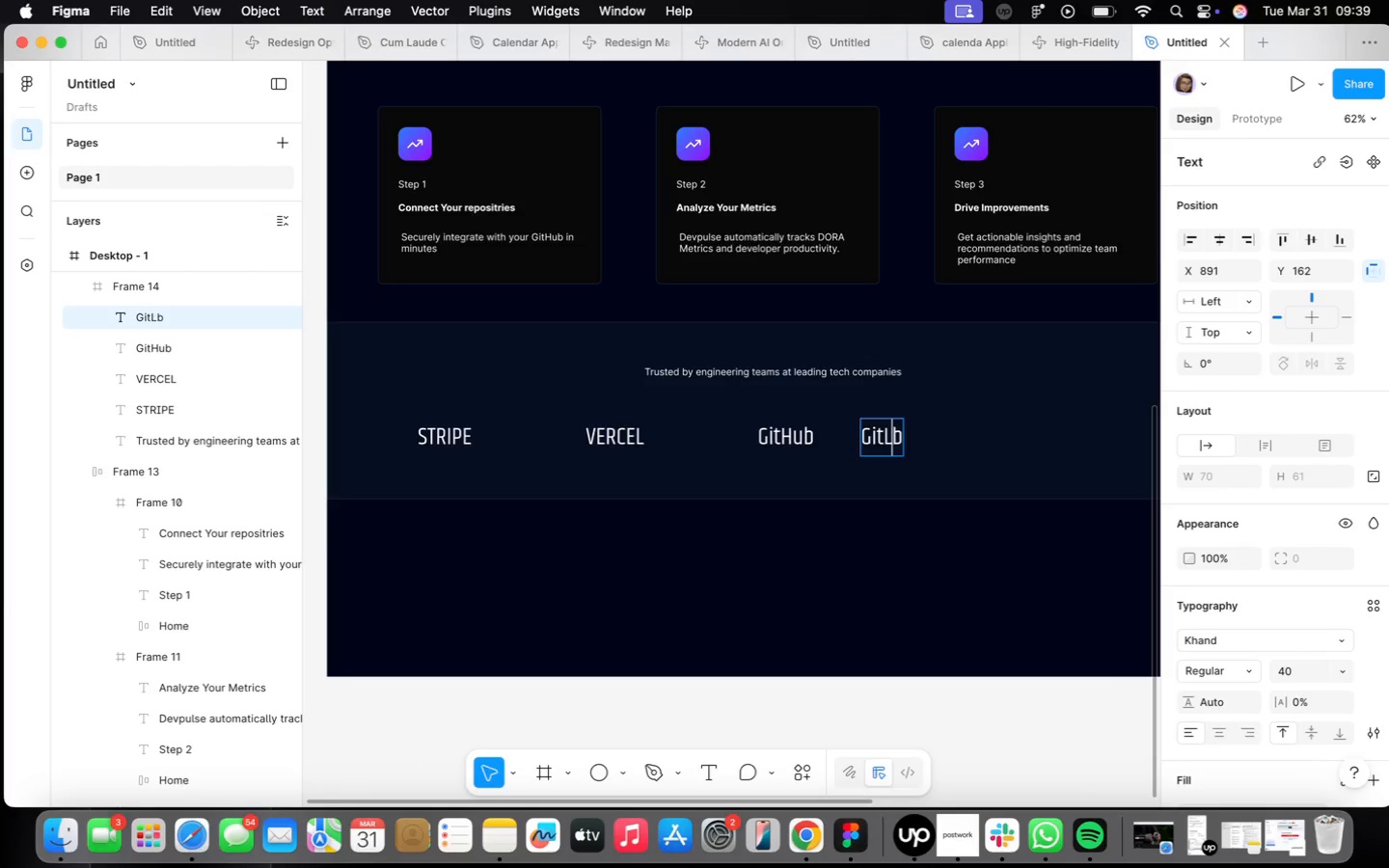 
key(CapsLock)
 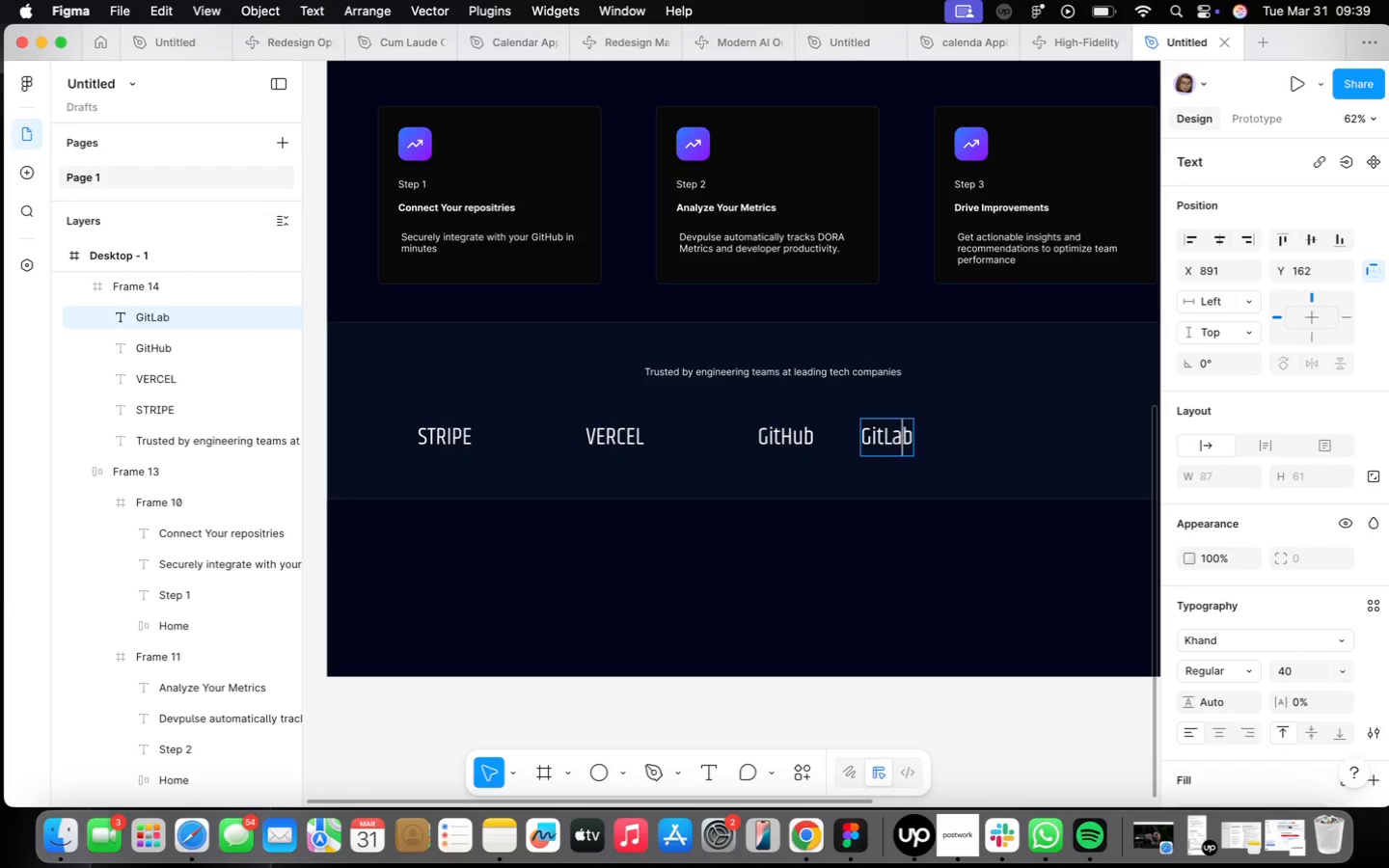 
key(A)
 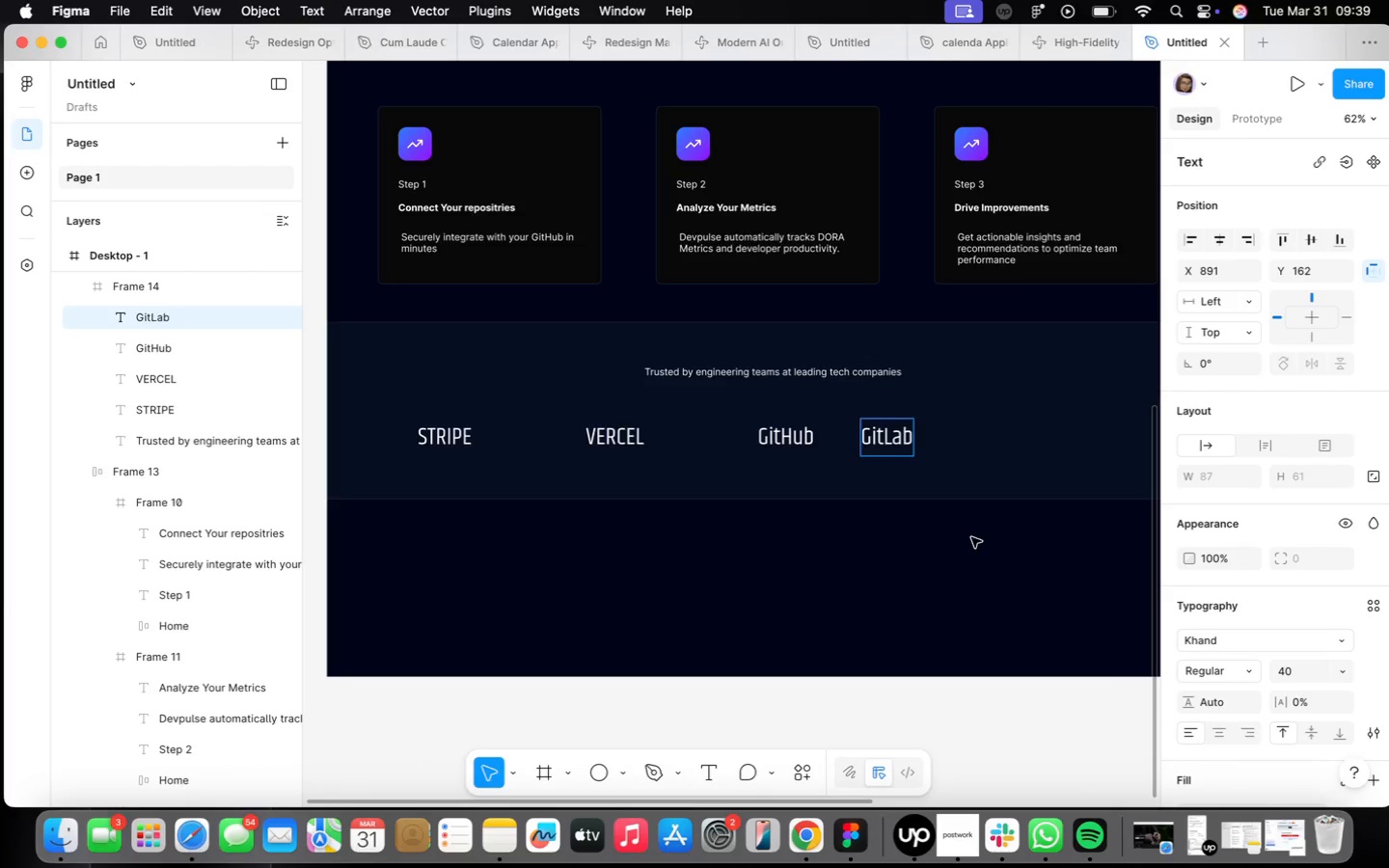 
left_click([912, 579])
 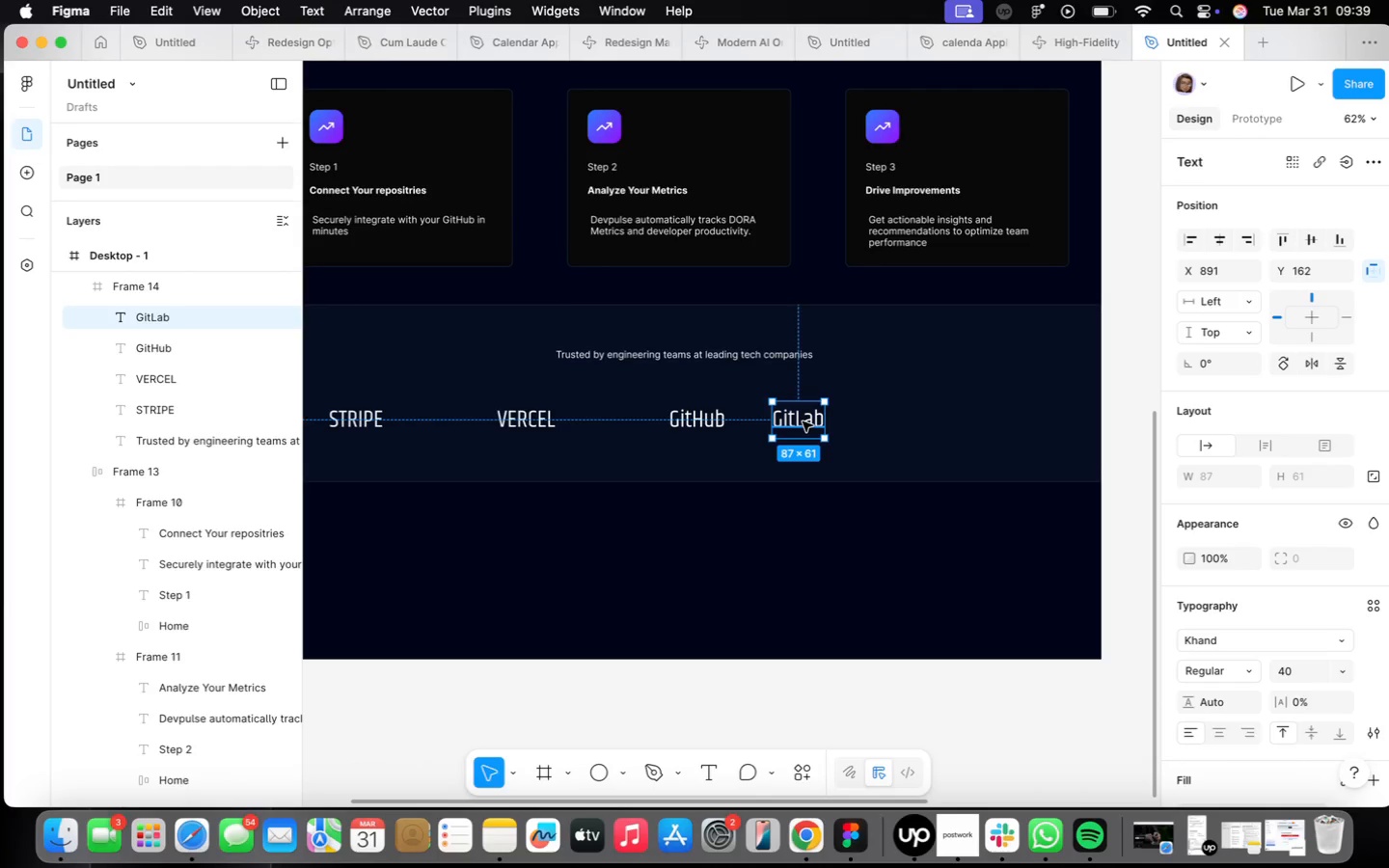 
key(Shift+ShiftLeft)
 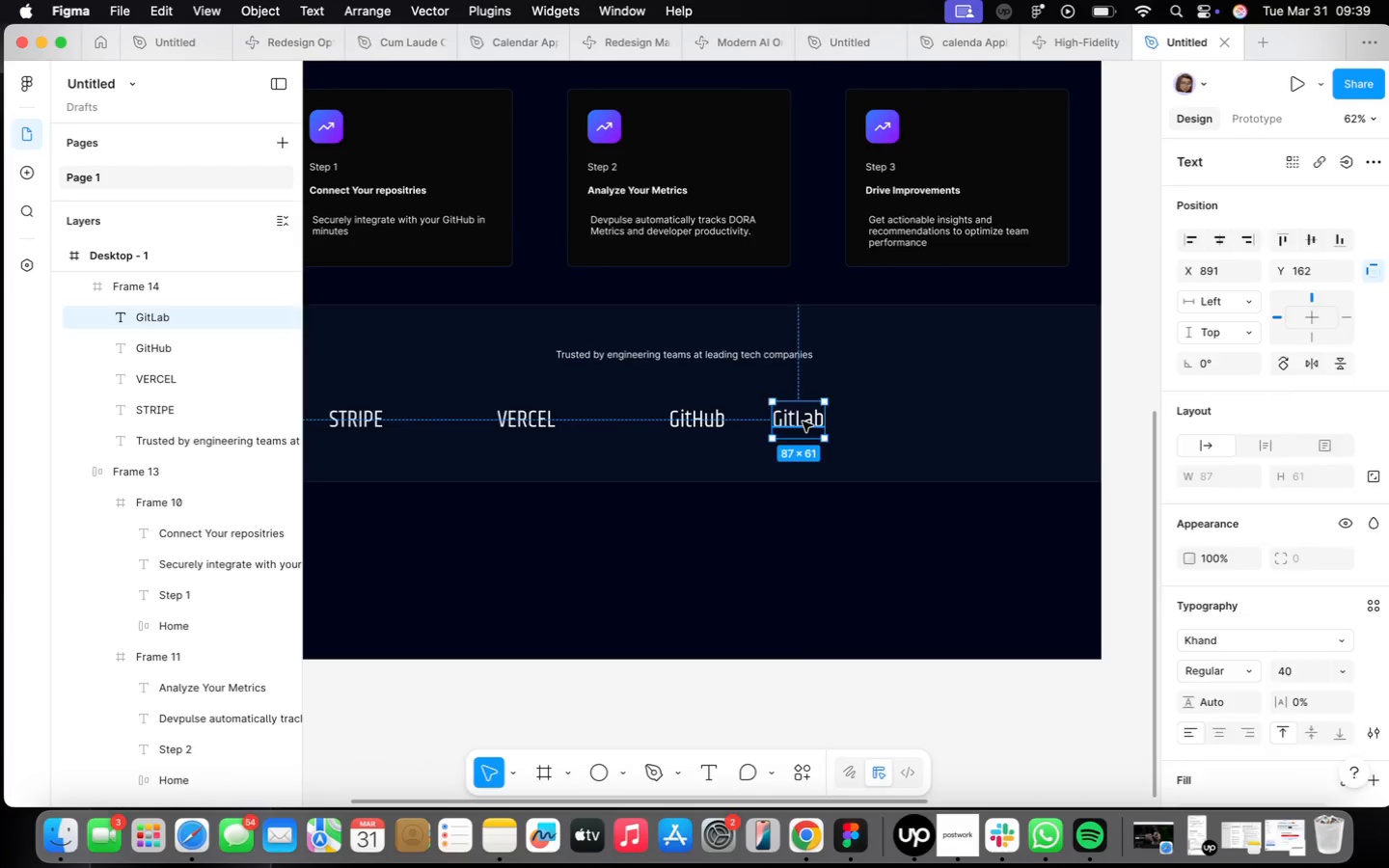 
left_click([803, 421])
 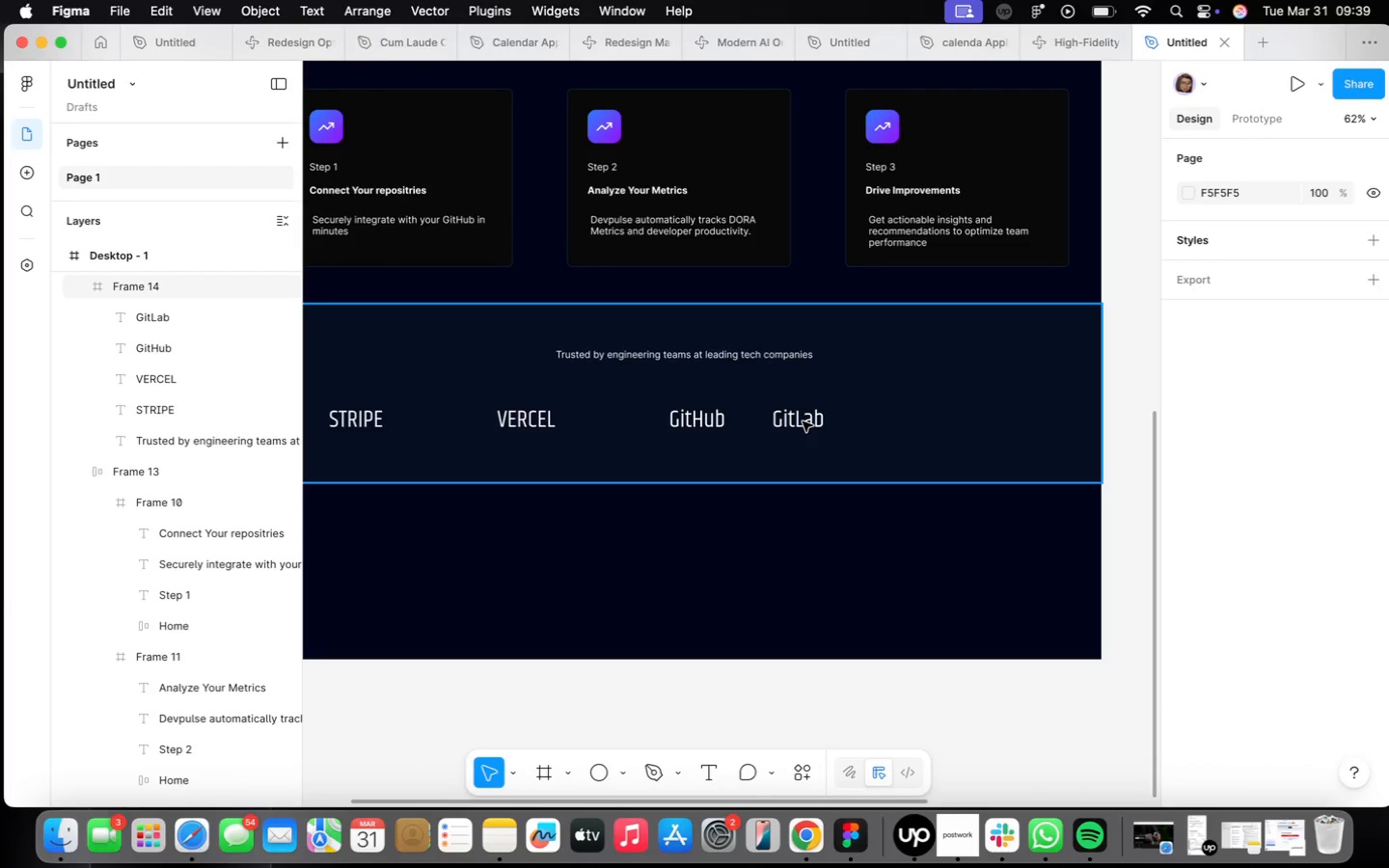 
hold_key(key=OptionLeft, duration=0.51)
left_click_drag(start_coordinate=[803, 421], to_coordinate=[869, 421])
 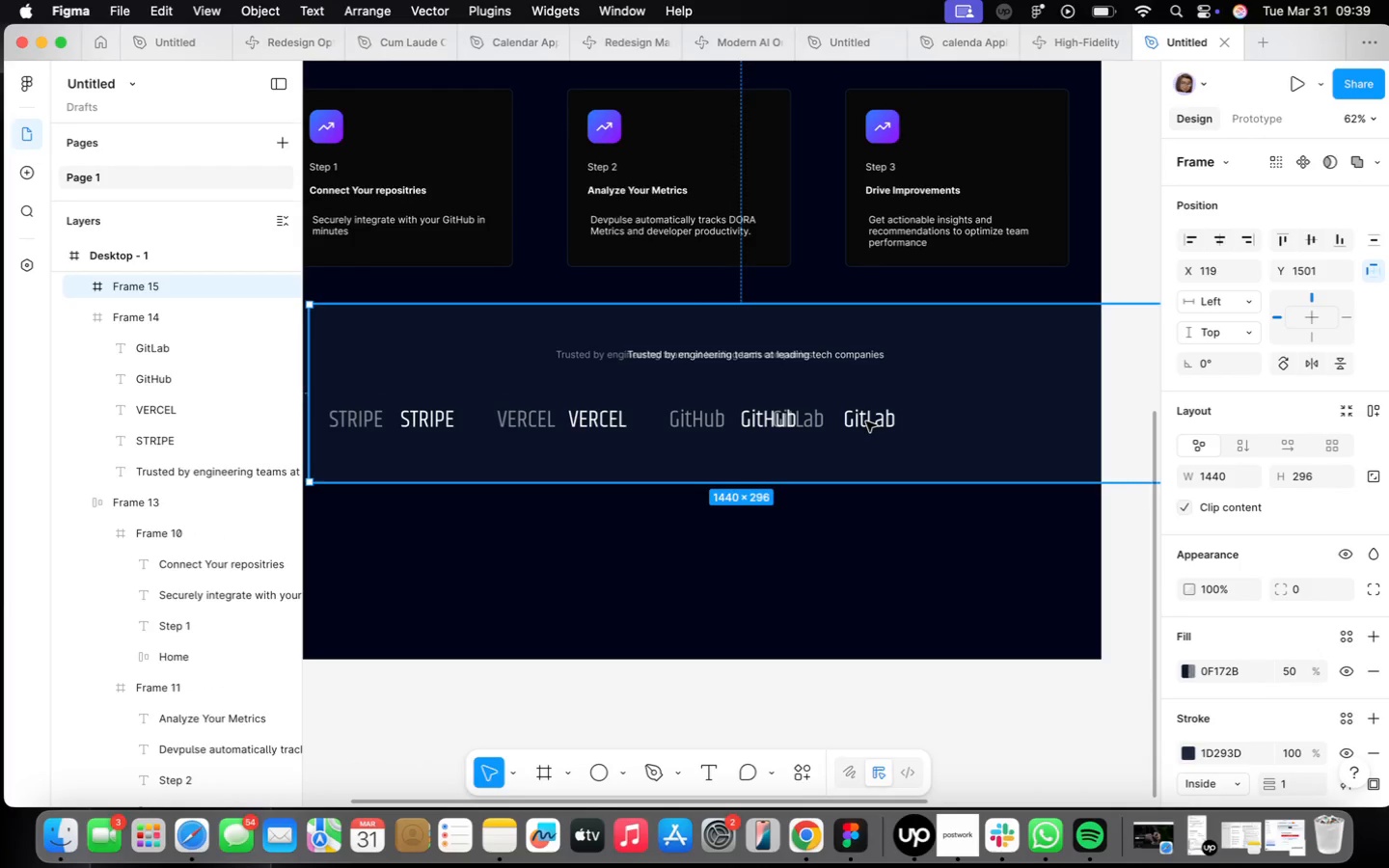 
key(Meta+Z)
 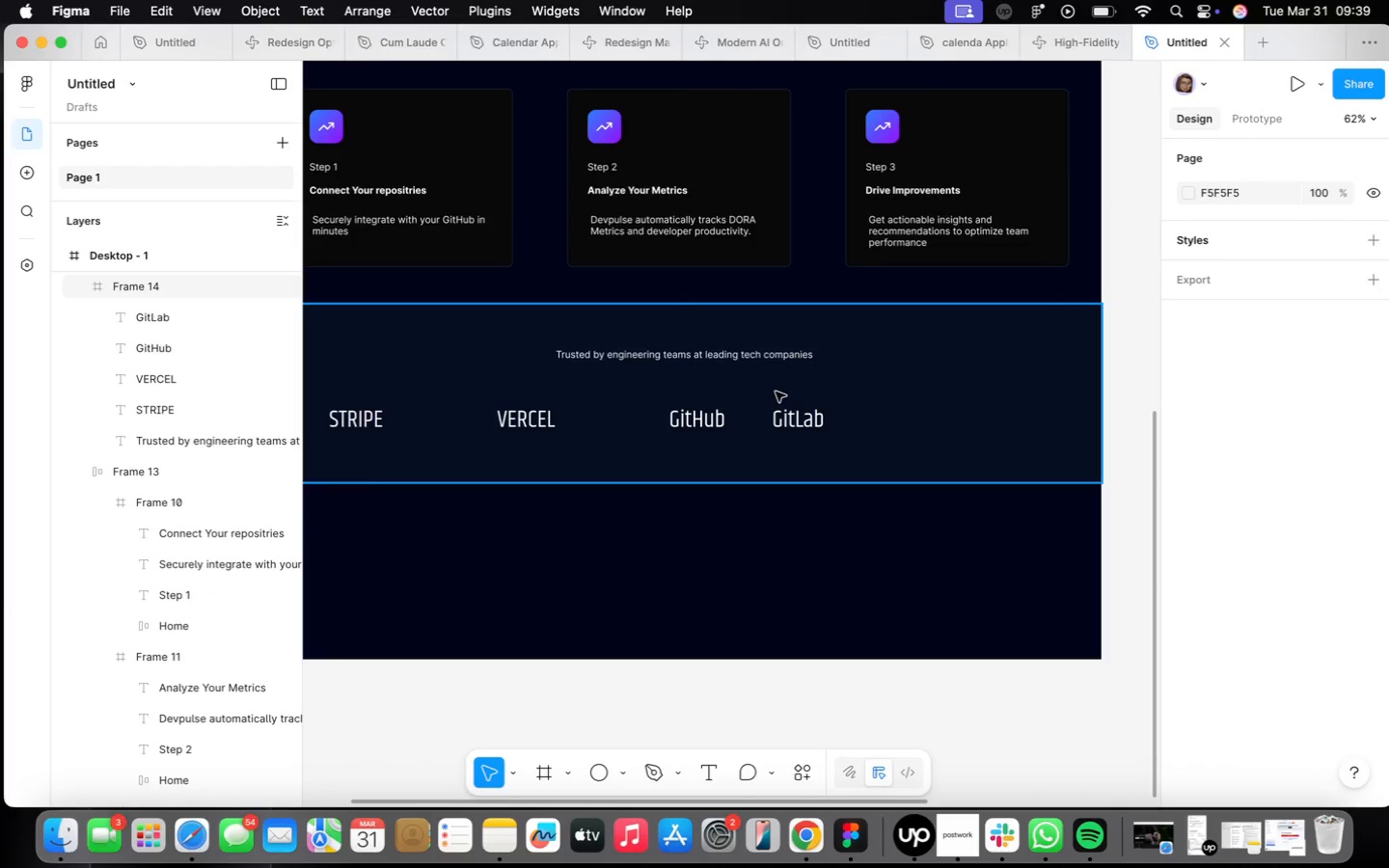 
left_click([785, 418])
 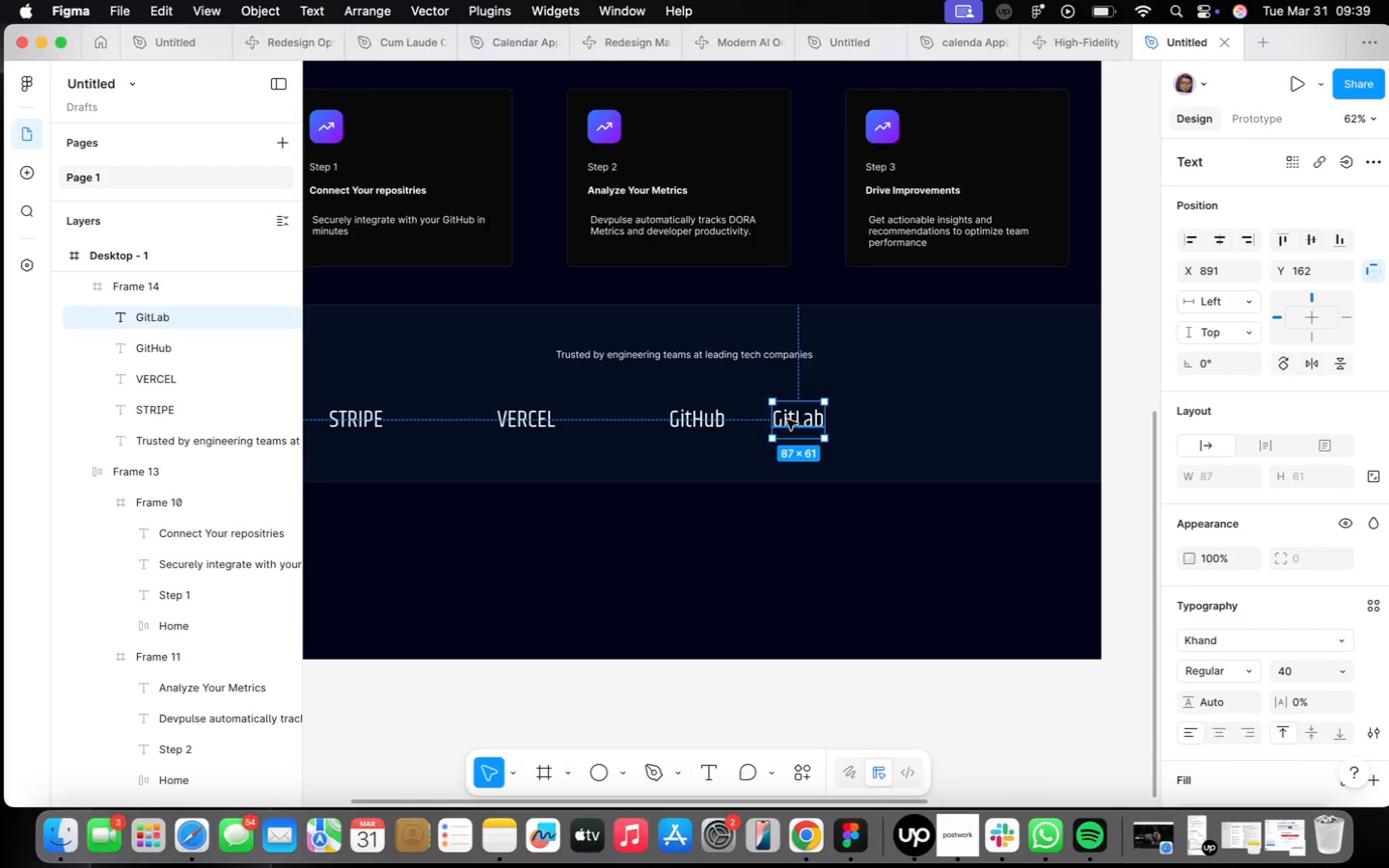 
hold_key(key=OptionLeft, duration=1.68)
left_click_drag(start_coordinate=[787, 419], to_coordinate=[902, 420])
 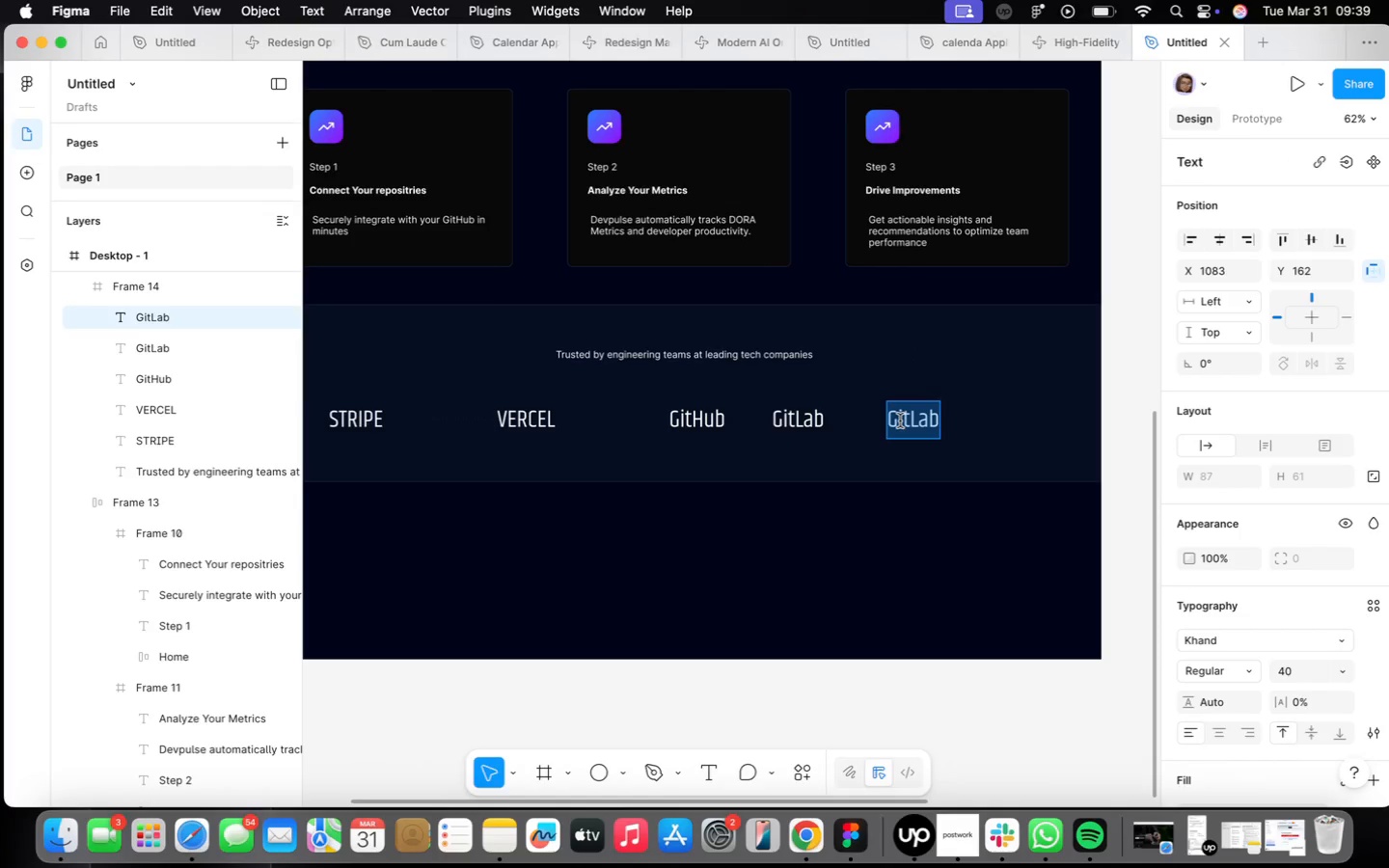 
type(DataDog)
 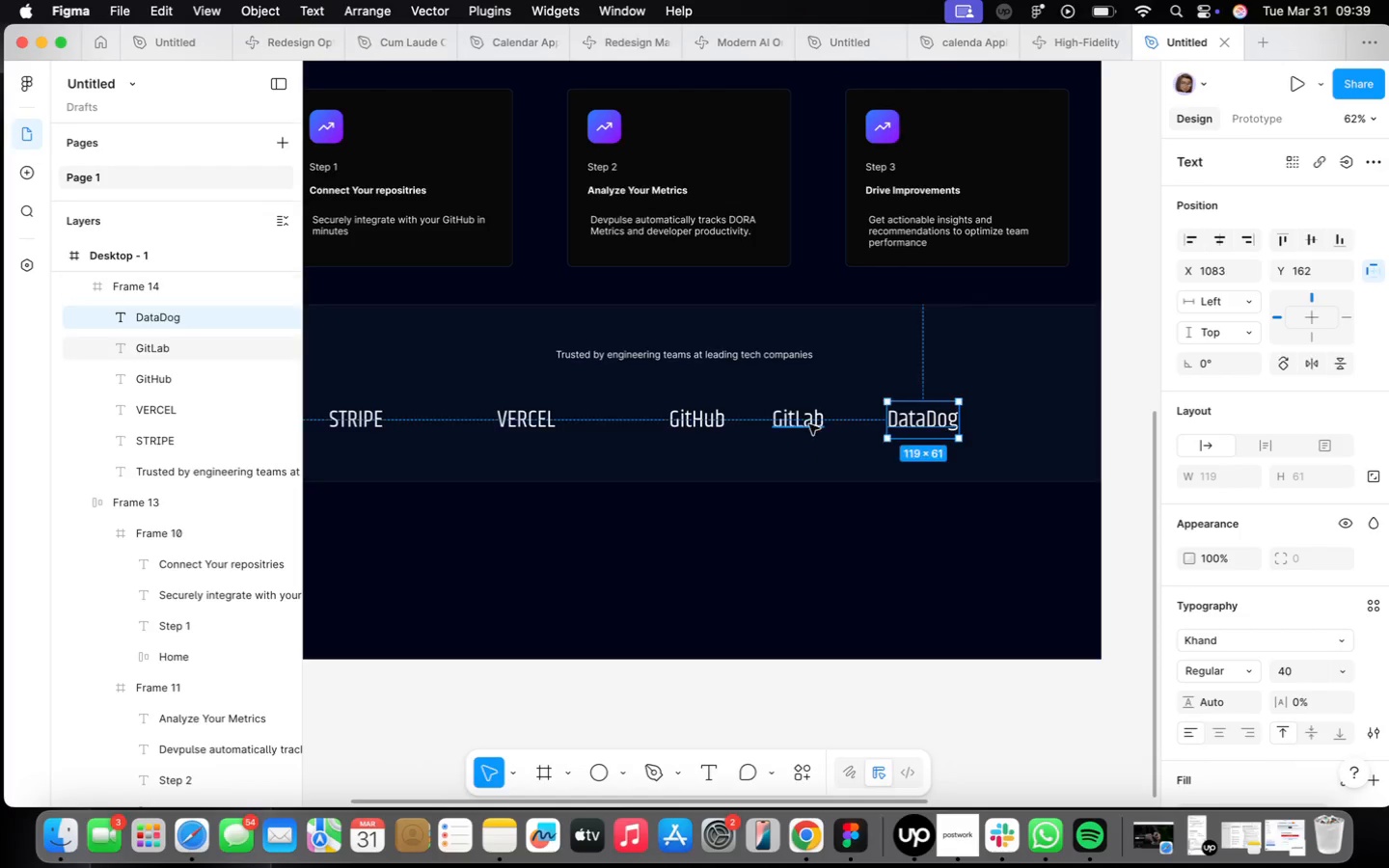 
hold_key(key=ShiftLeft, duration=2.8)
left_click([804, 419])
 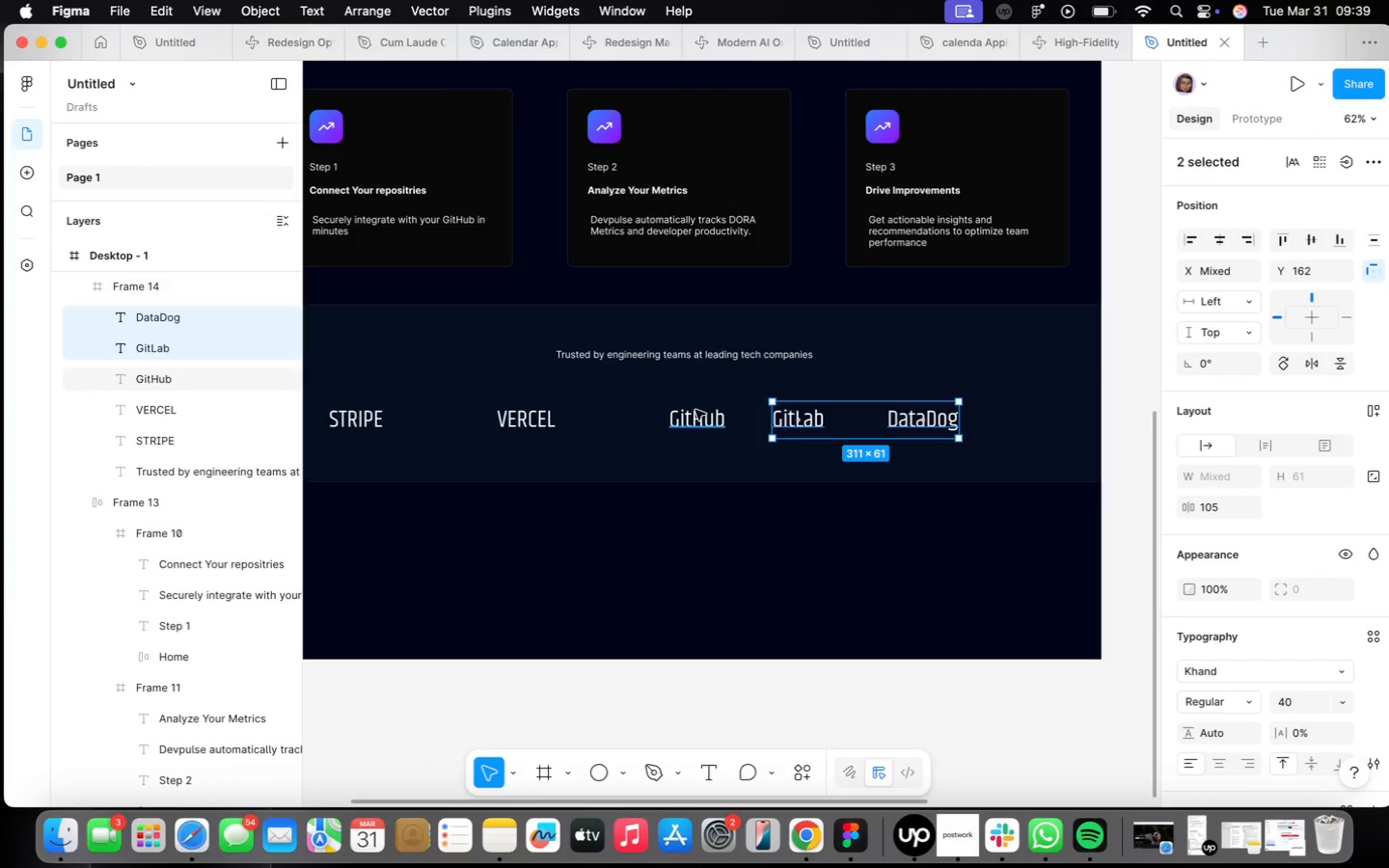 
left_click([682, 421])
 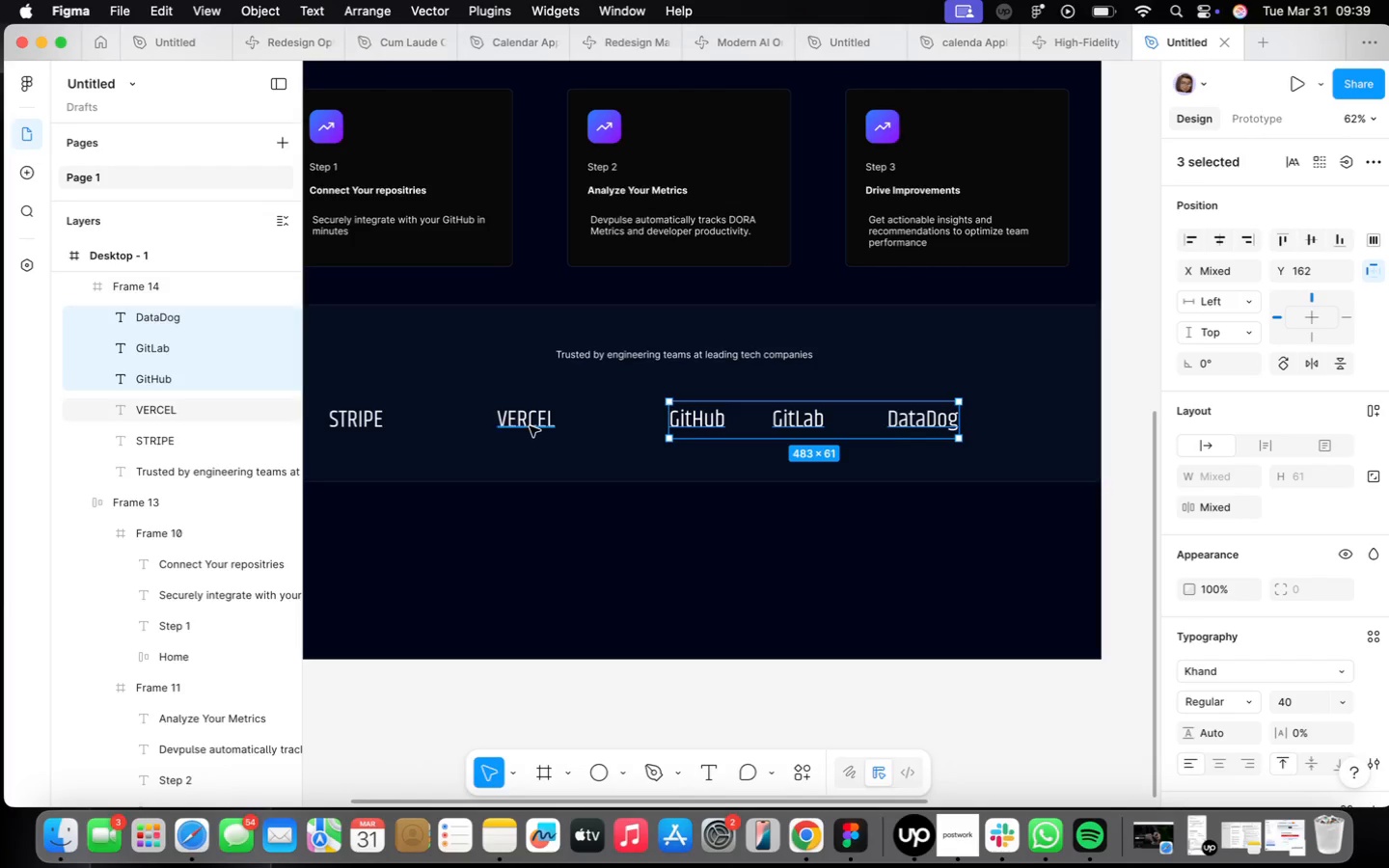 
left_click([530, 426])
 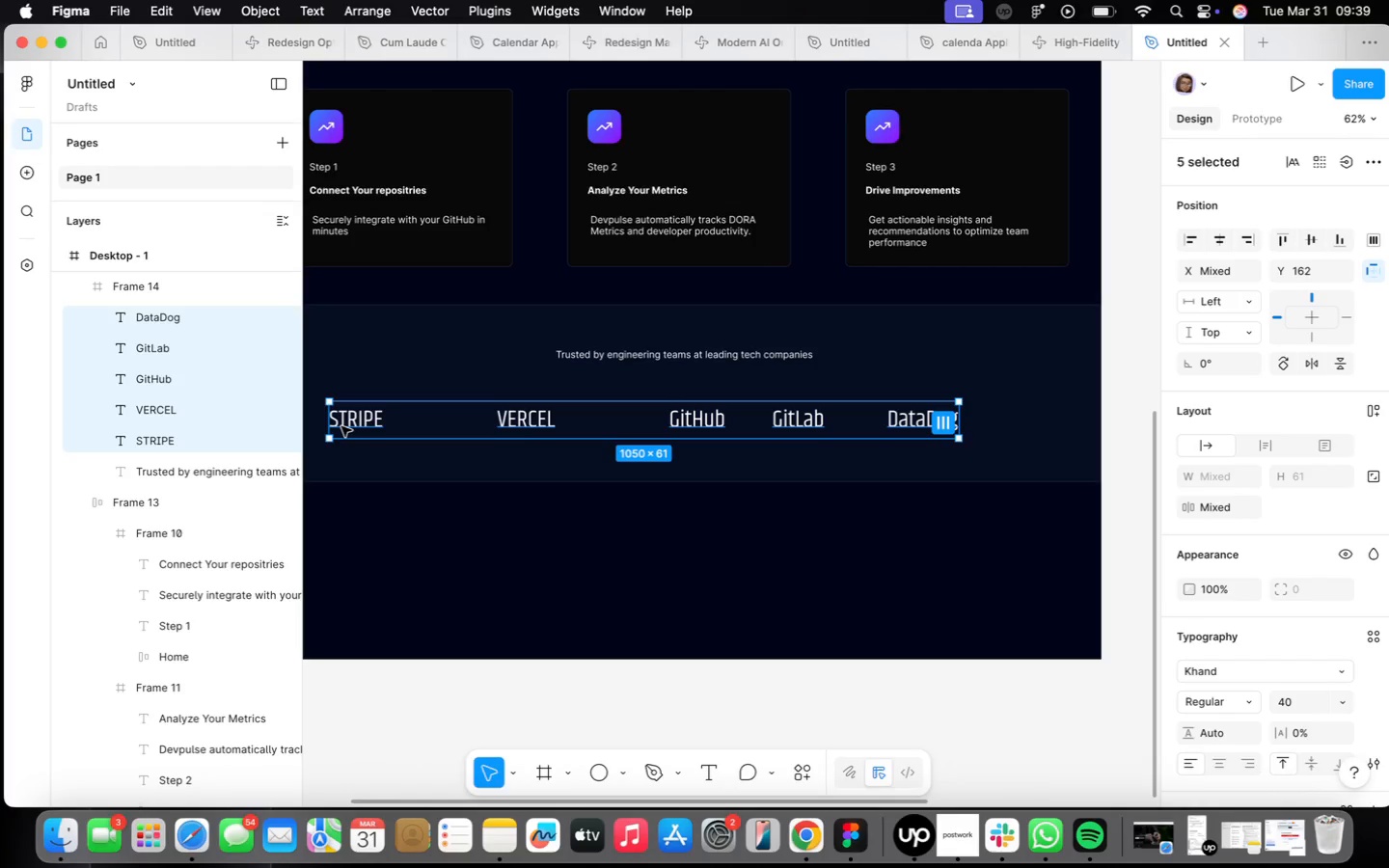 
key(Shift+ShiftLeft)
 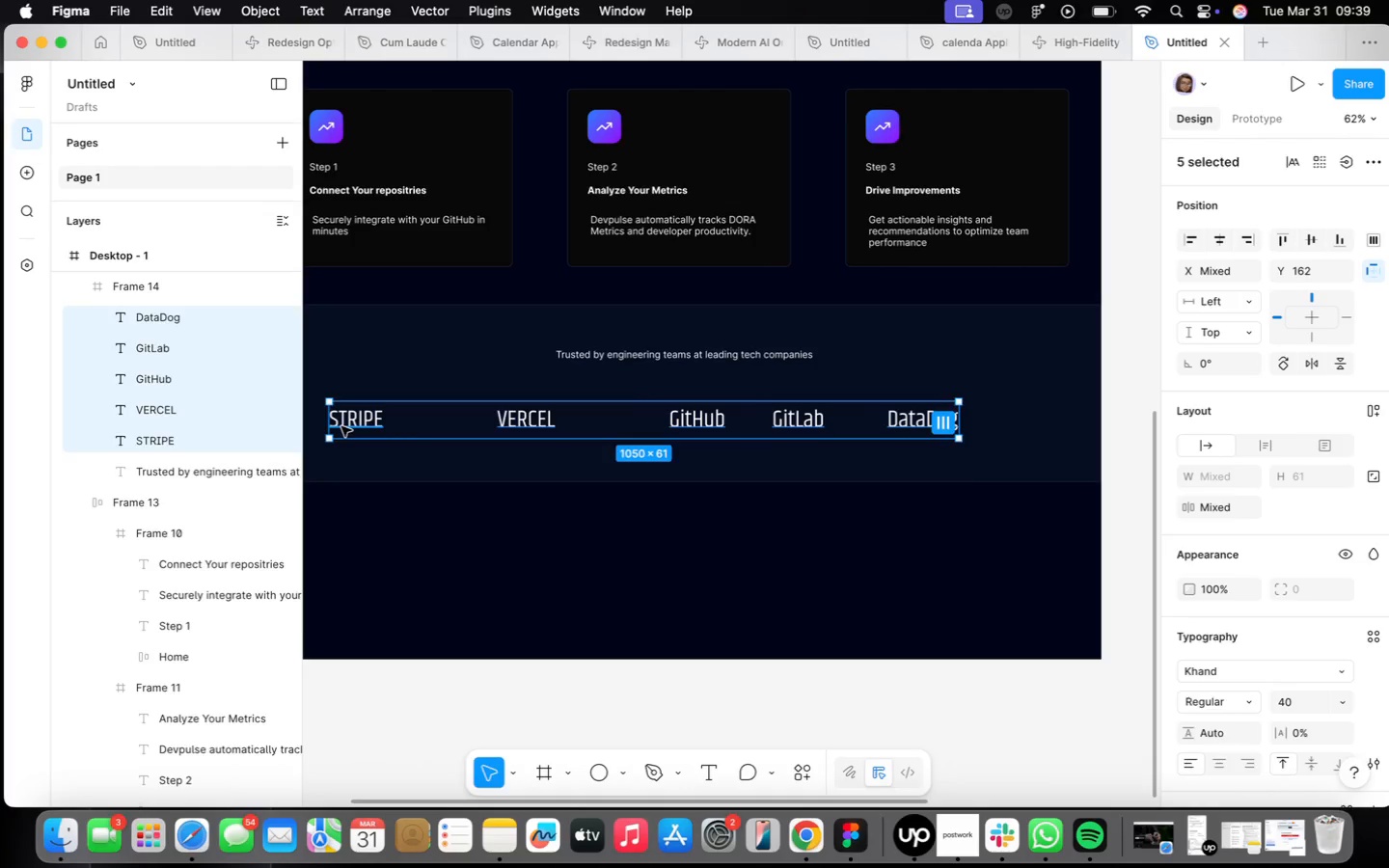 
key(Shift+A)
 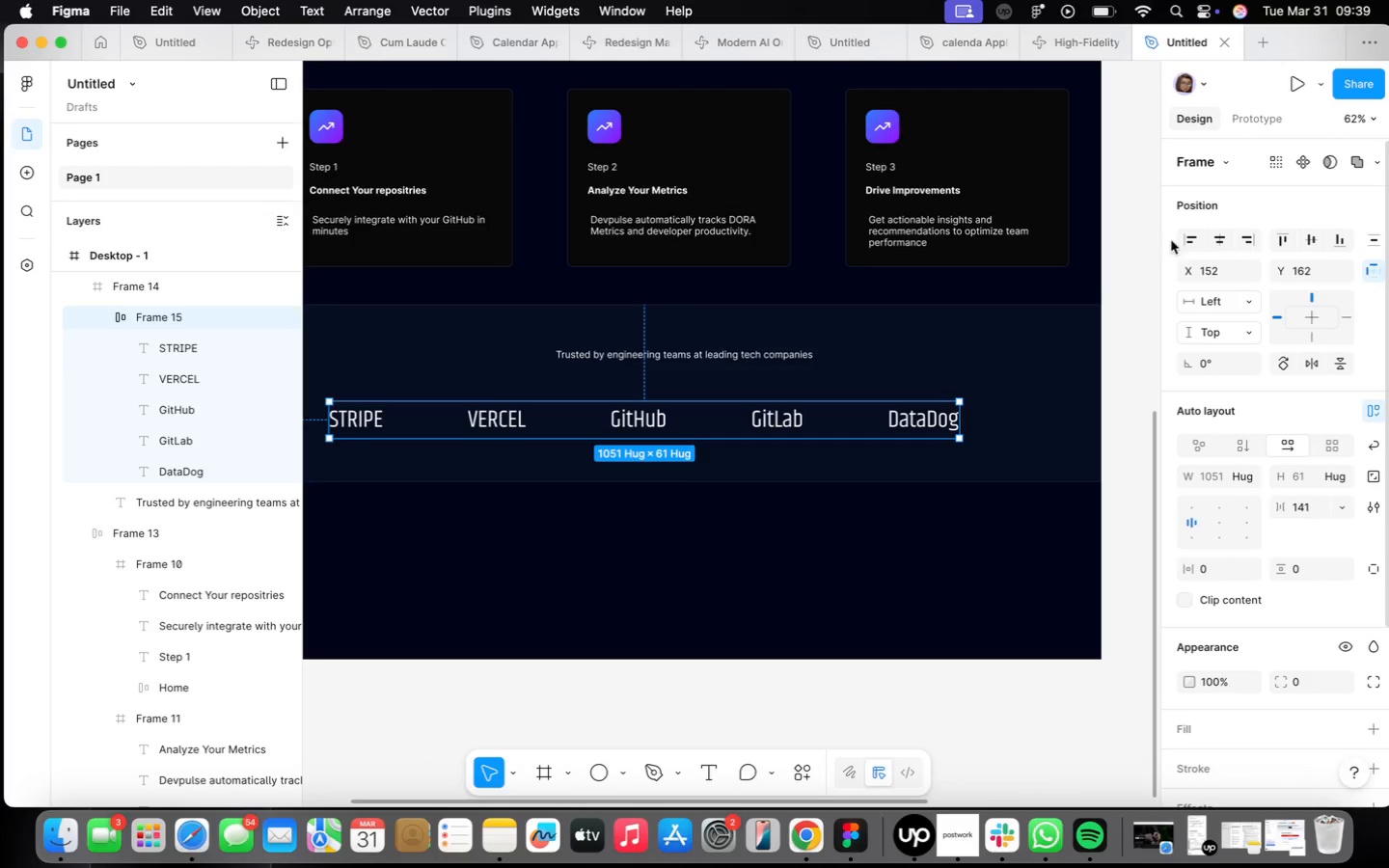 
left_click([1229, 241])
 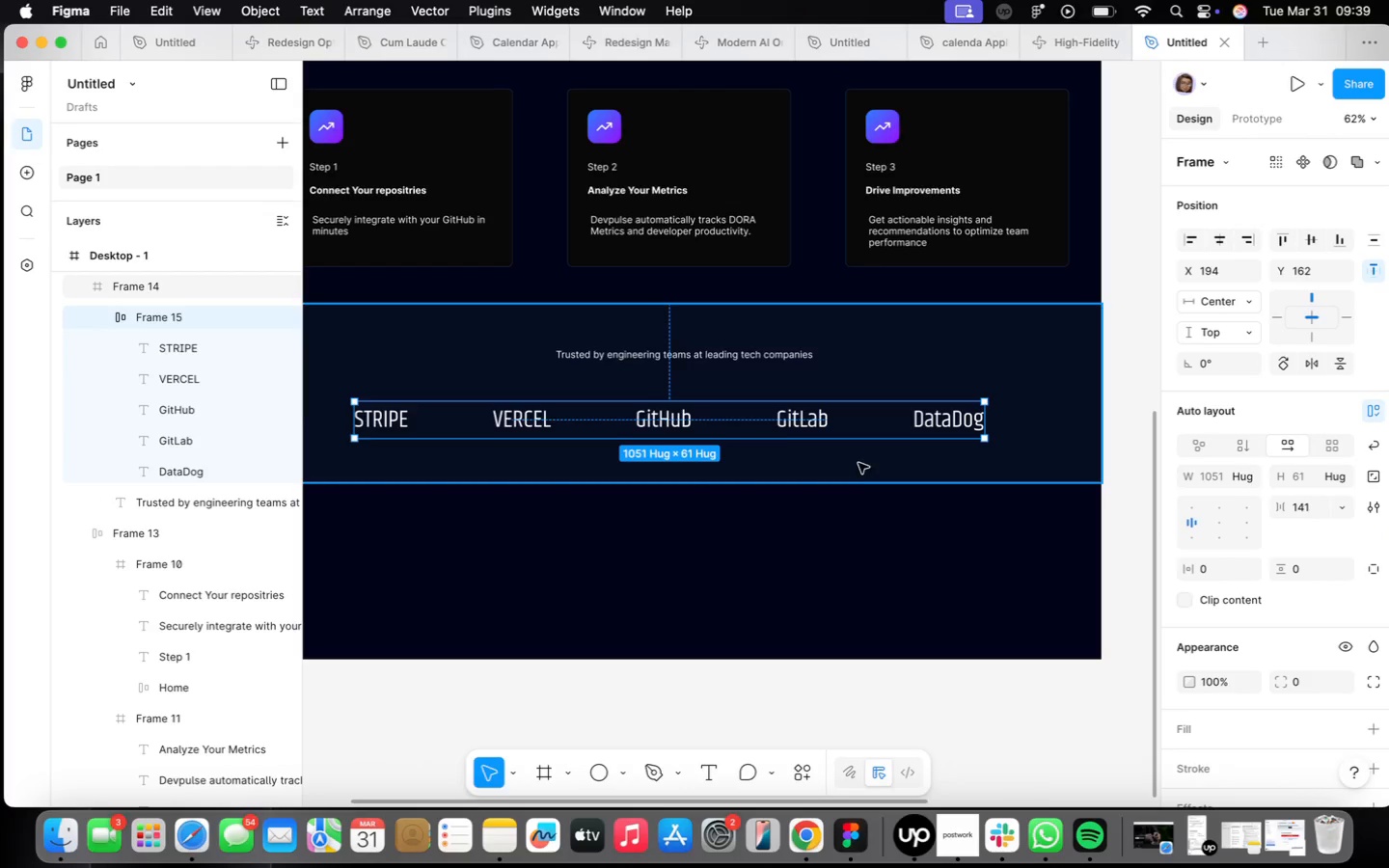 
scroll: coordinate [858, 449], scroll_direction: down, amount: 8.0
 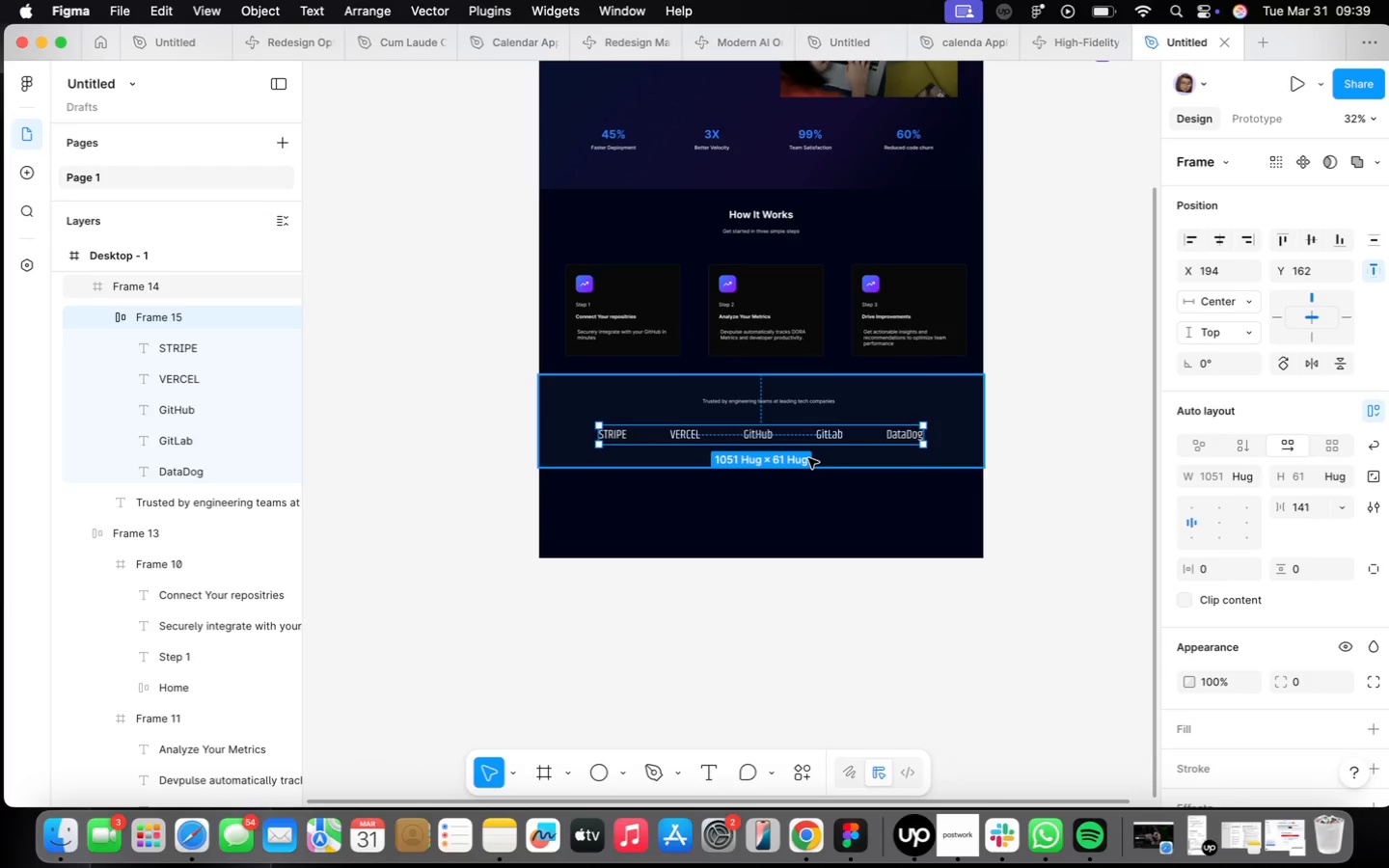 
wait(13.68)
 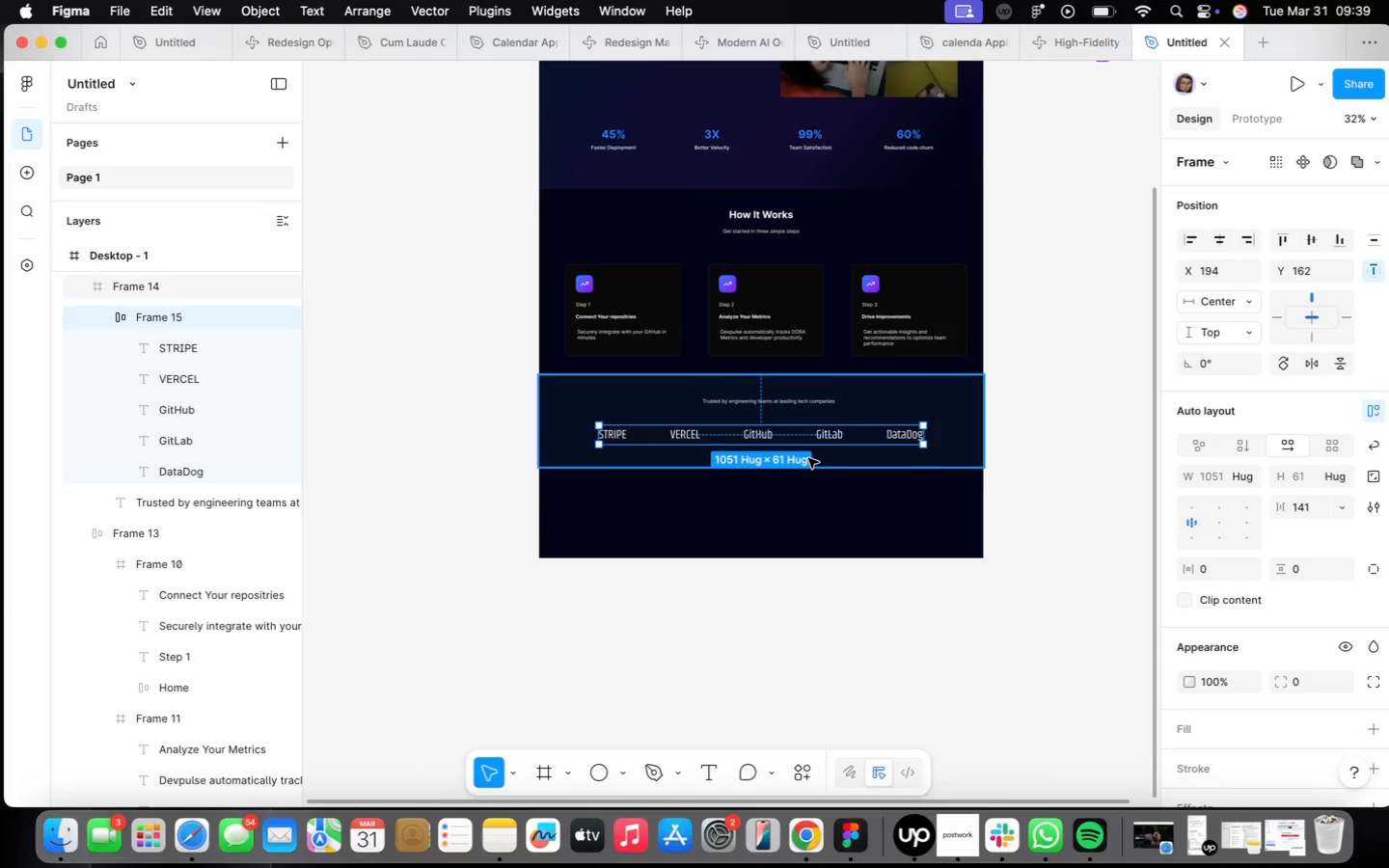 
scroll: coordinate [835, 458], scroll_direction: down, amount: 9.0
 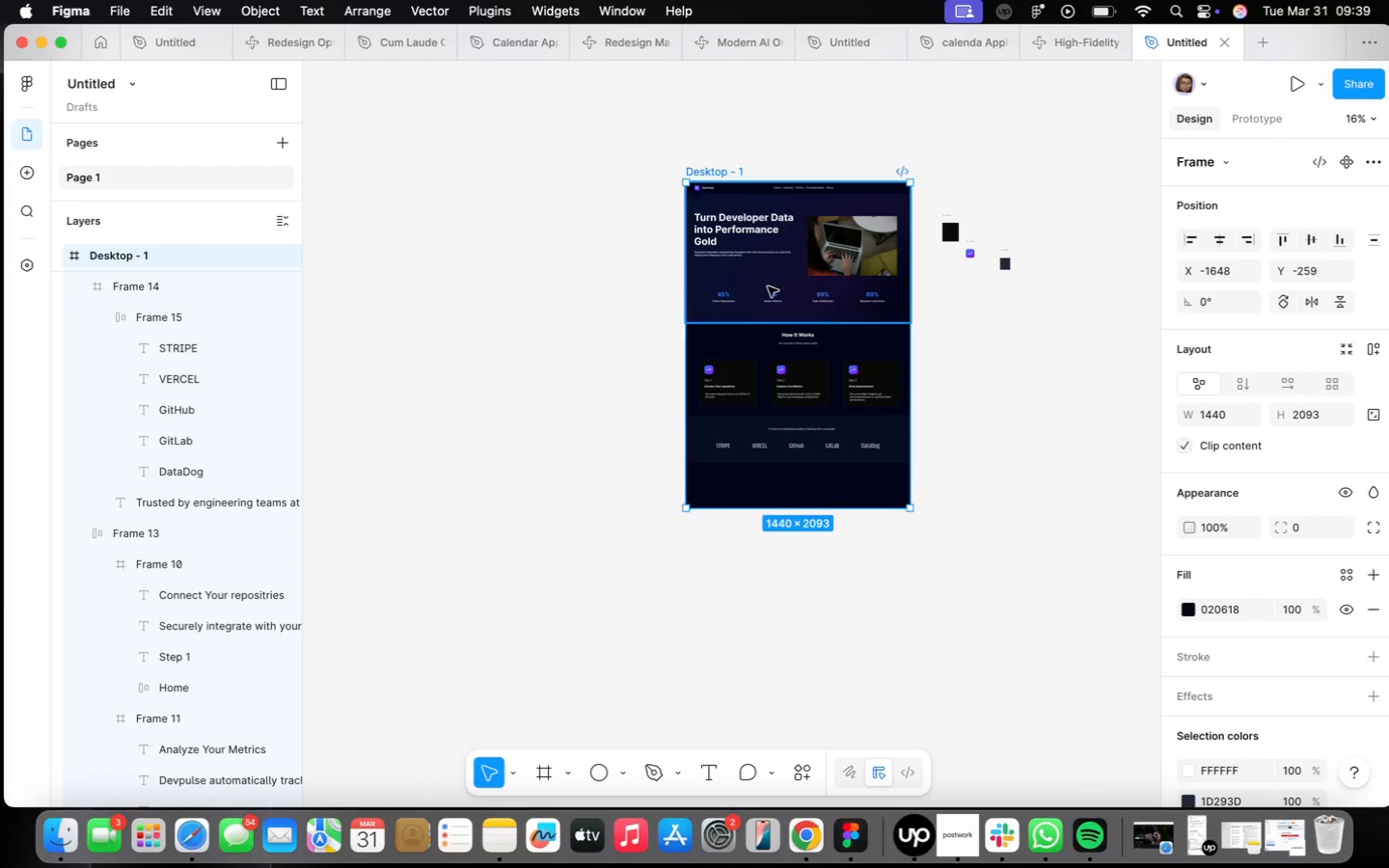 
left_click_drag(start_coordinate=[798, 505], to_coordinate=[801, 558])
 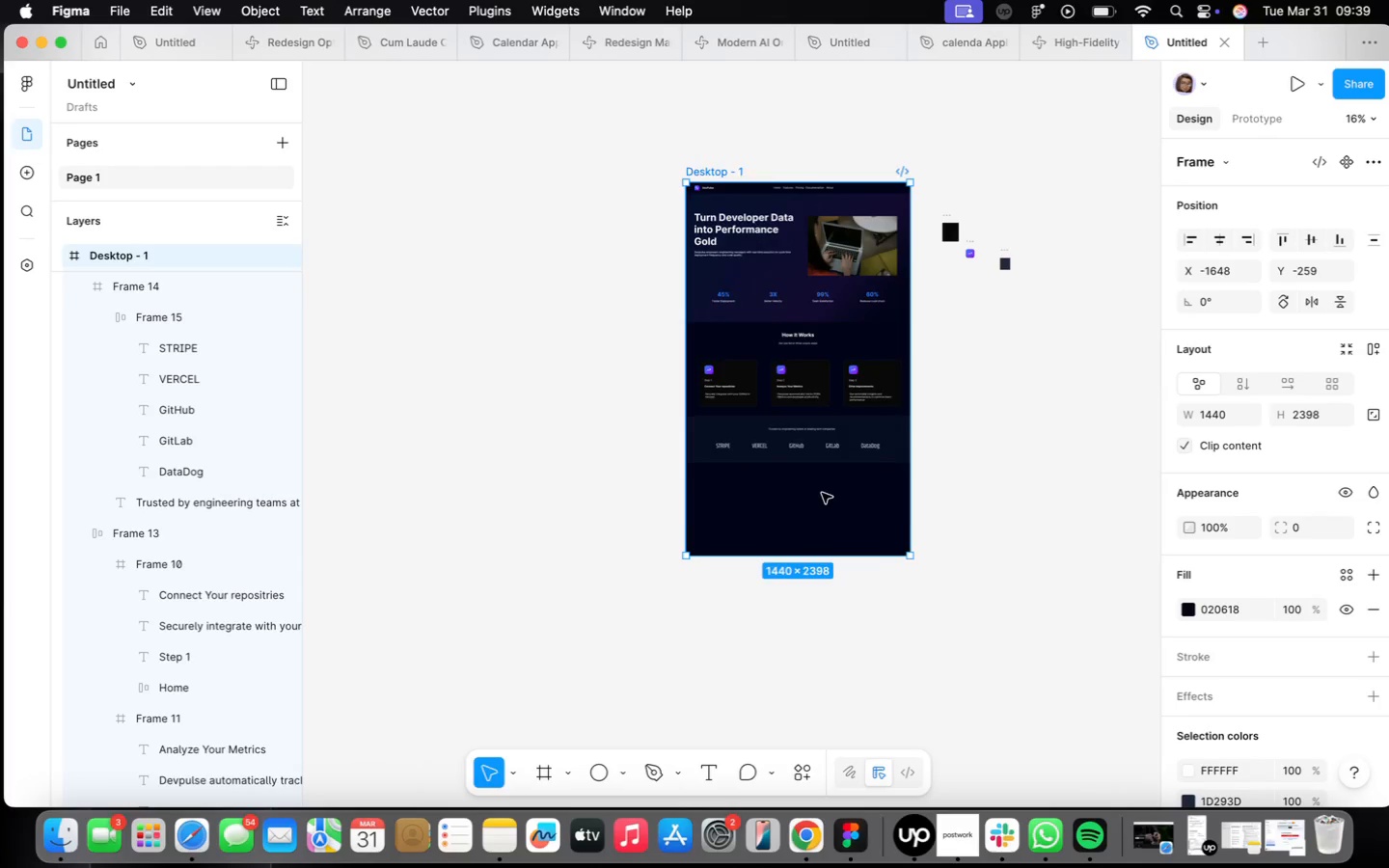 
scroll: coordinate [719, 502], scroll_direction: up, amount: 10.0
 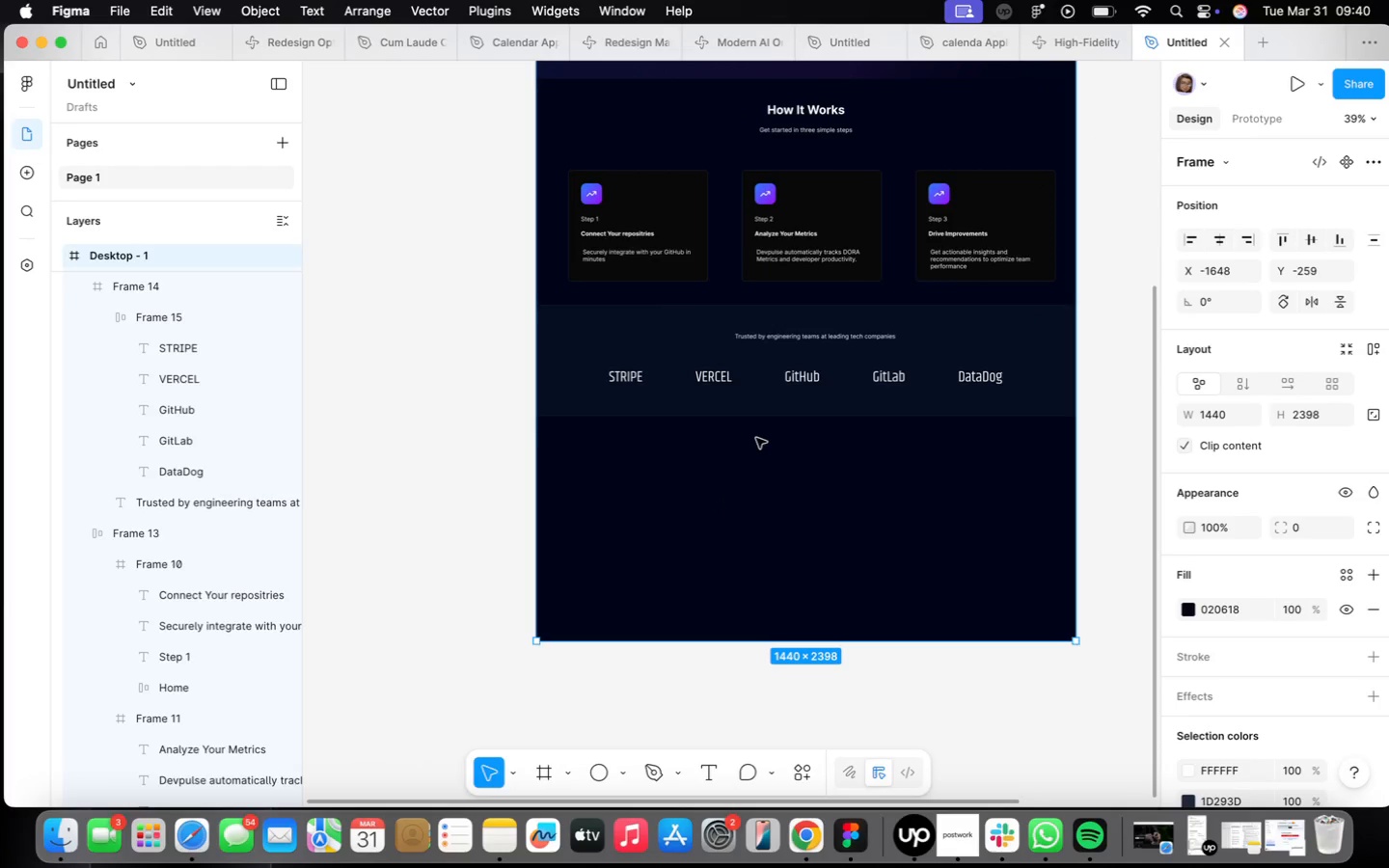 
left_click([720, 389])
 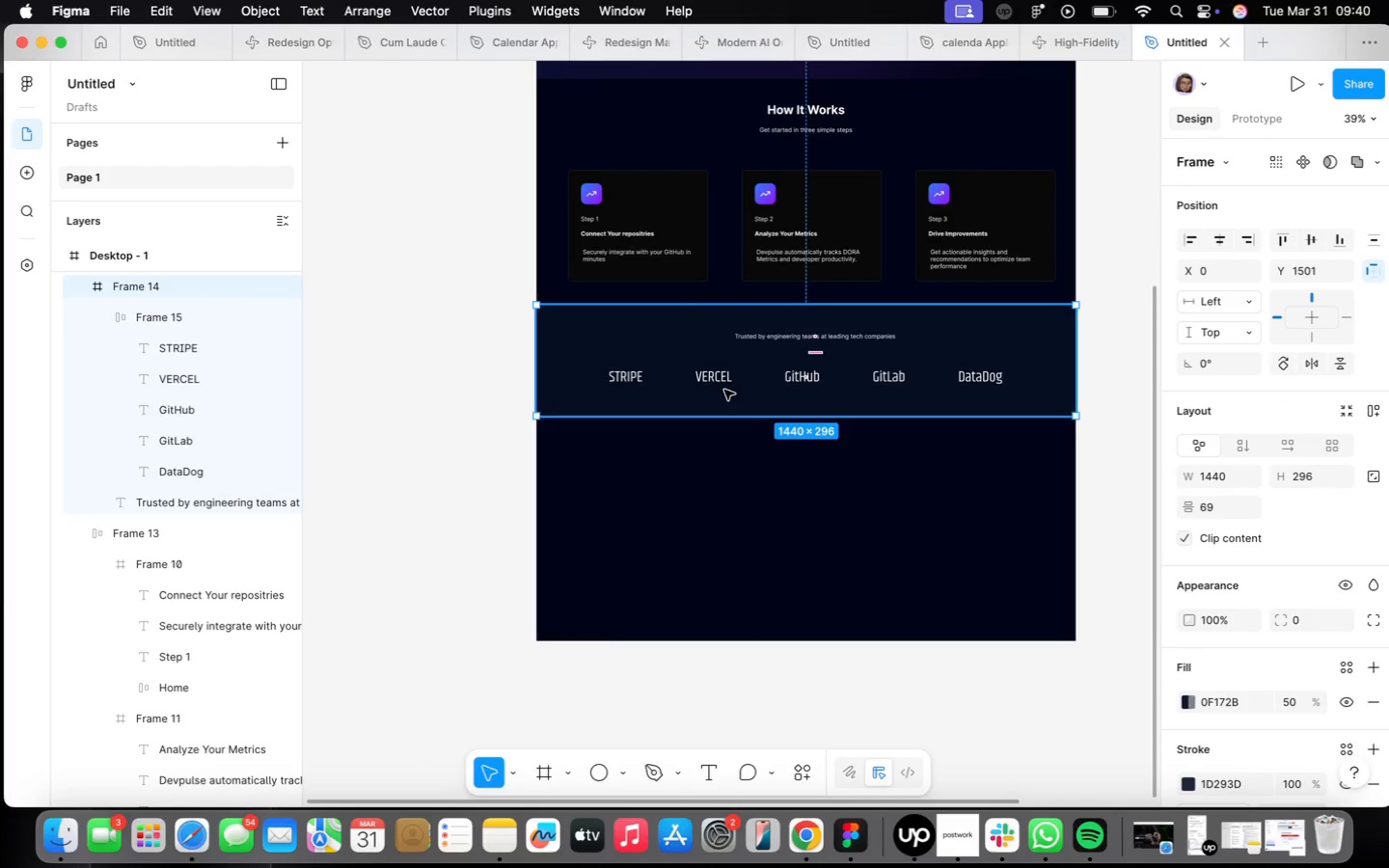 
hold_key(key=OptionLeft, duration=1.48)
left_click_drag(start_coordinate=[724, 389], to_coordinate=[723, 525])
 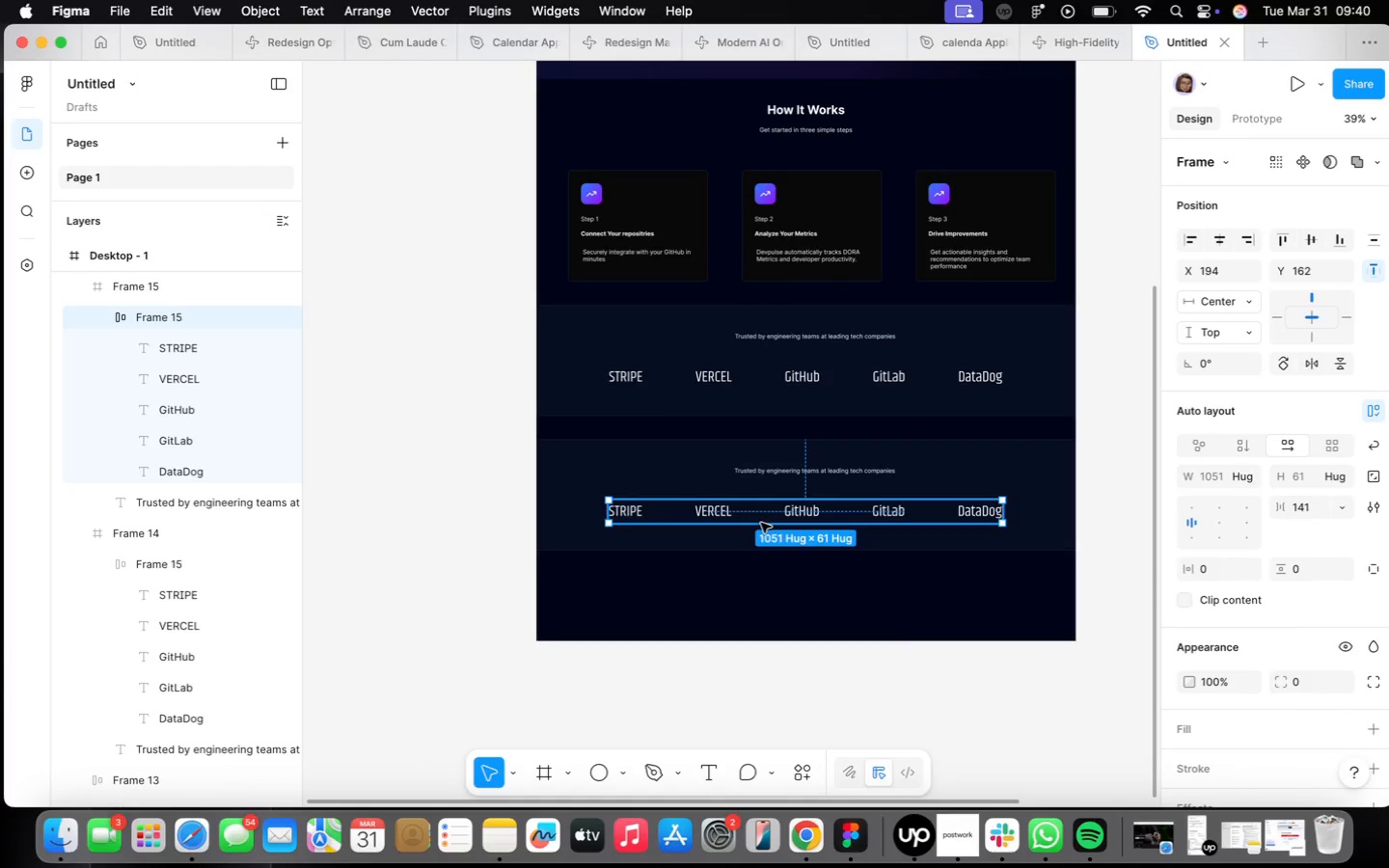 
key(Backspace)
 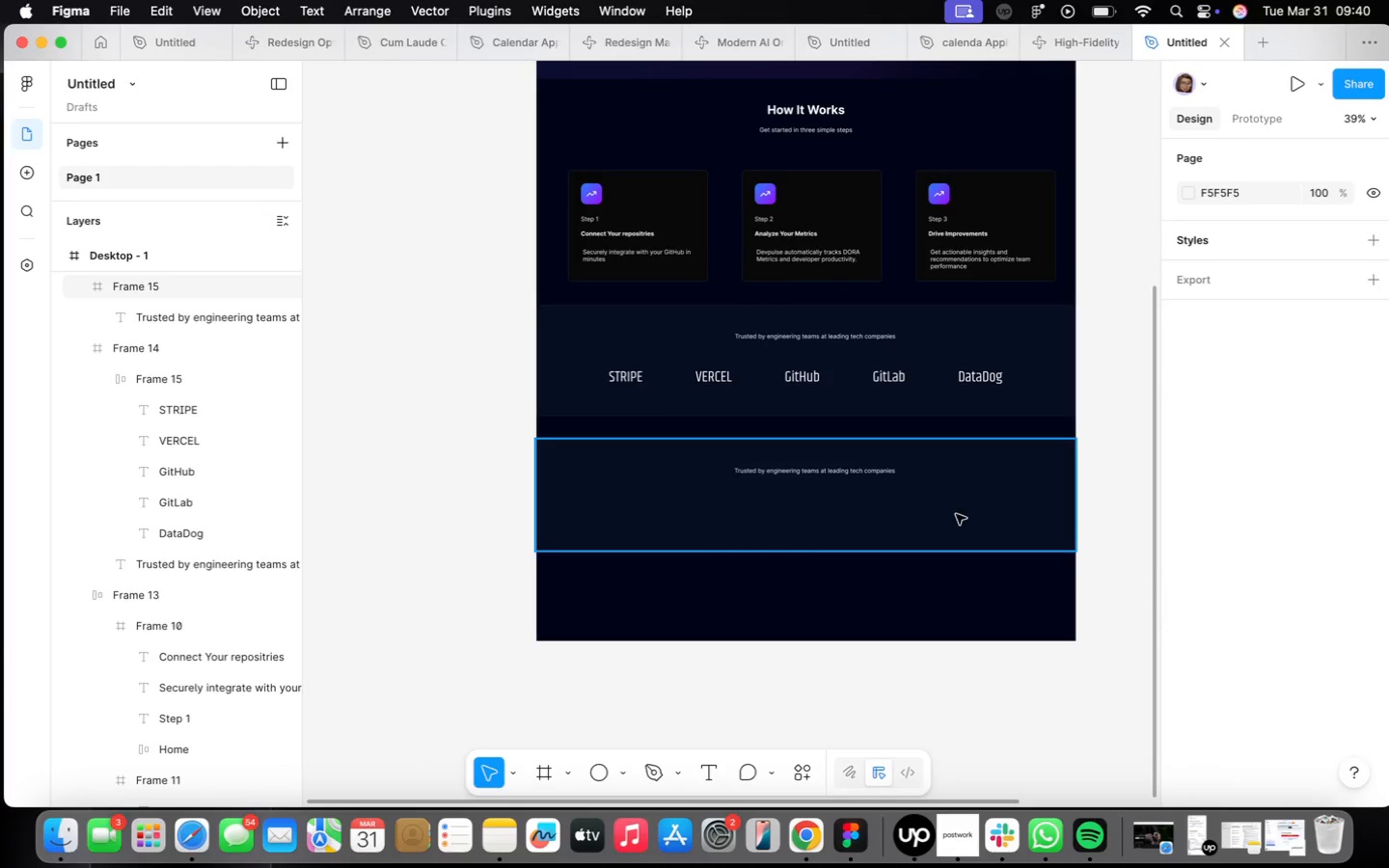 
left_click([1003, 513])
 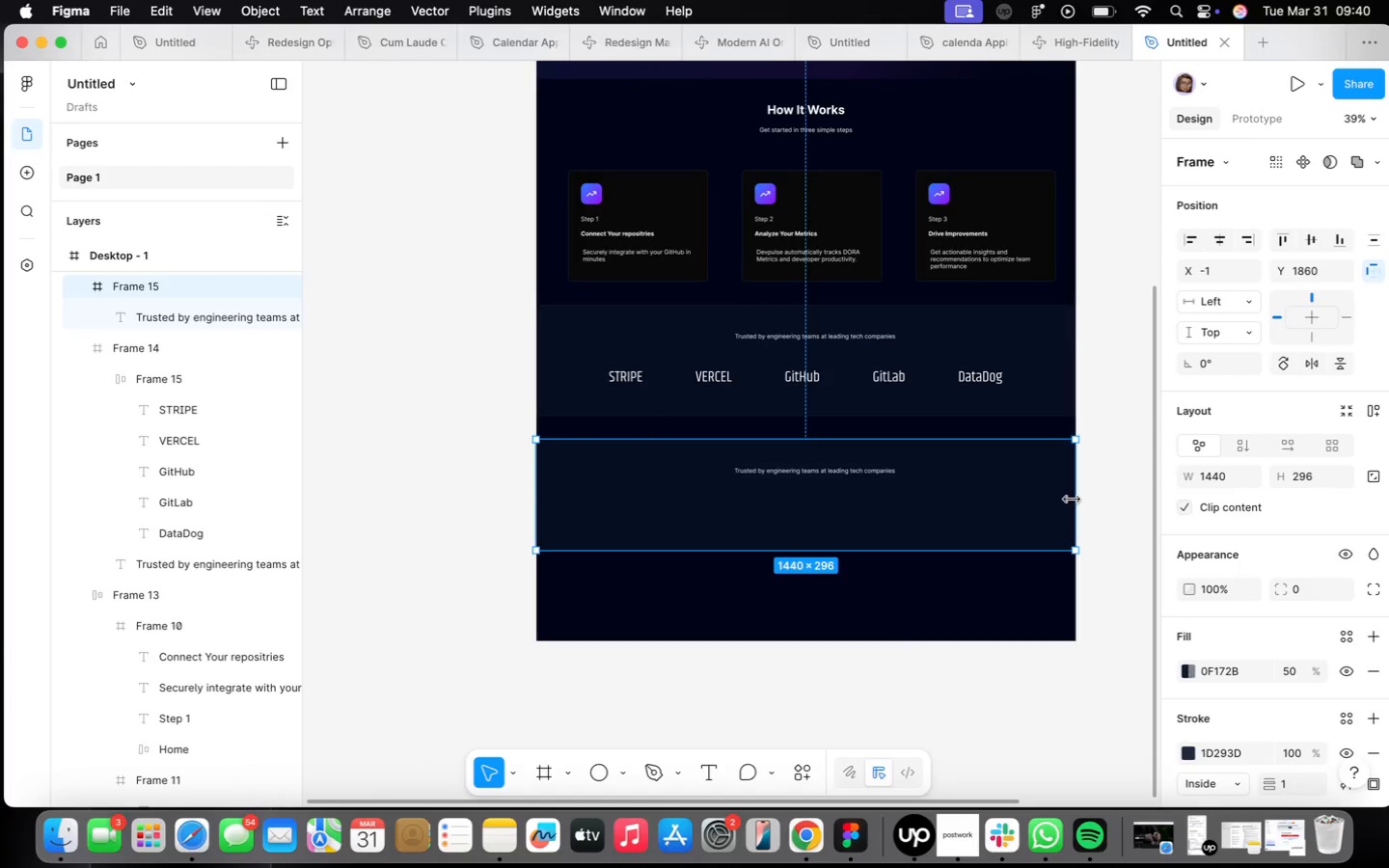 
left_click_drag(start_coordinate=[1073, 500], to_coordinate=[997, 492])
 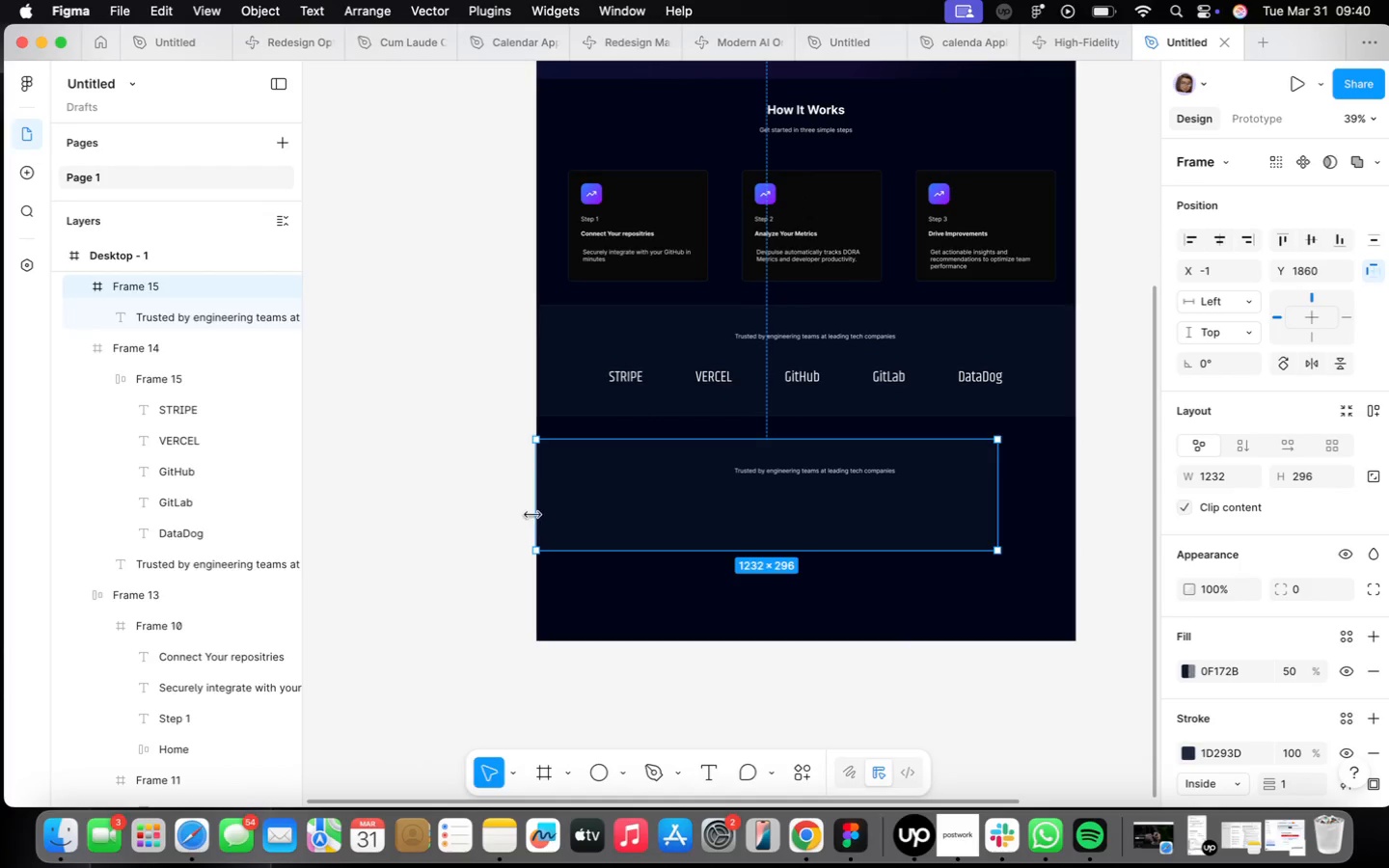 
left_click_drag(start_coordinate=[535, 513], to_coordinate=[614, 522])
 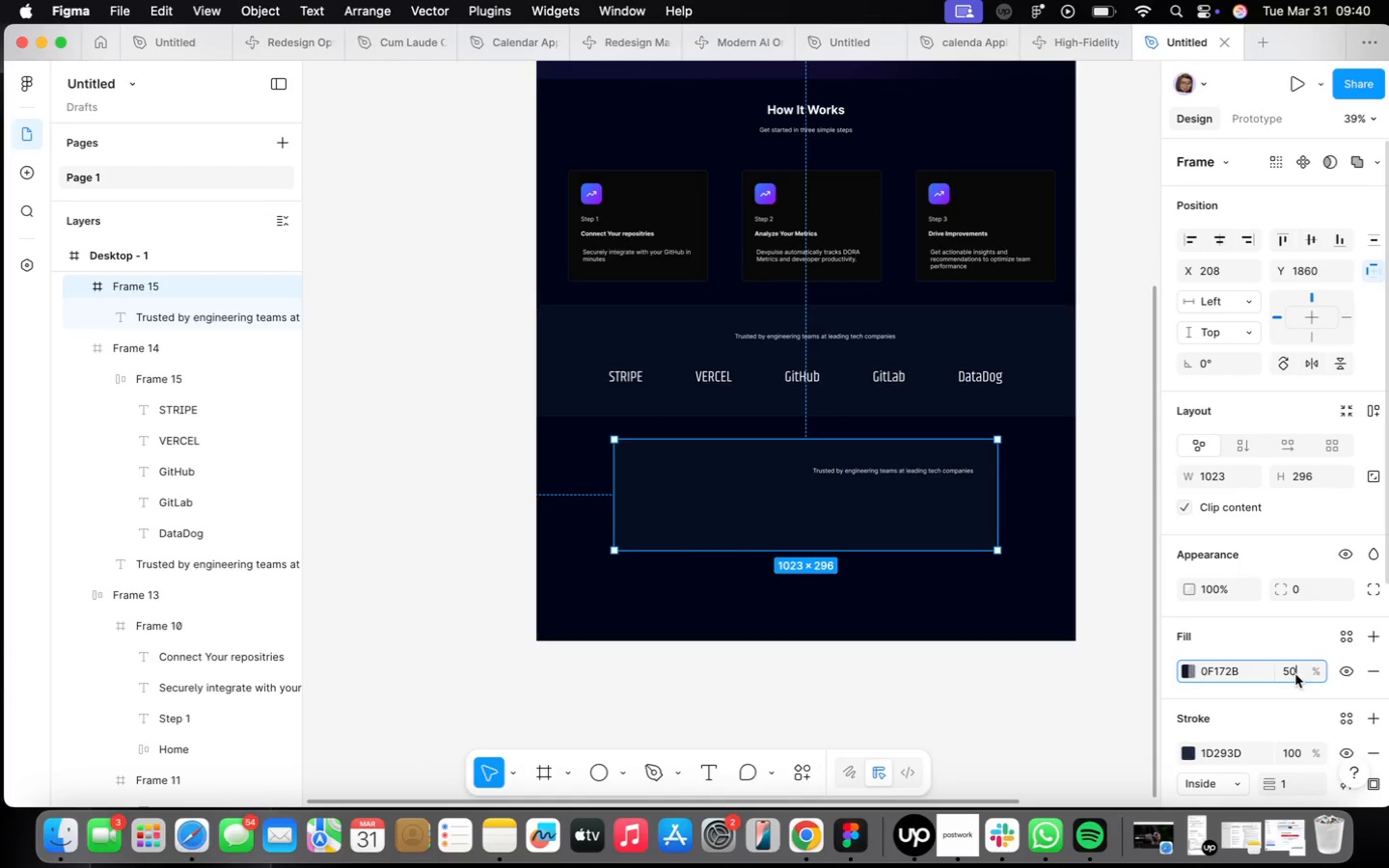 
type(70)
 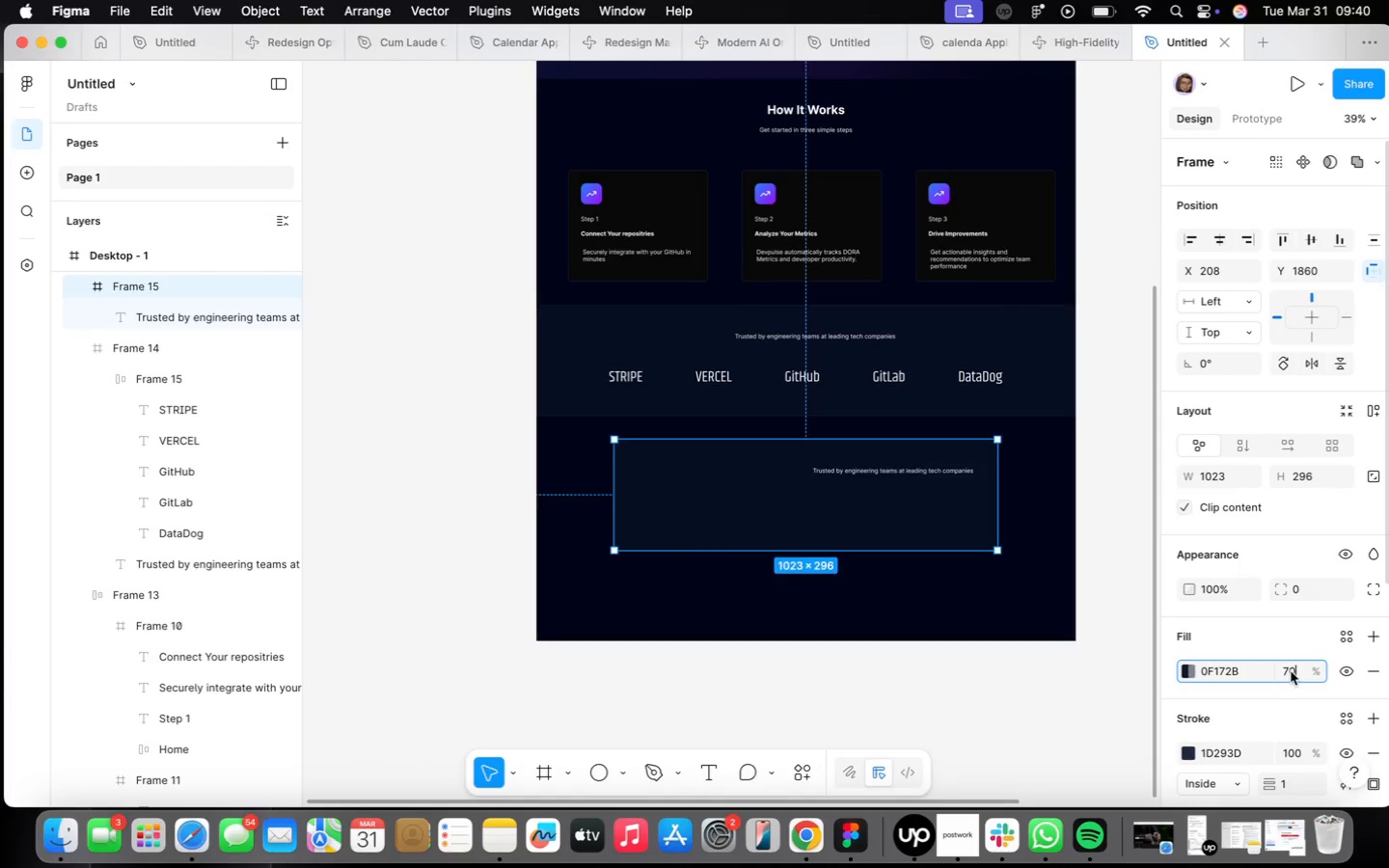 
key(Enter)
 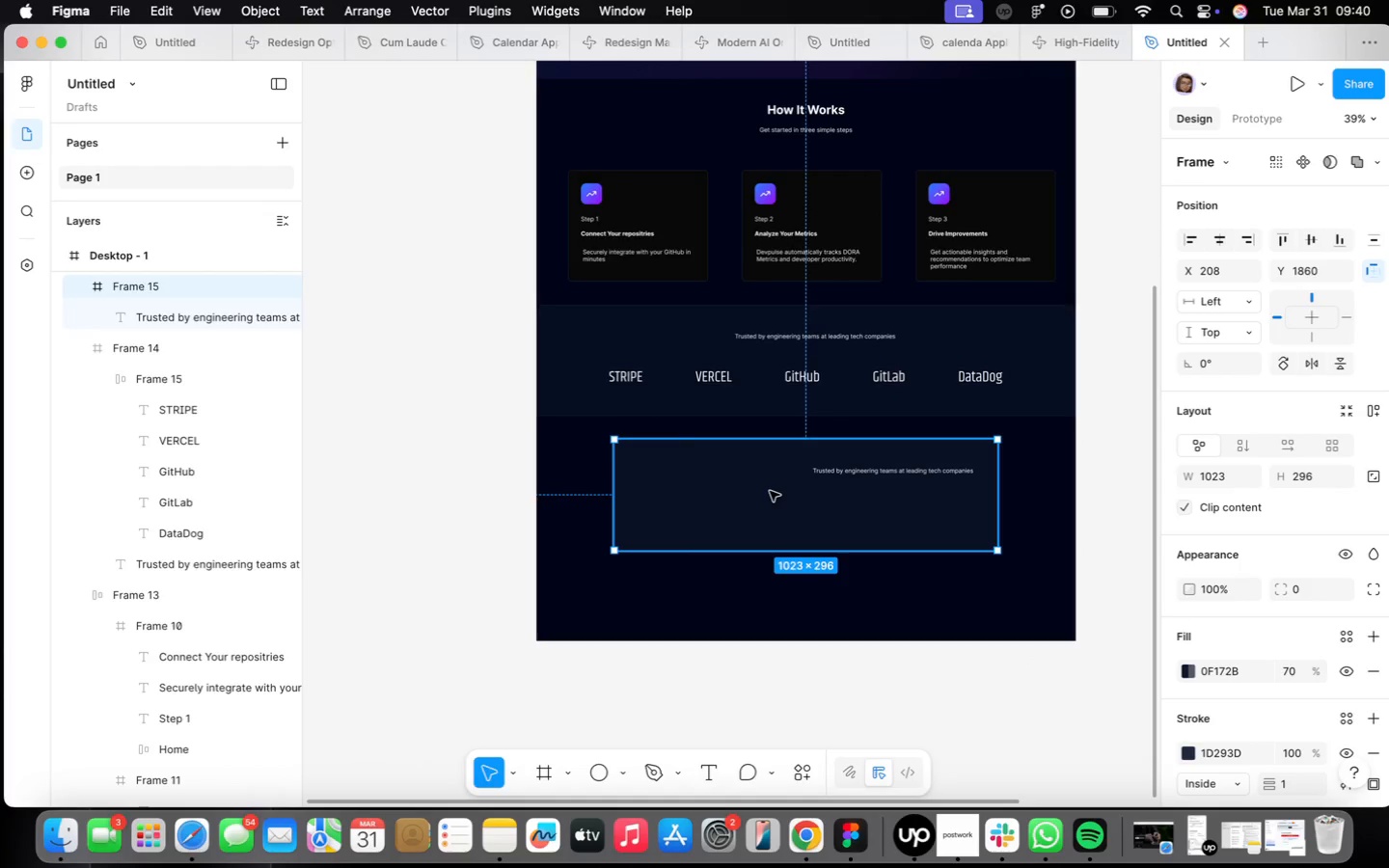 
left_click([891, 457])
 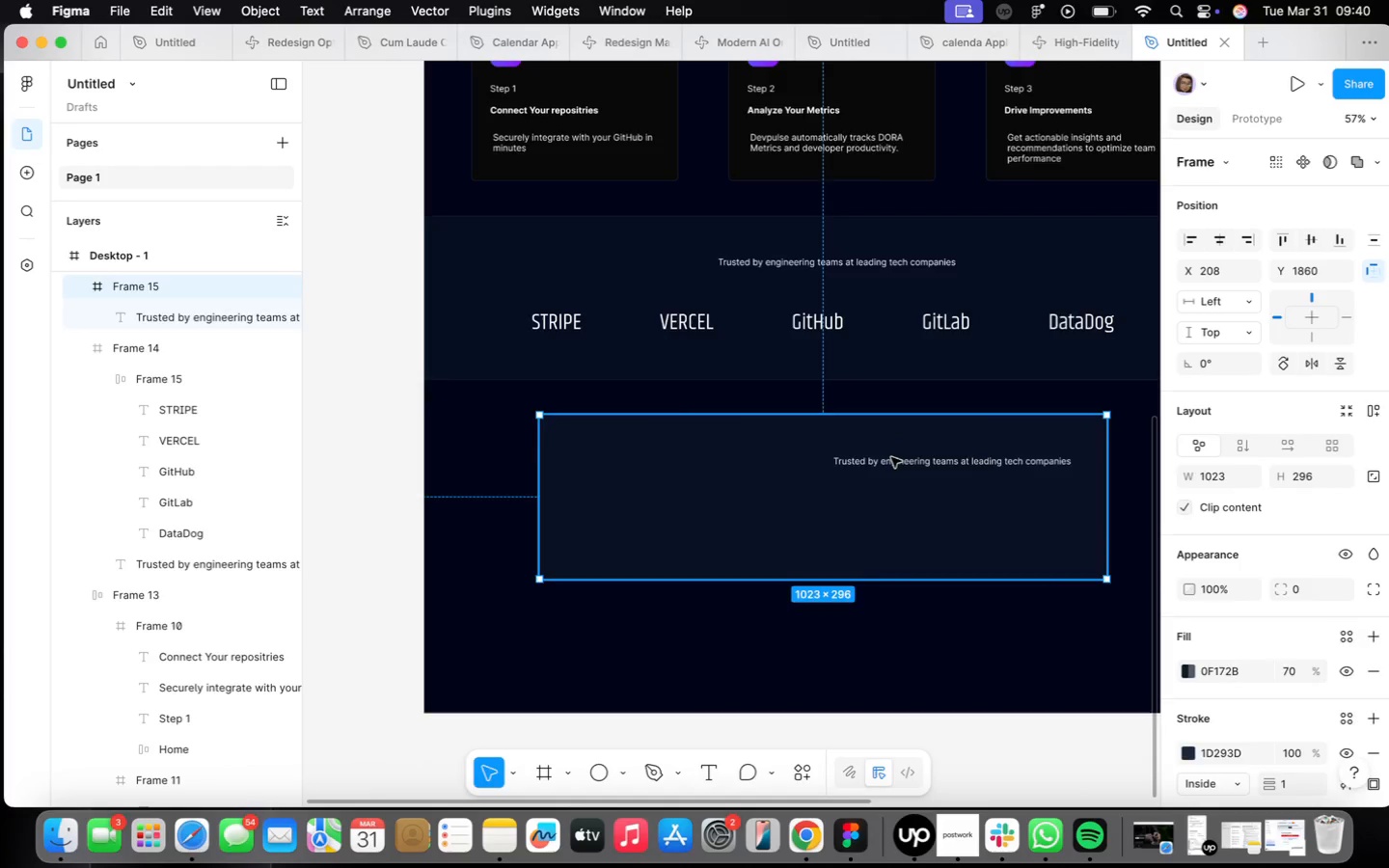 
scroll: coordinate [770, 491], scroll_direction: up, amount: 4.0
 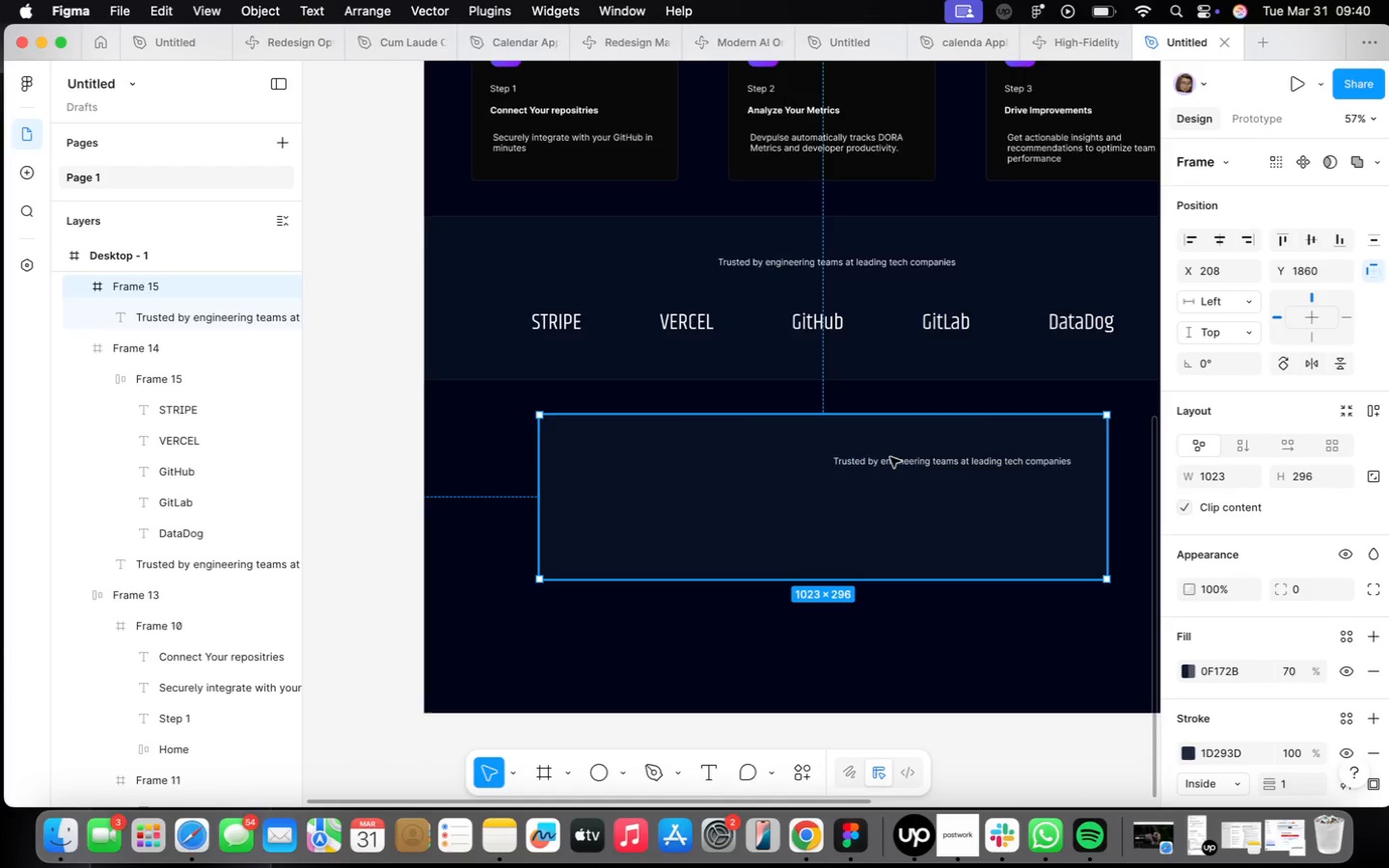 
double_click([891, 457])
 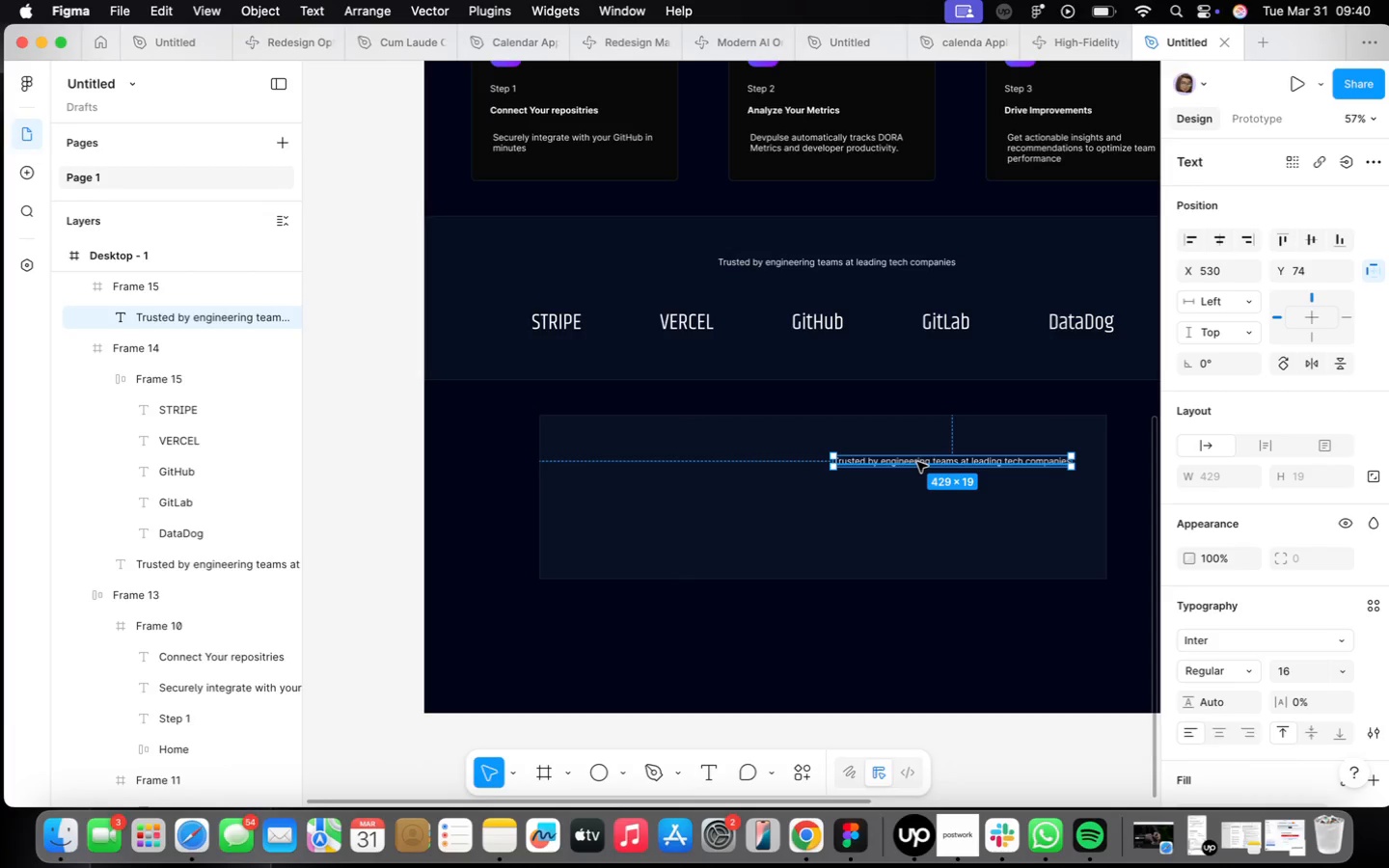 
left_click_drag(start_coordinate=[917, 462], to_coordinate=[790, 453])
 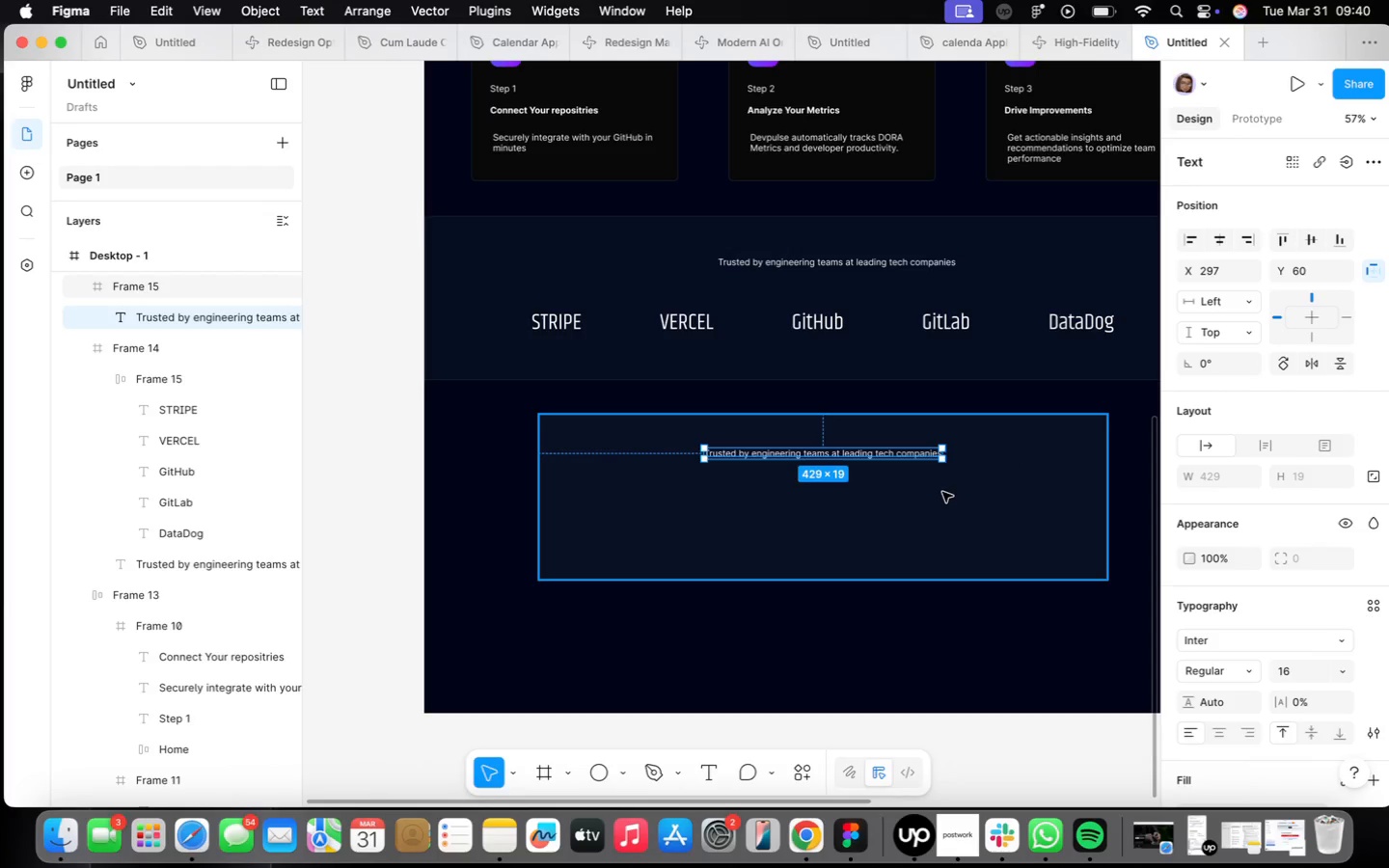 
left_click([942, 492])
 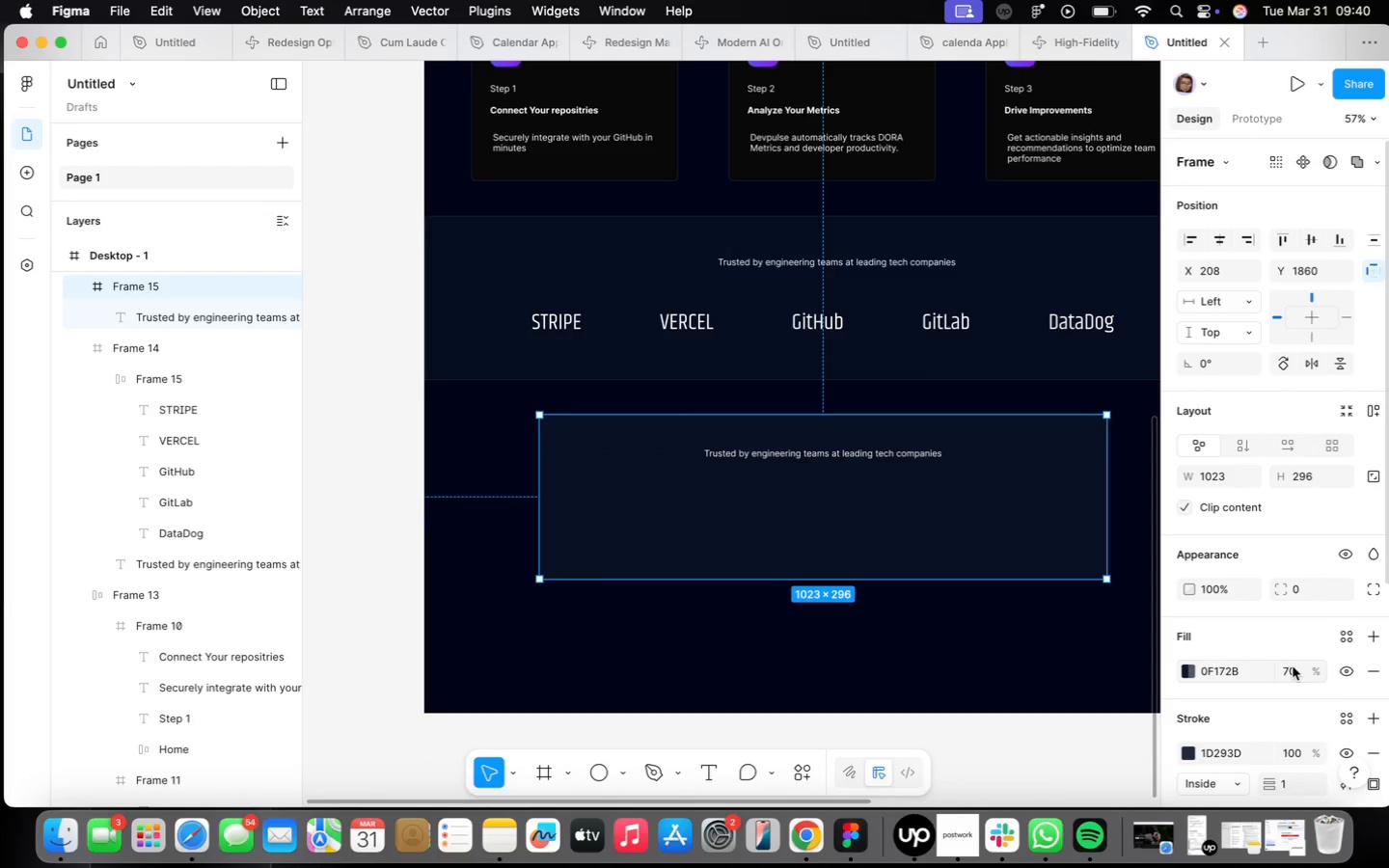 
left_click([1296, 670])
 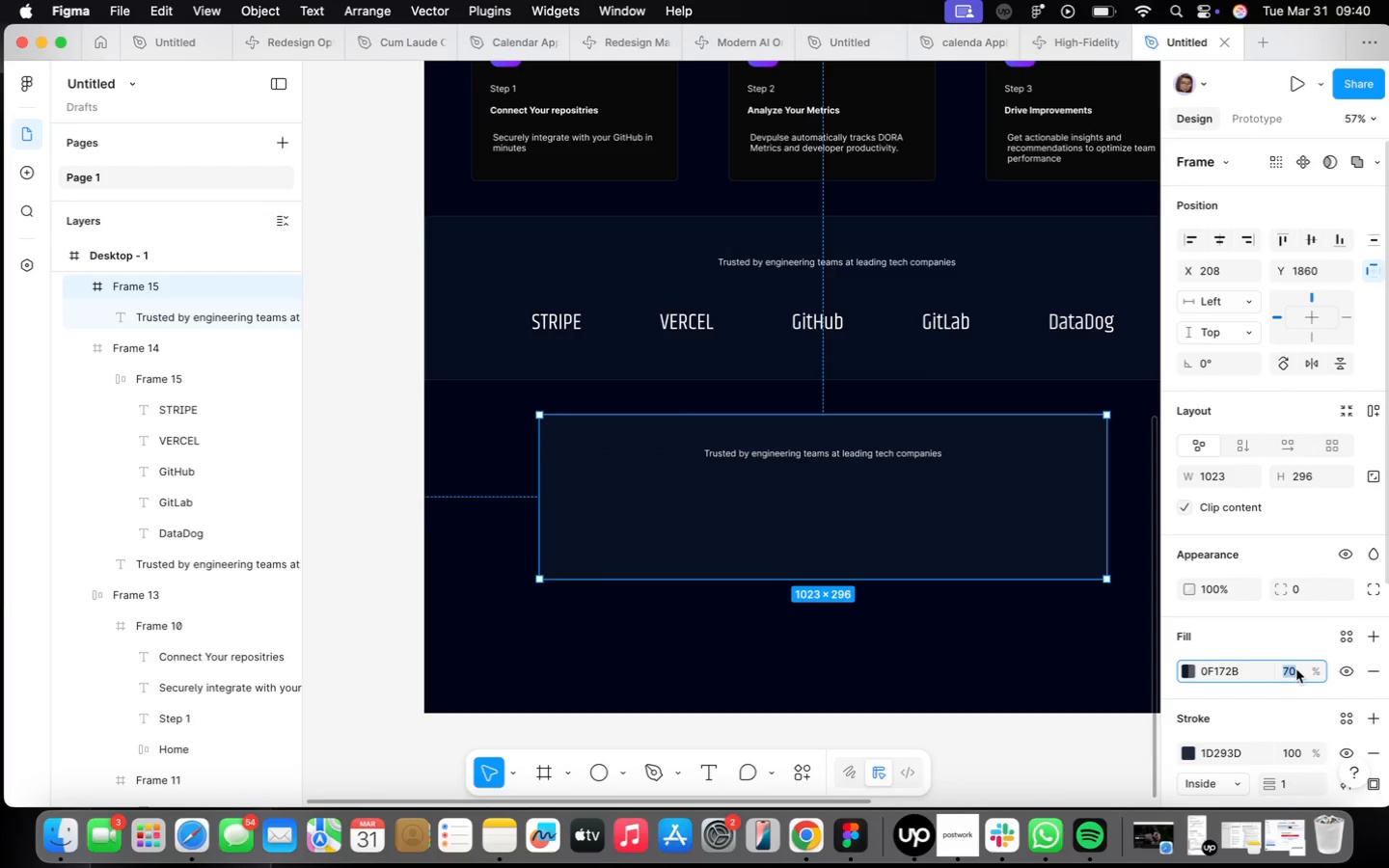 
type(90)
 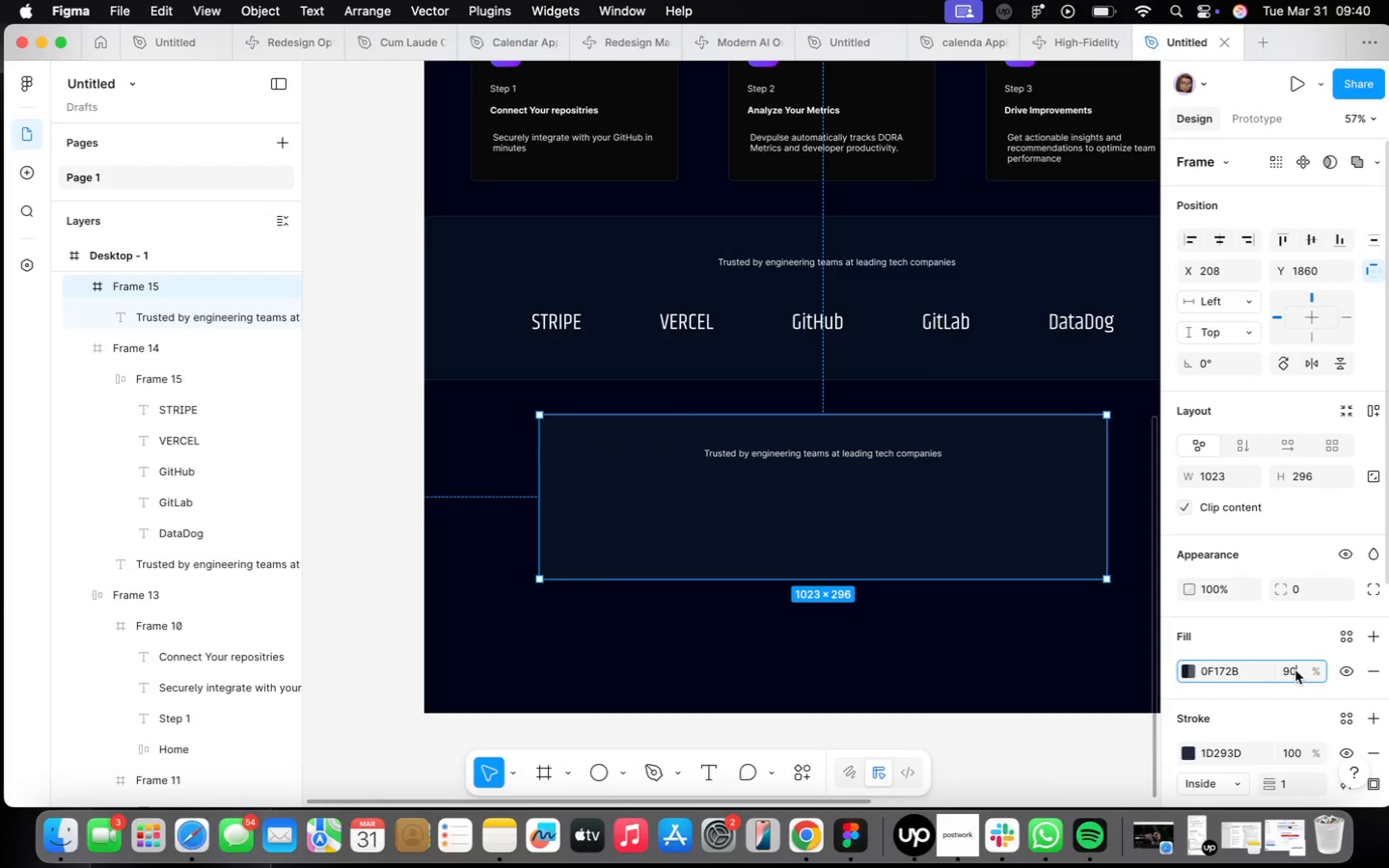 
key(Enter)
 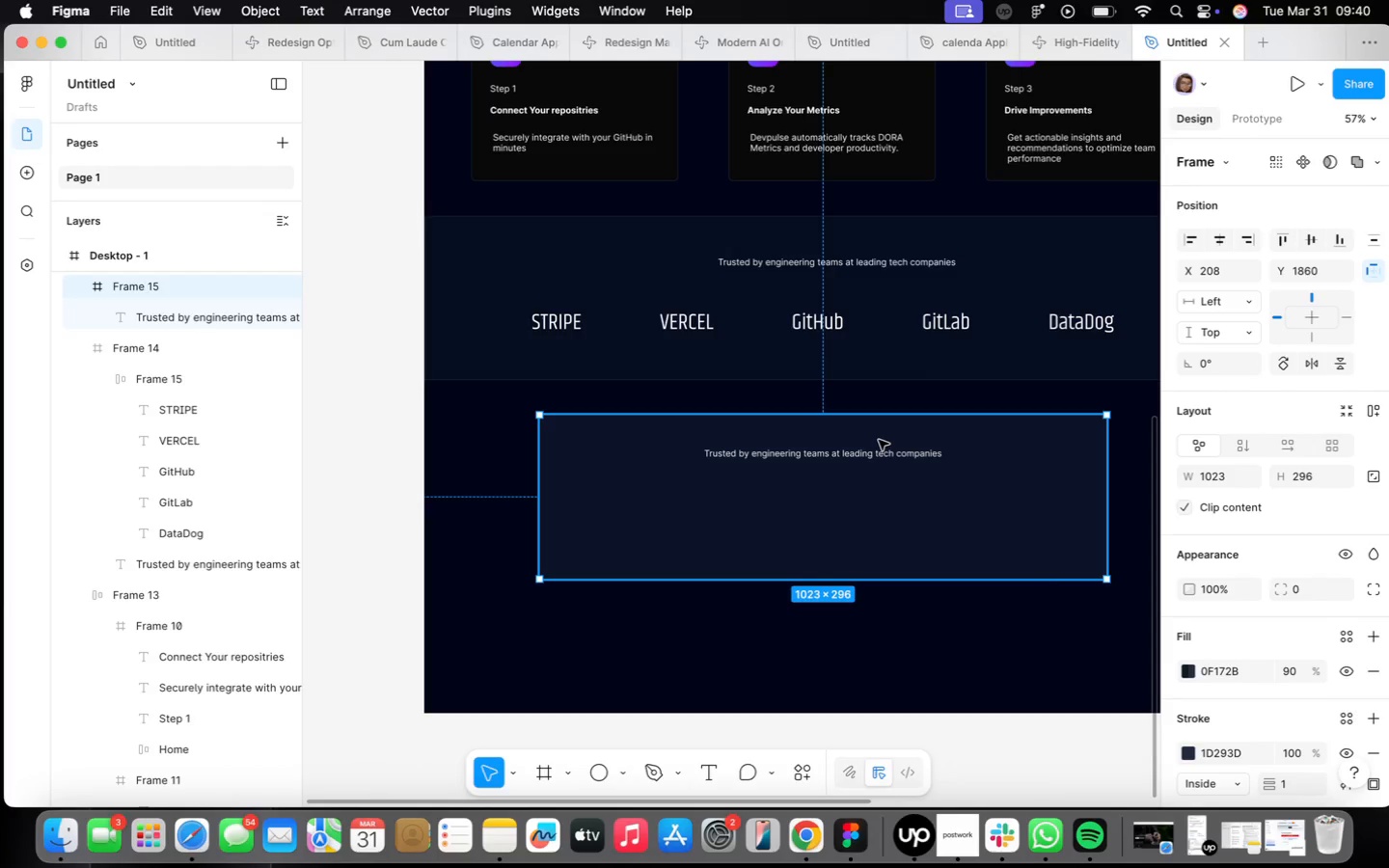 
double_click([874, 448])
 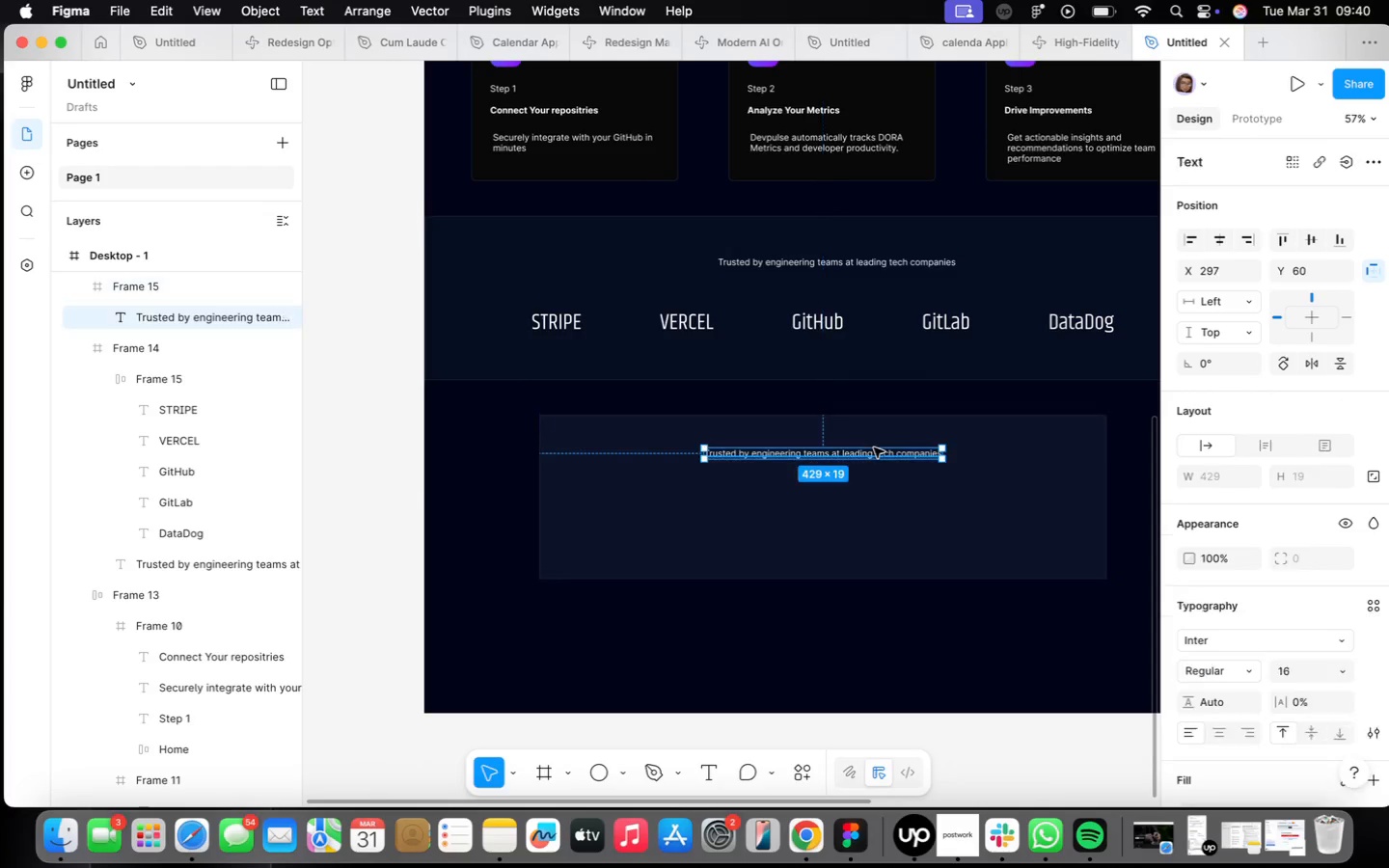 
triple_click([874, 448])
 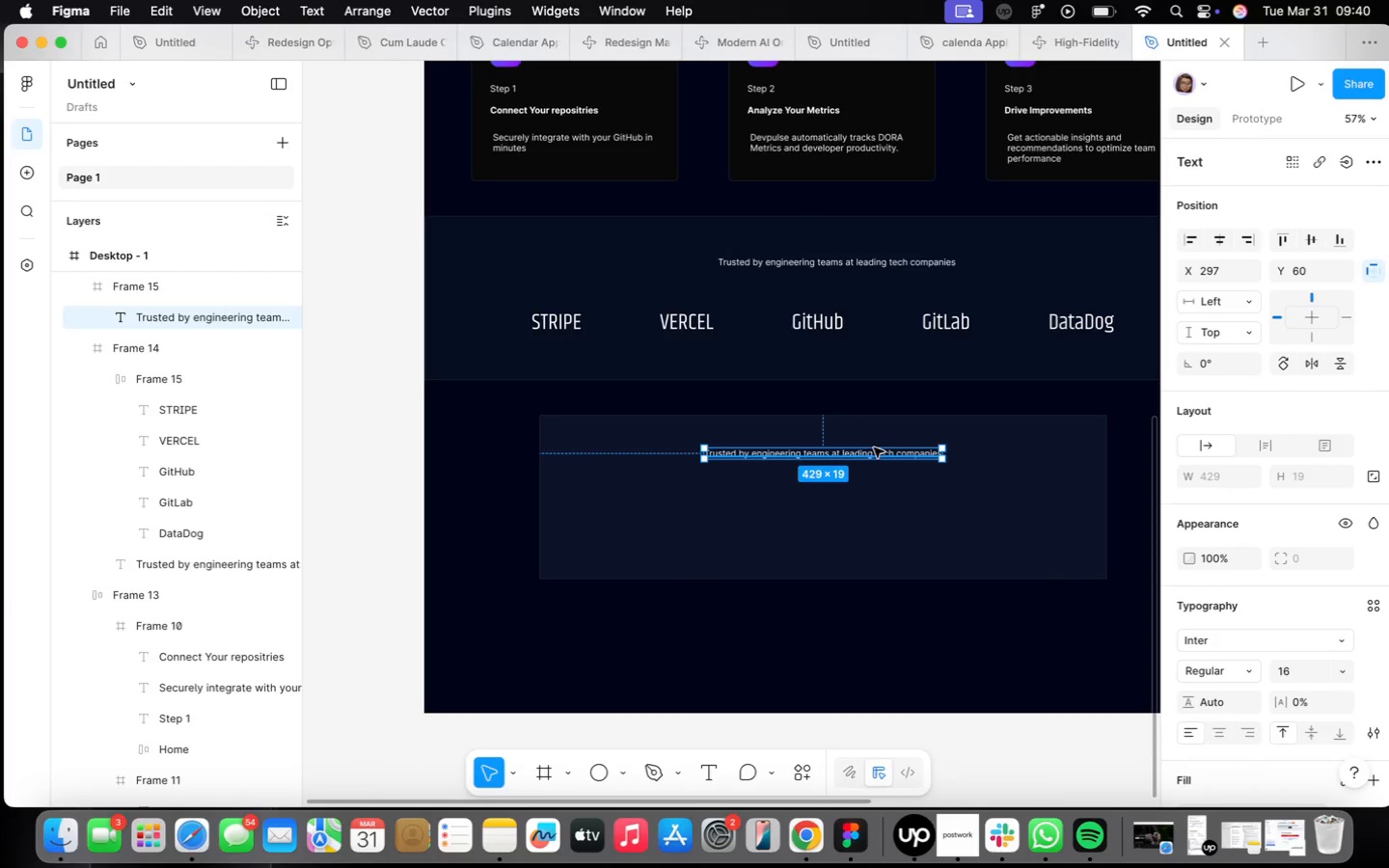 
triple_click([874, 448])
 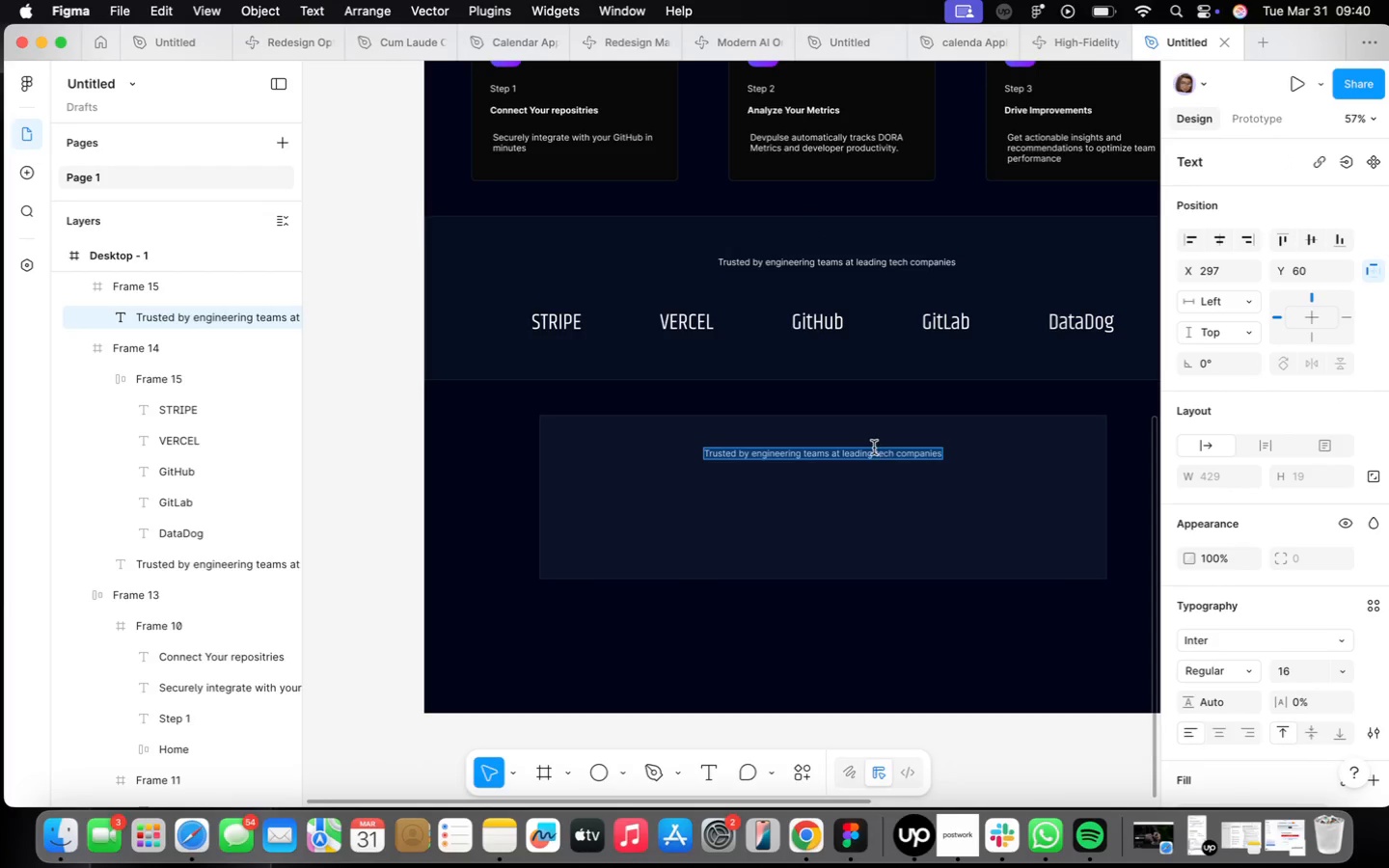 
triple_click([874, 448])
 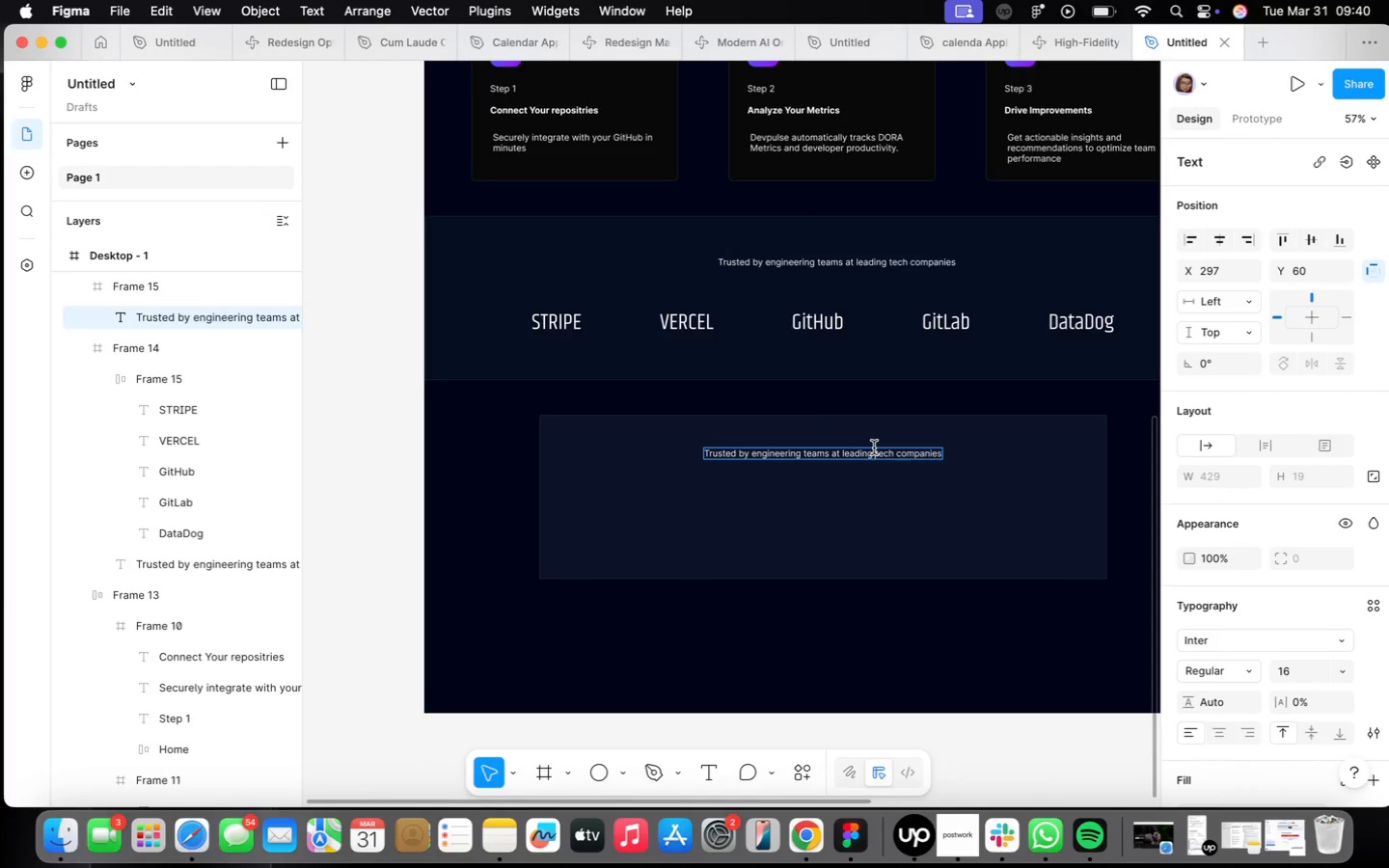 
double_click([874, 448])
 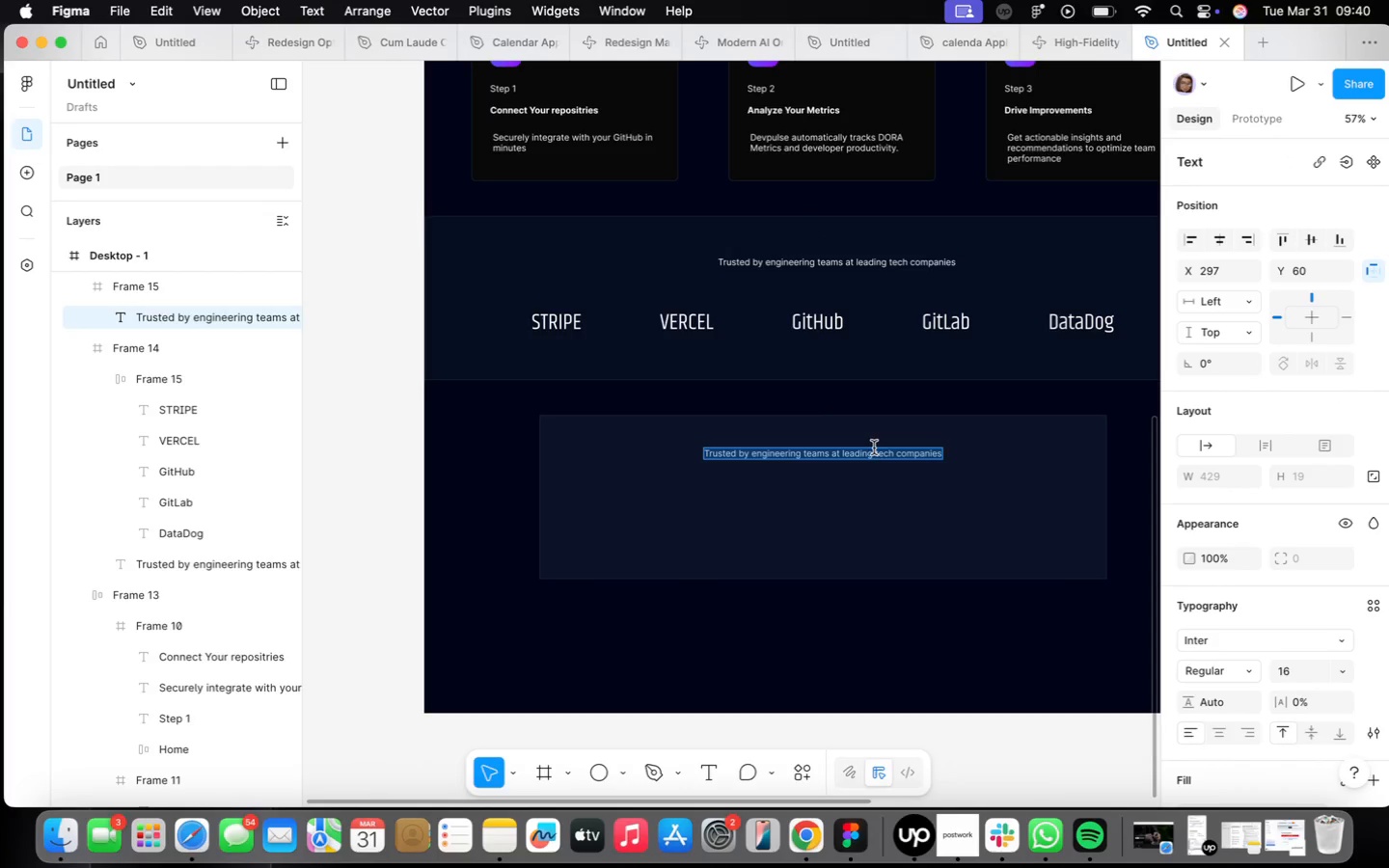 
triple_click([874, 448])
 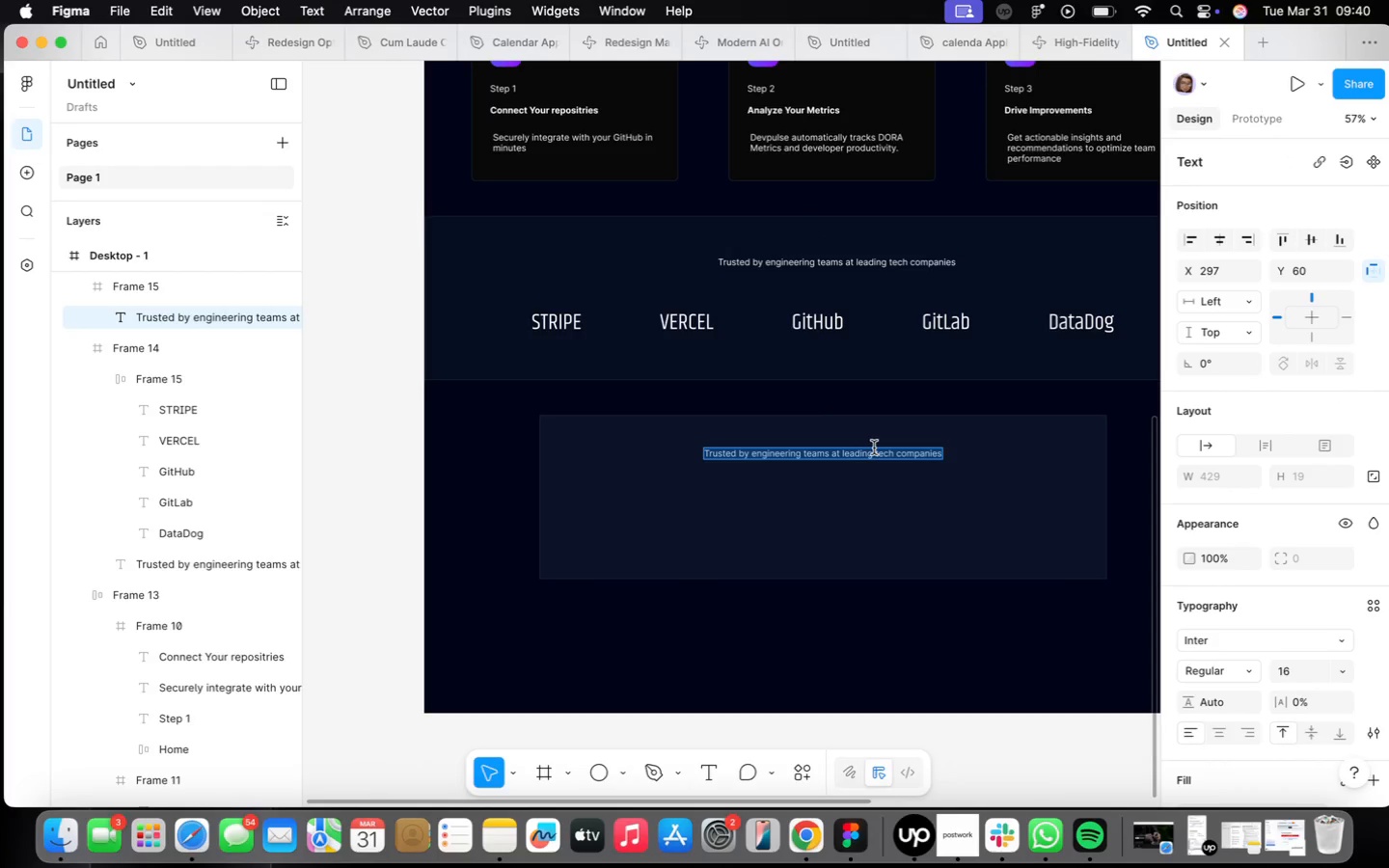 
triple_click([874, 448])
 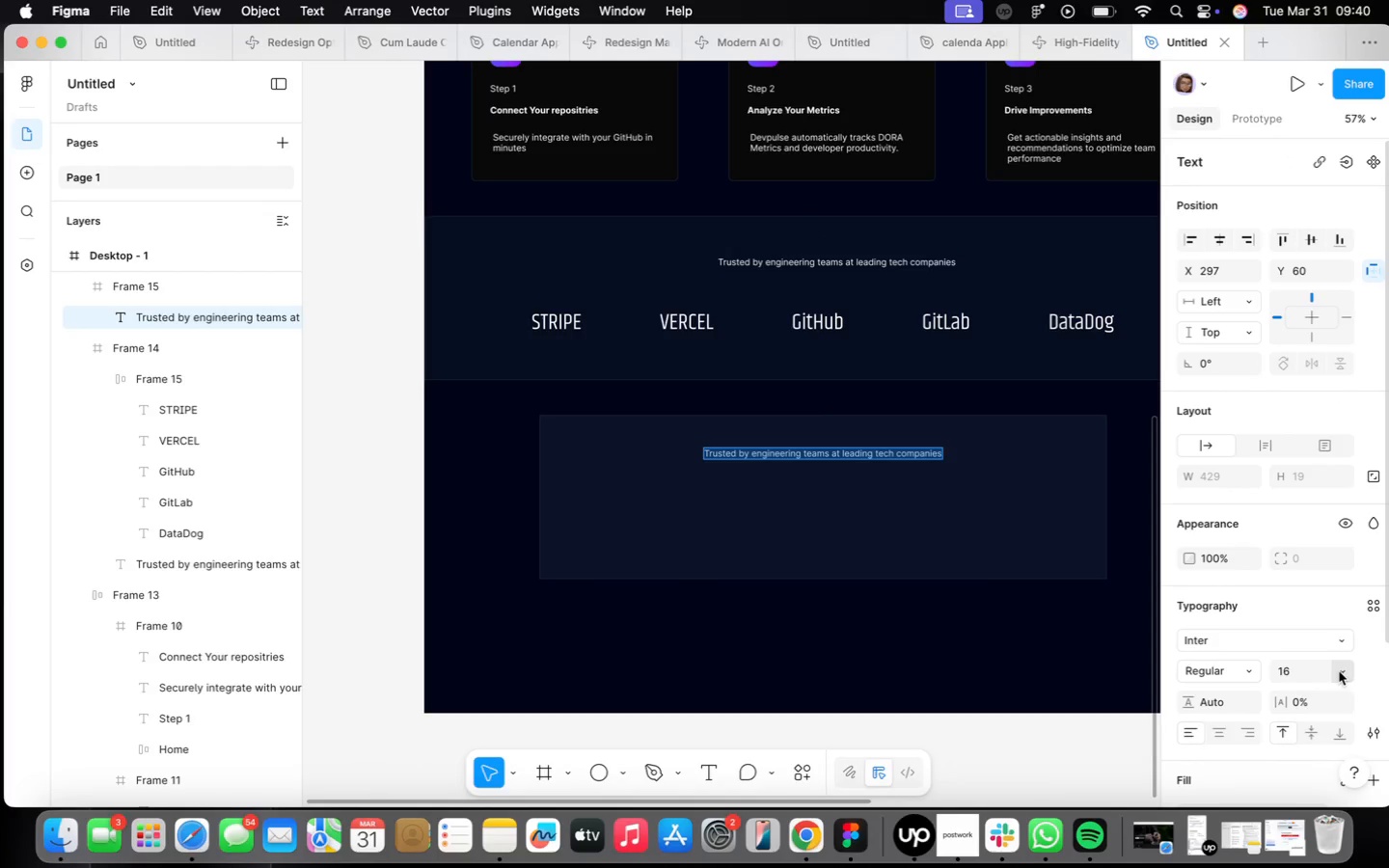 
mouse_move([1235, 701])
 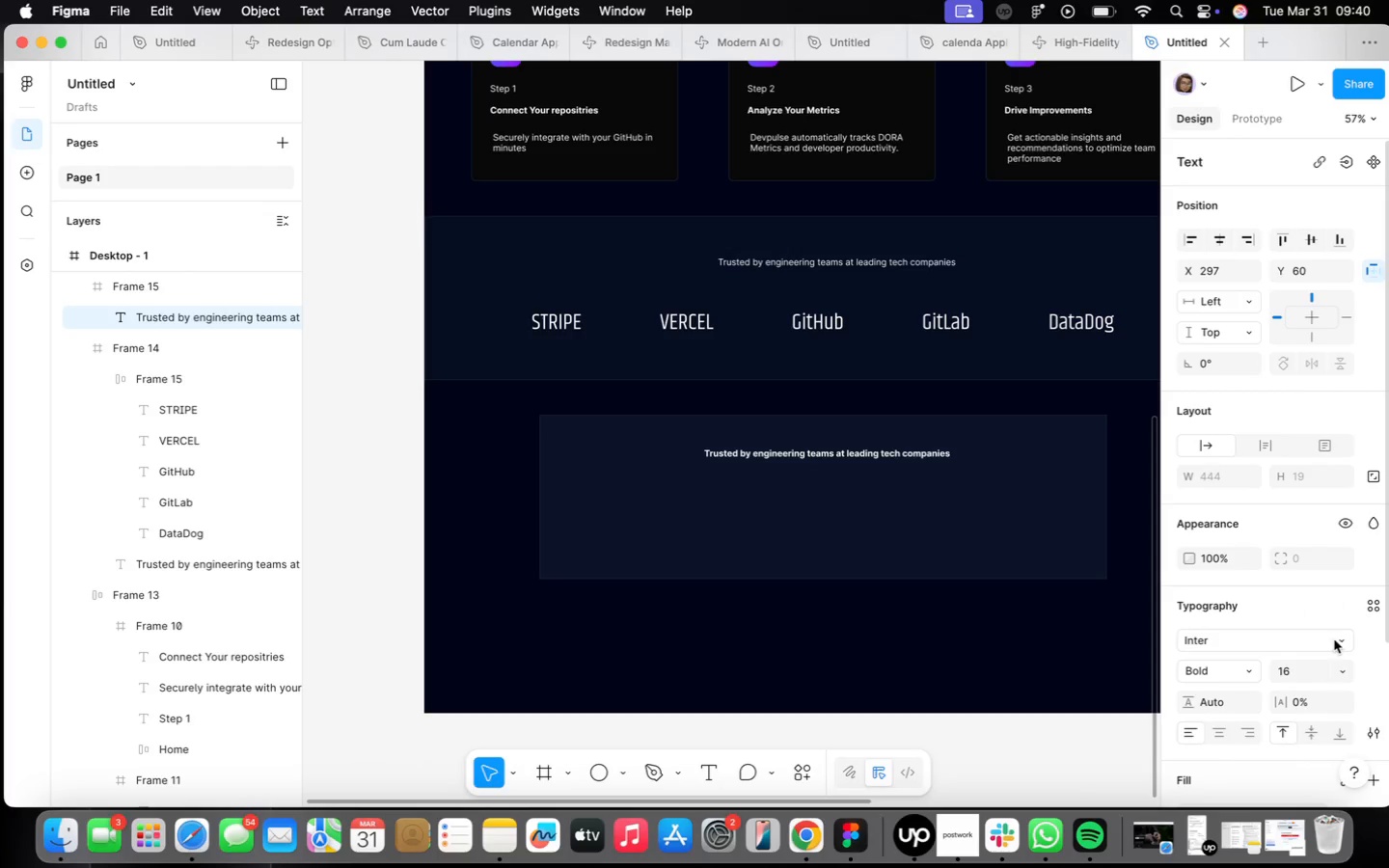 
left_click([1335, 681])
 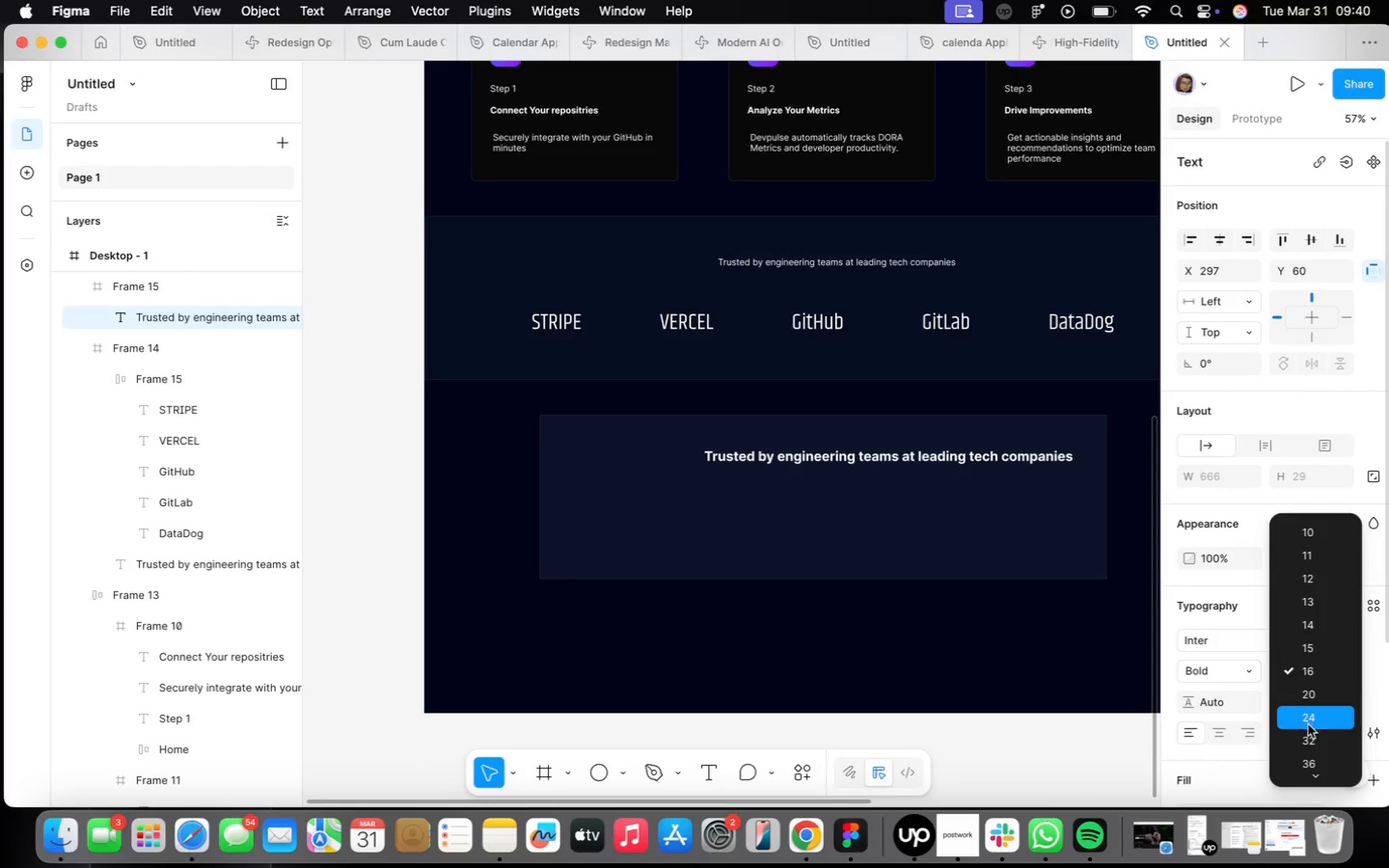 
left_click([1308, 723])
 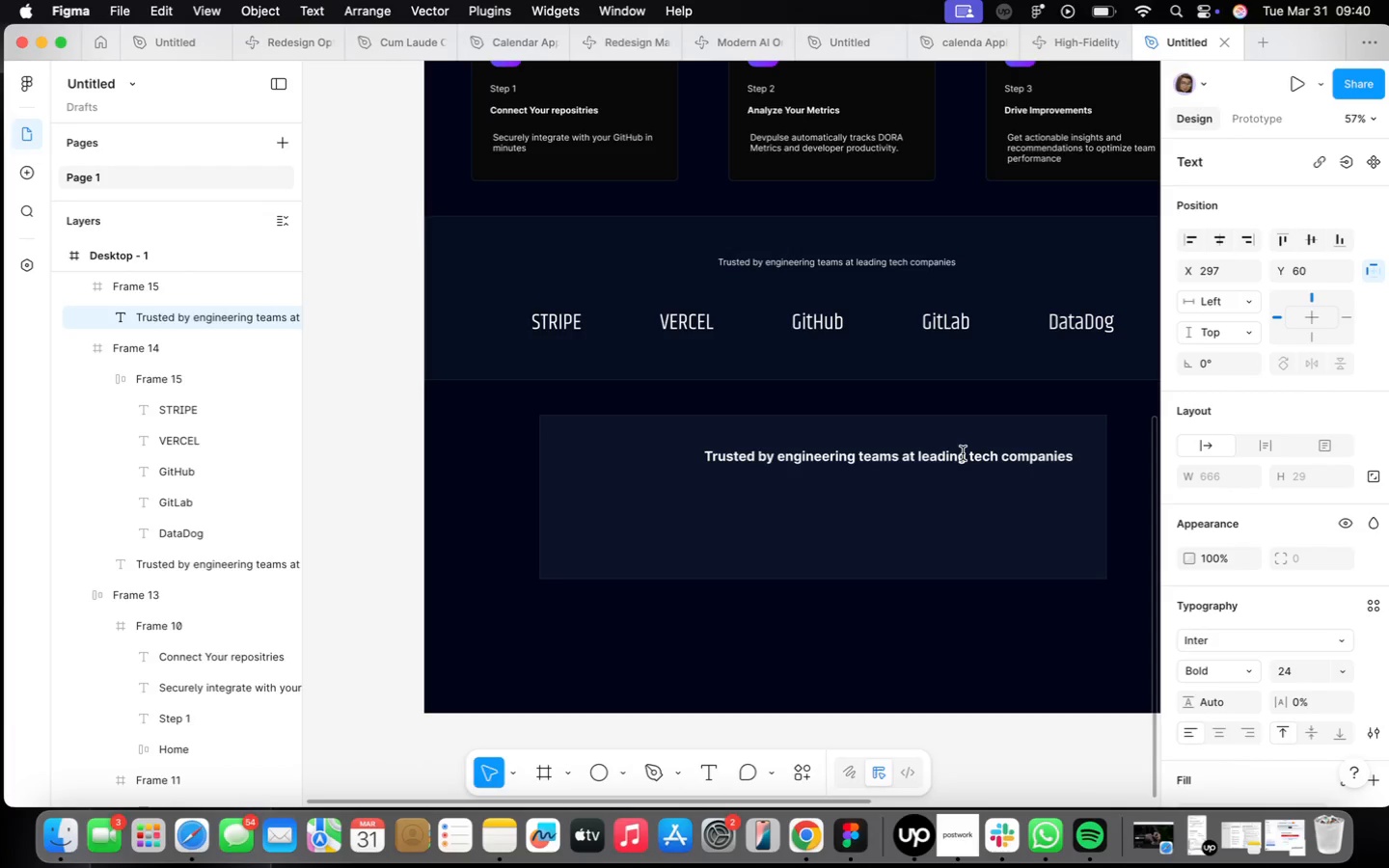 
double_click([963, 453])
 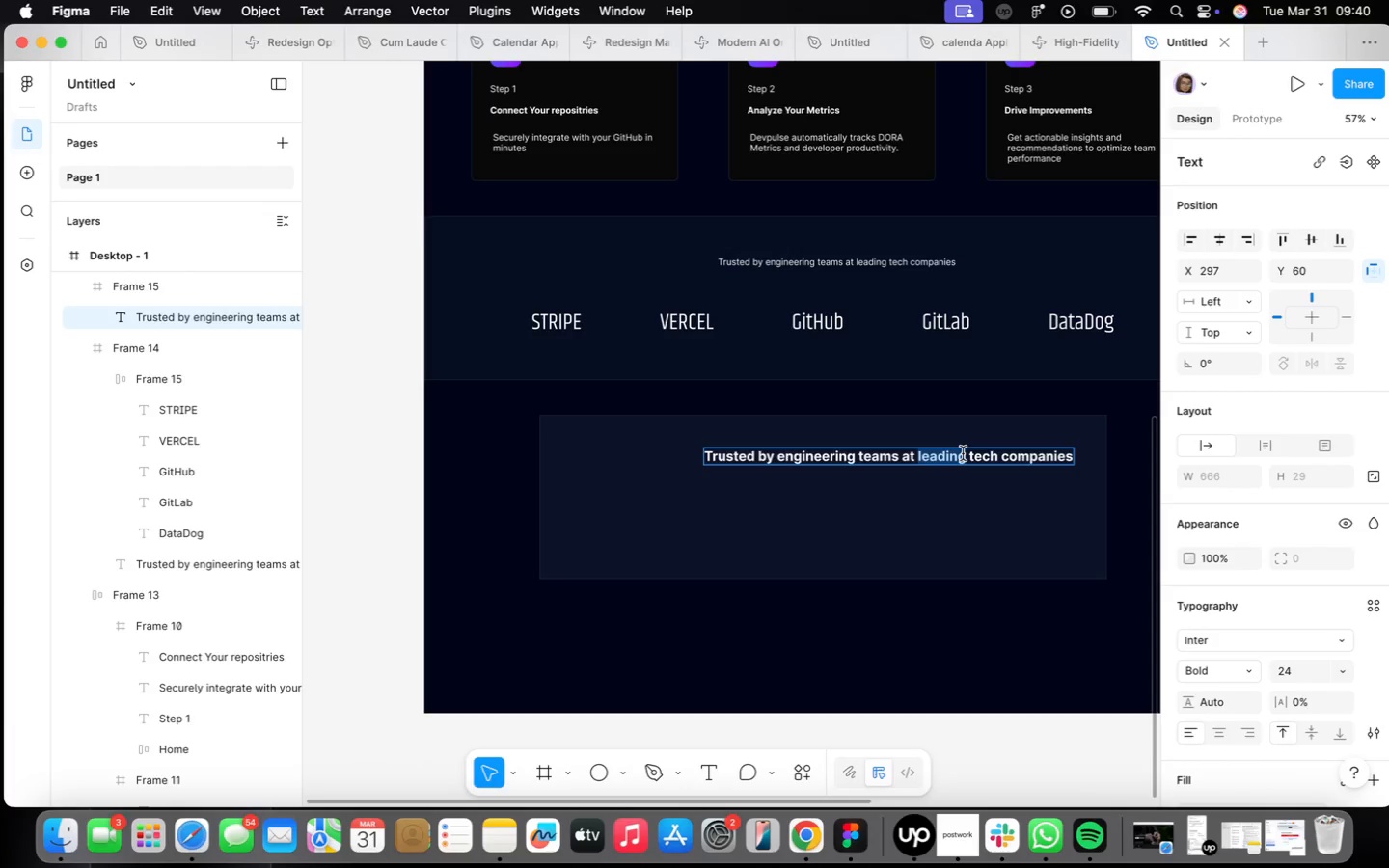 
triple_click([963, 453])
 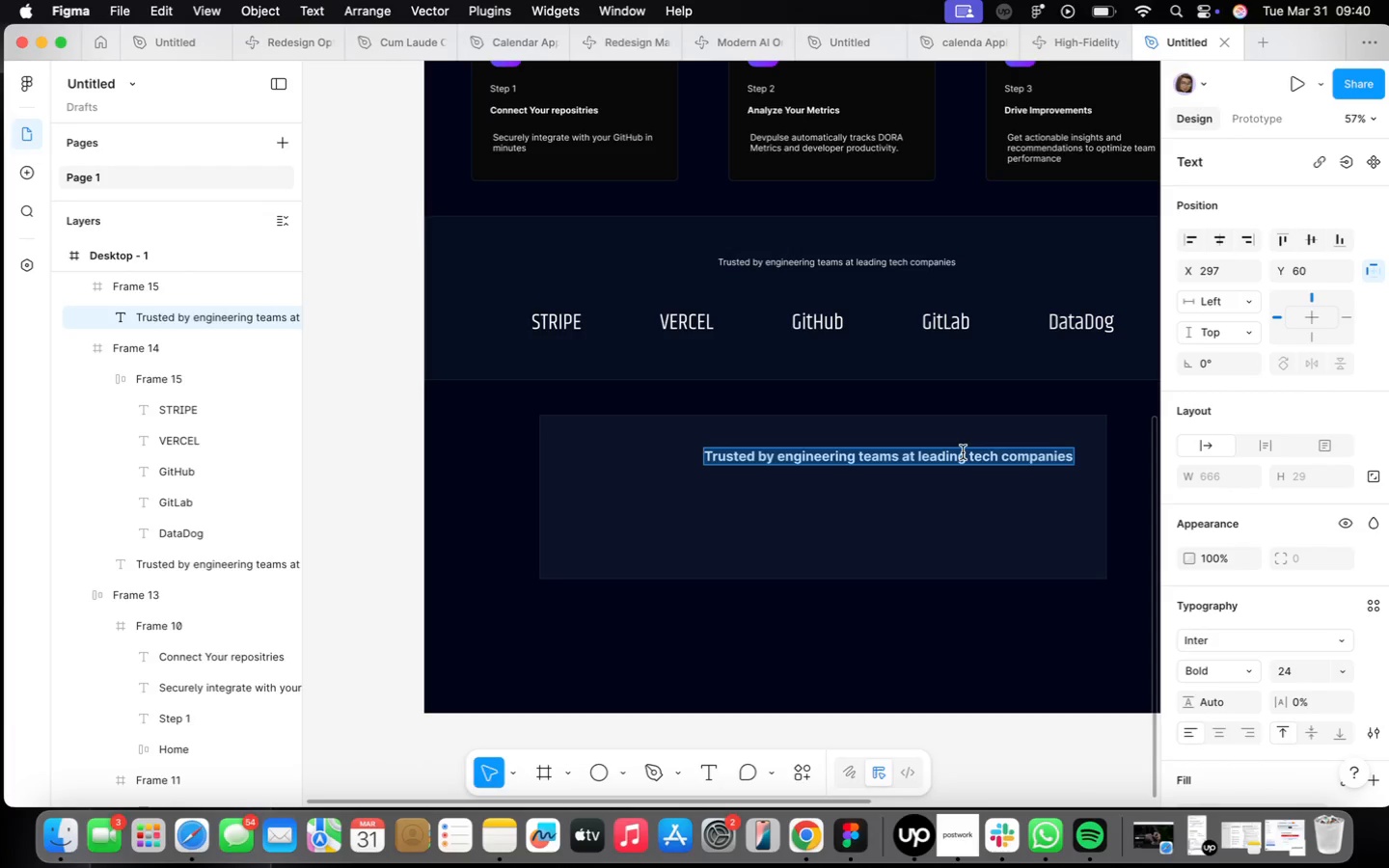 
type(Ready To Transform Your Enginerring Team)
 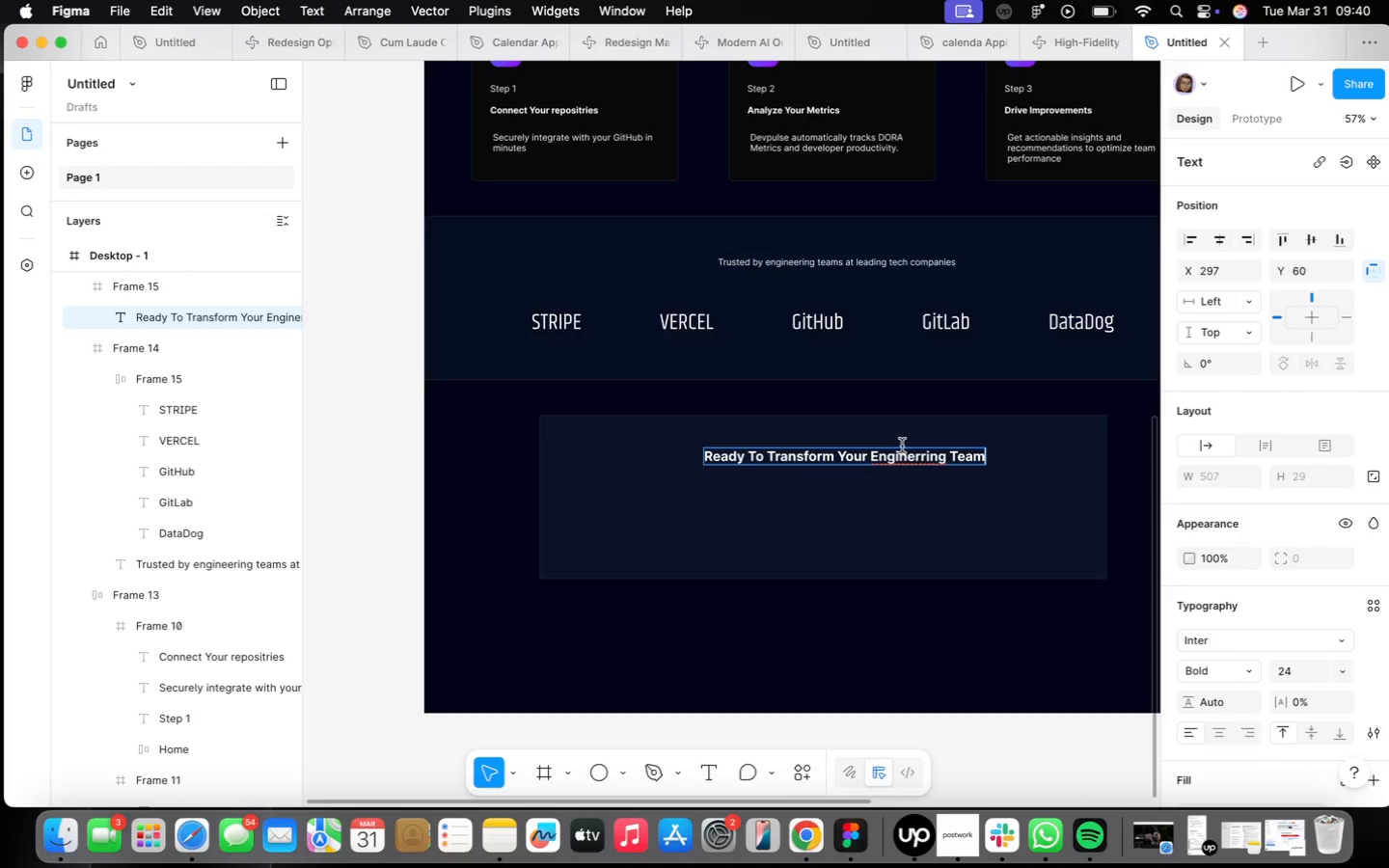 
double_click([905, 459])
 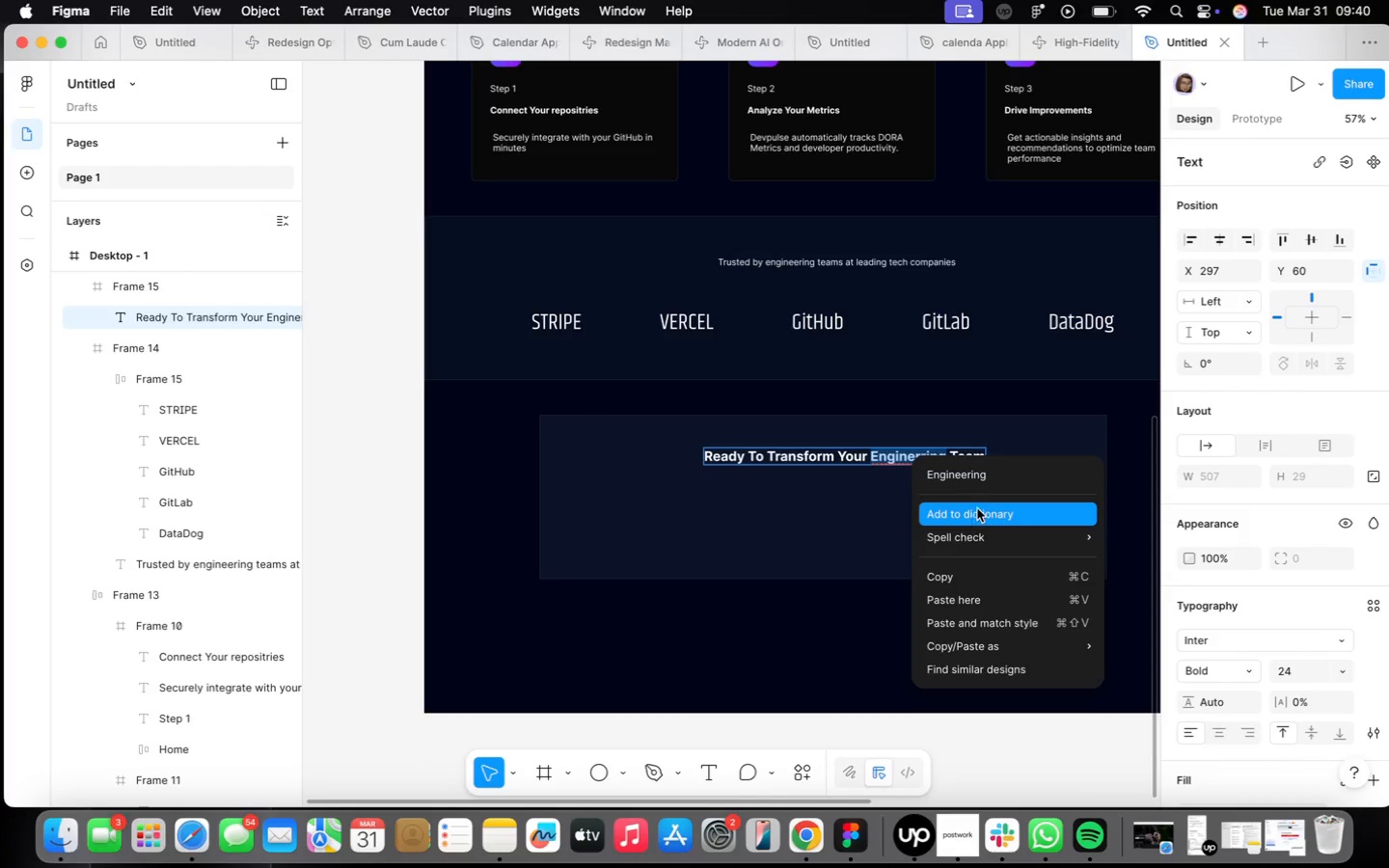 
left_click([980, 462])
 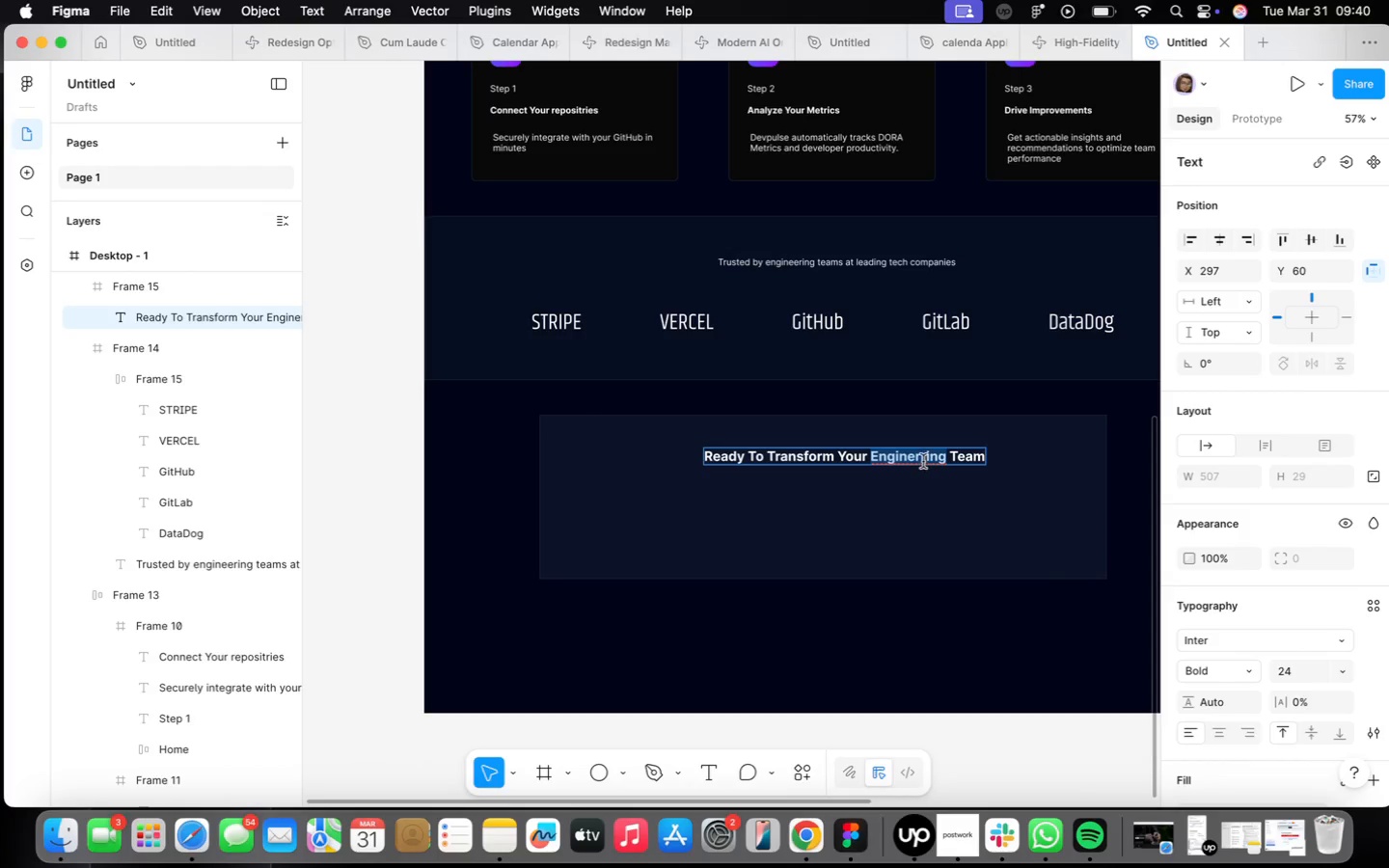 
right_click([923, 460])
 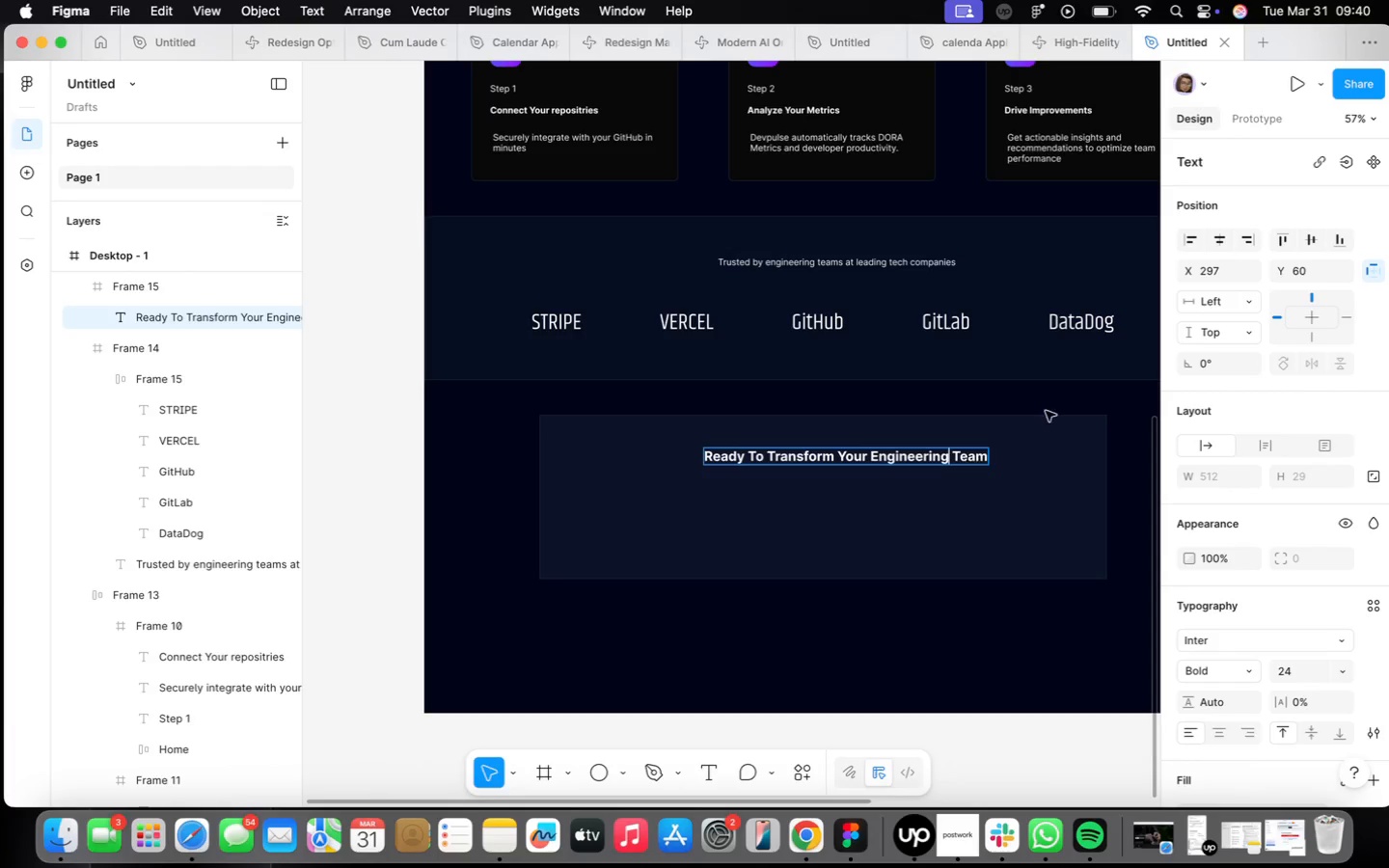 
left_click([1038, 469])
 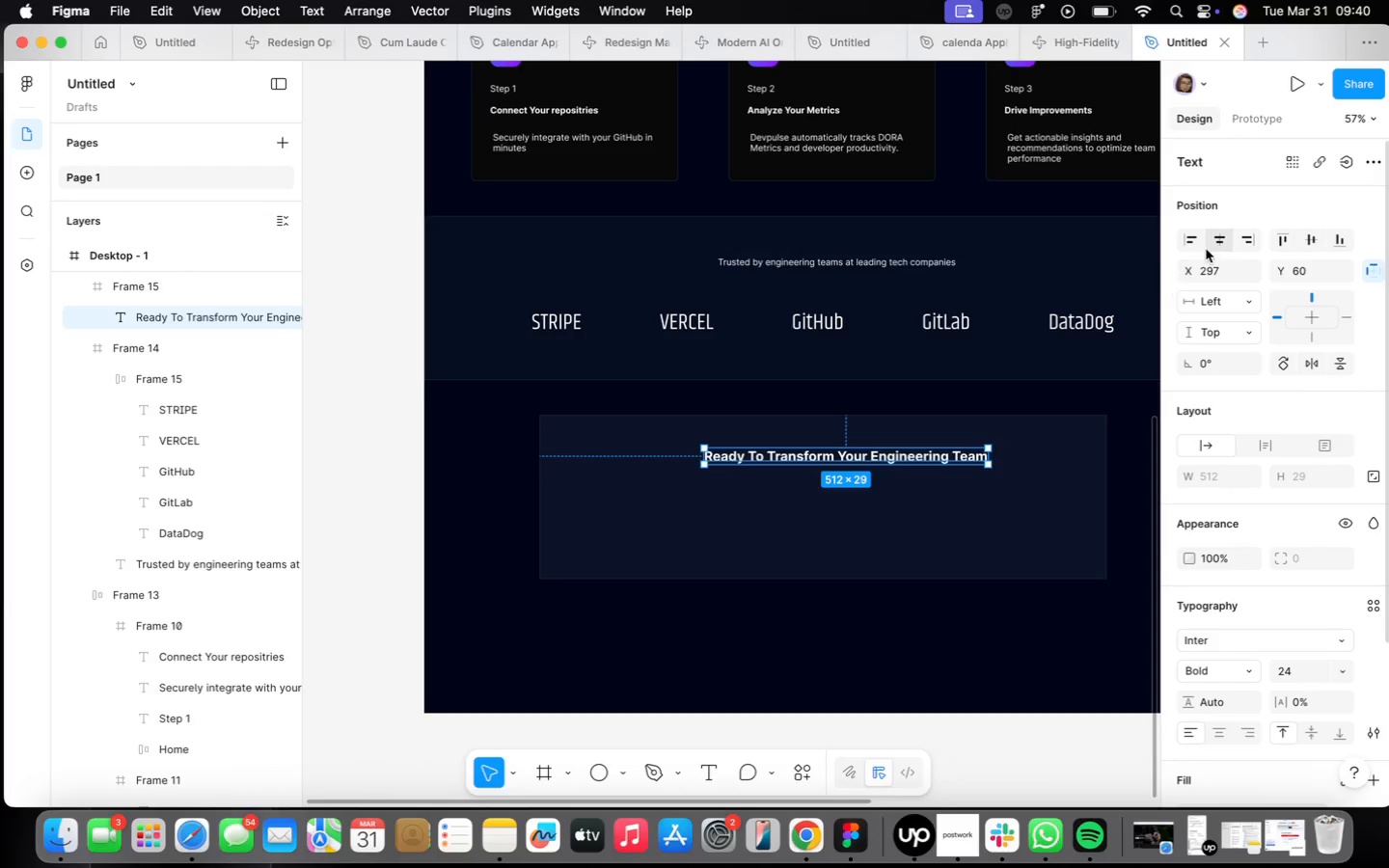 
mouse_move([1193, 267])
 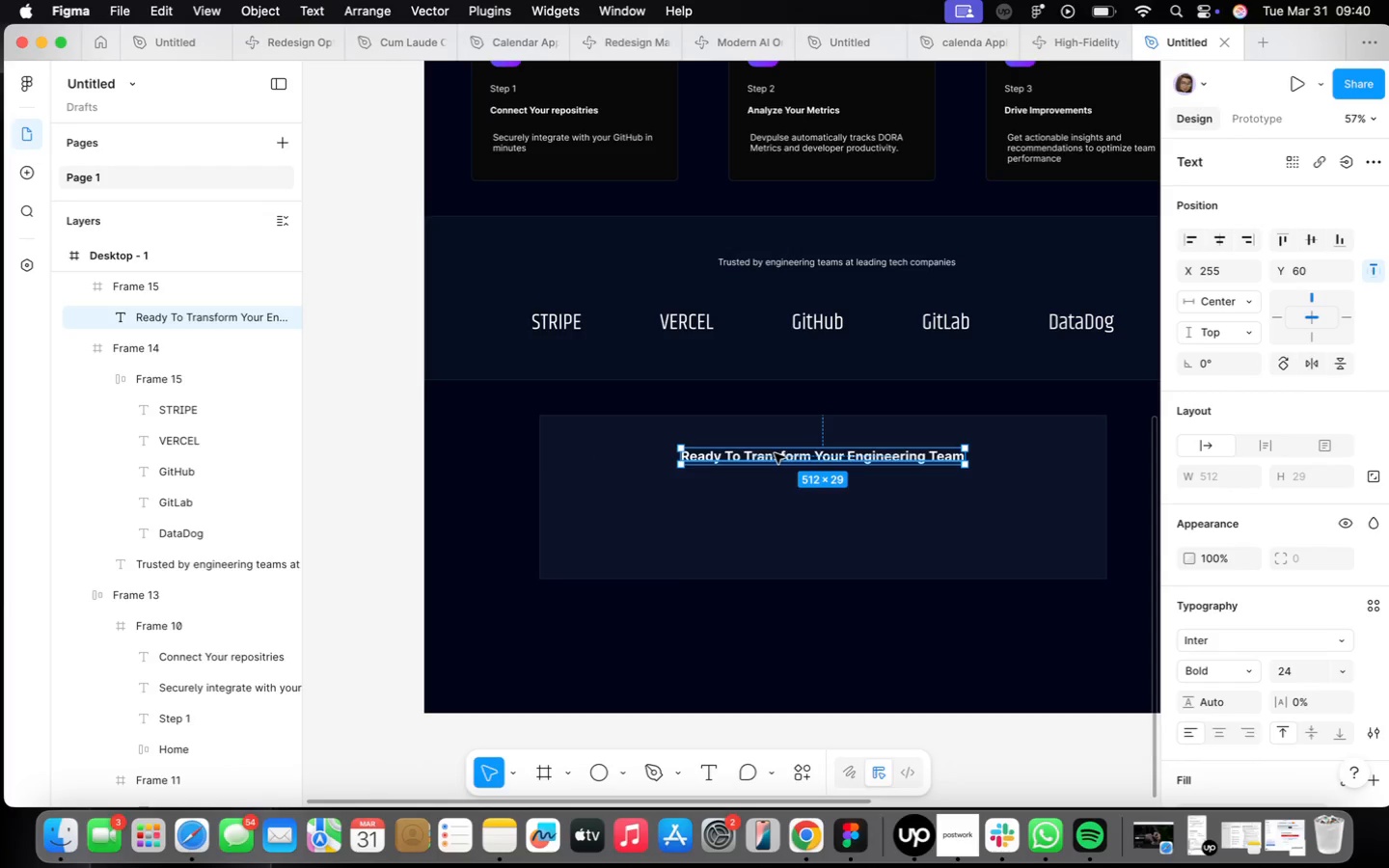 
hold_key(key=OptionLeft, duration=0.87)
left_click_drag(start_coordinate=[775, 453], to_coordinate=[778, 479])
 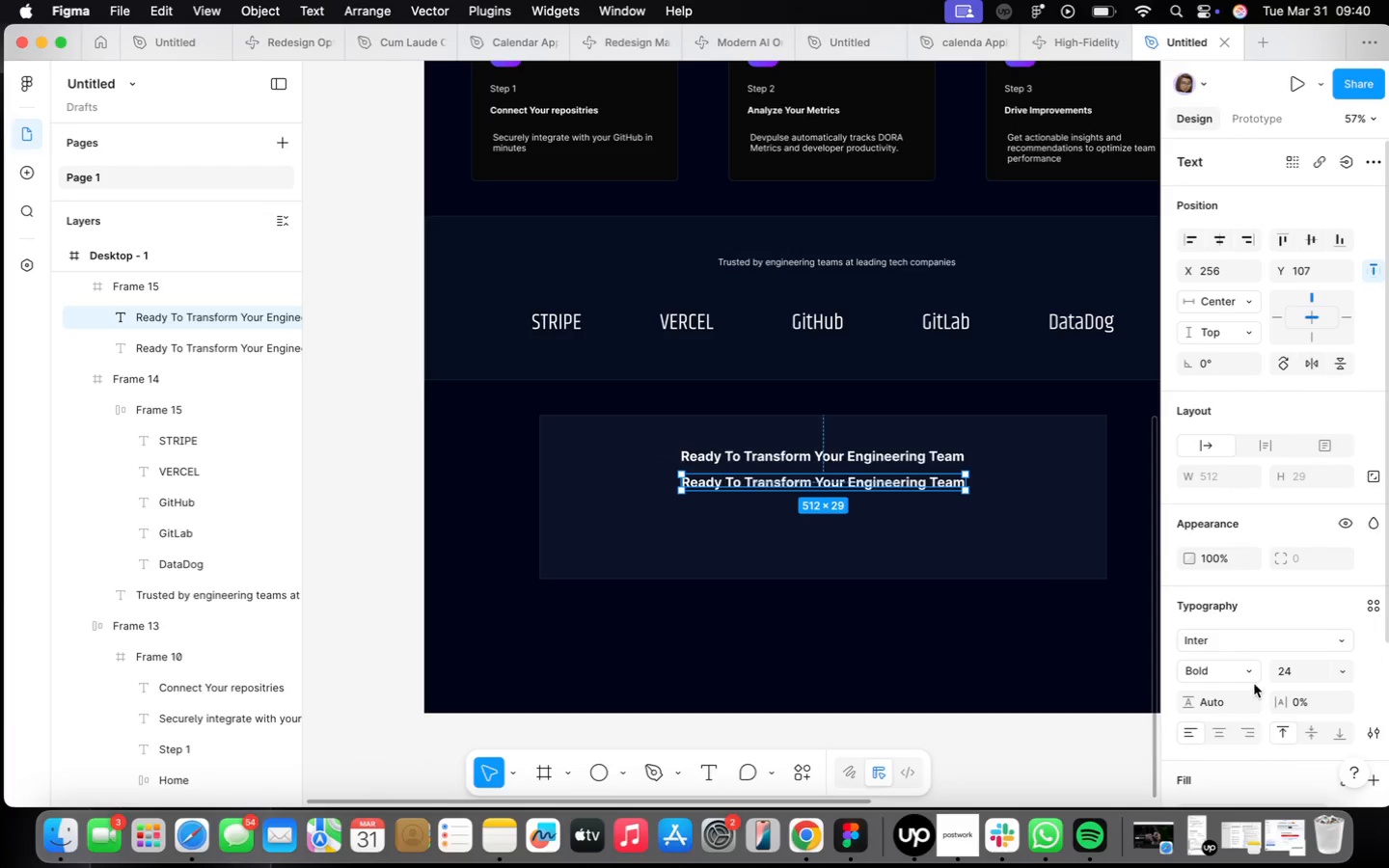 
left_click([1252, 676])
 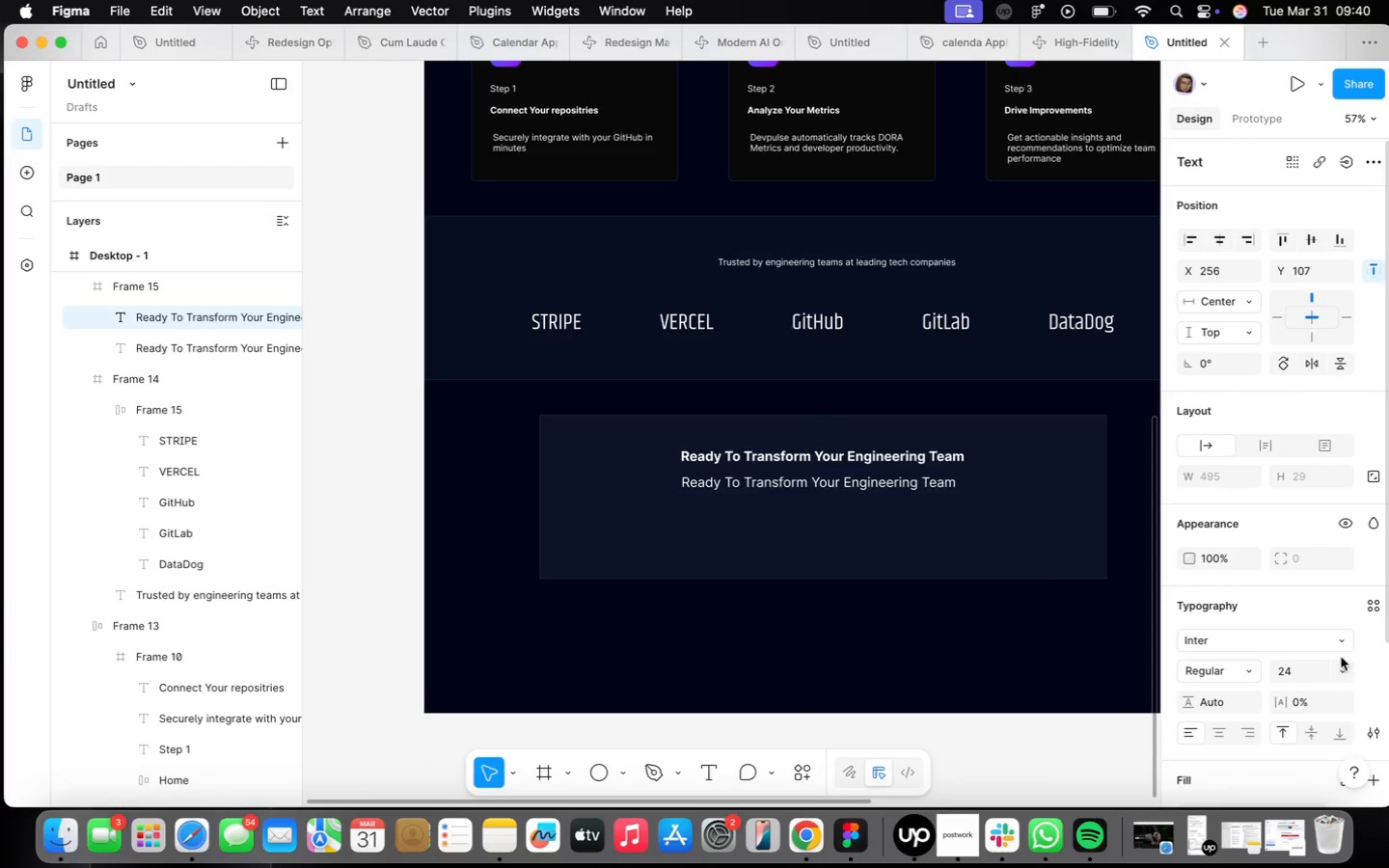 
left_click([1340, 666])
 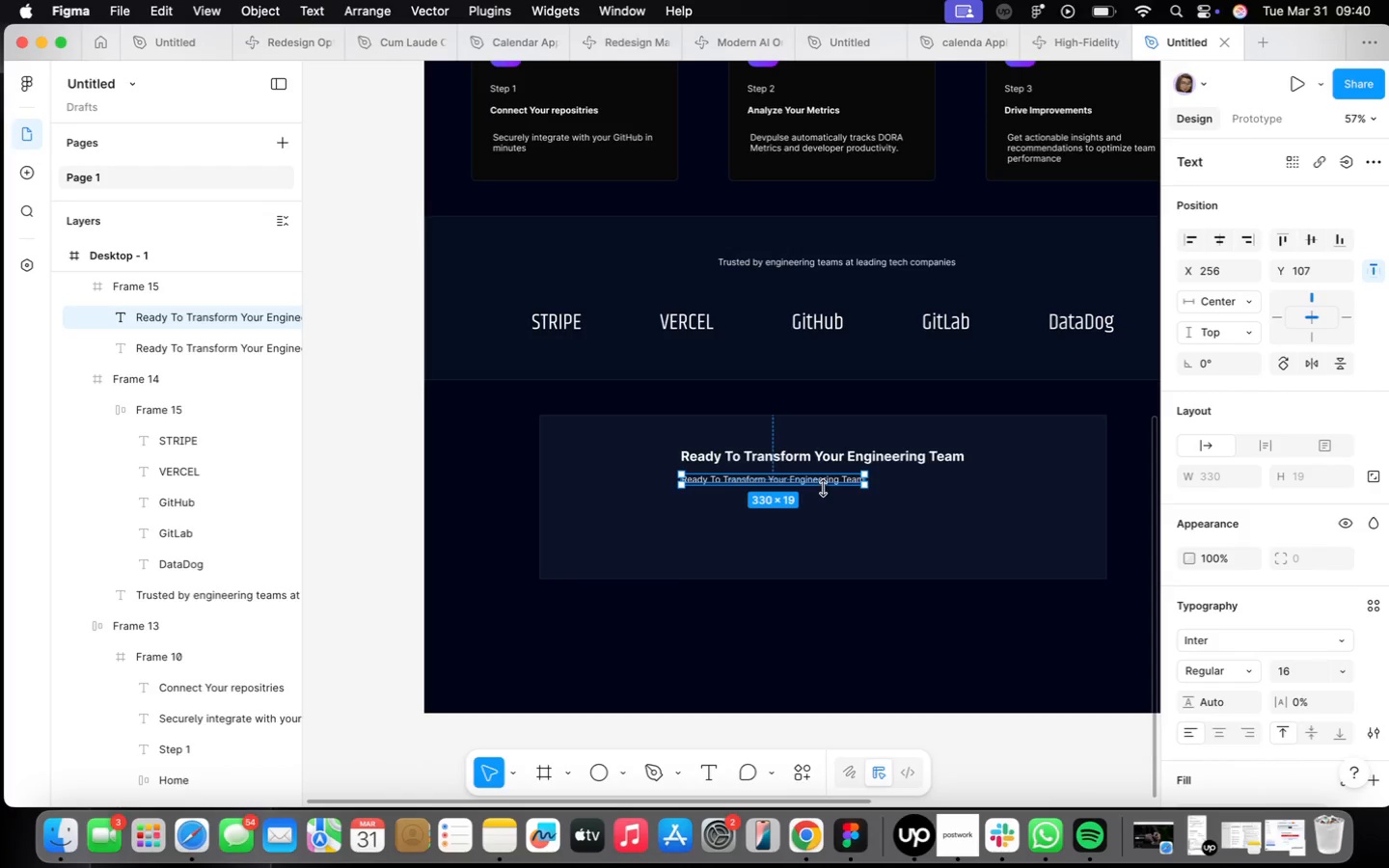 
double_click([824, 482])
 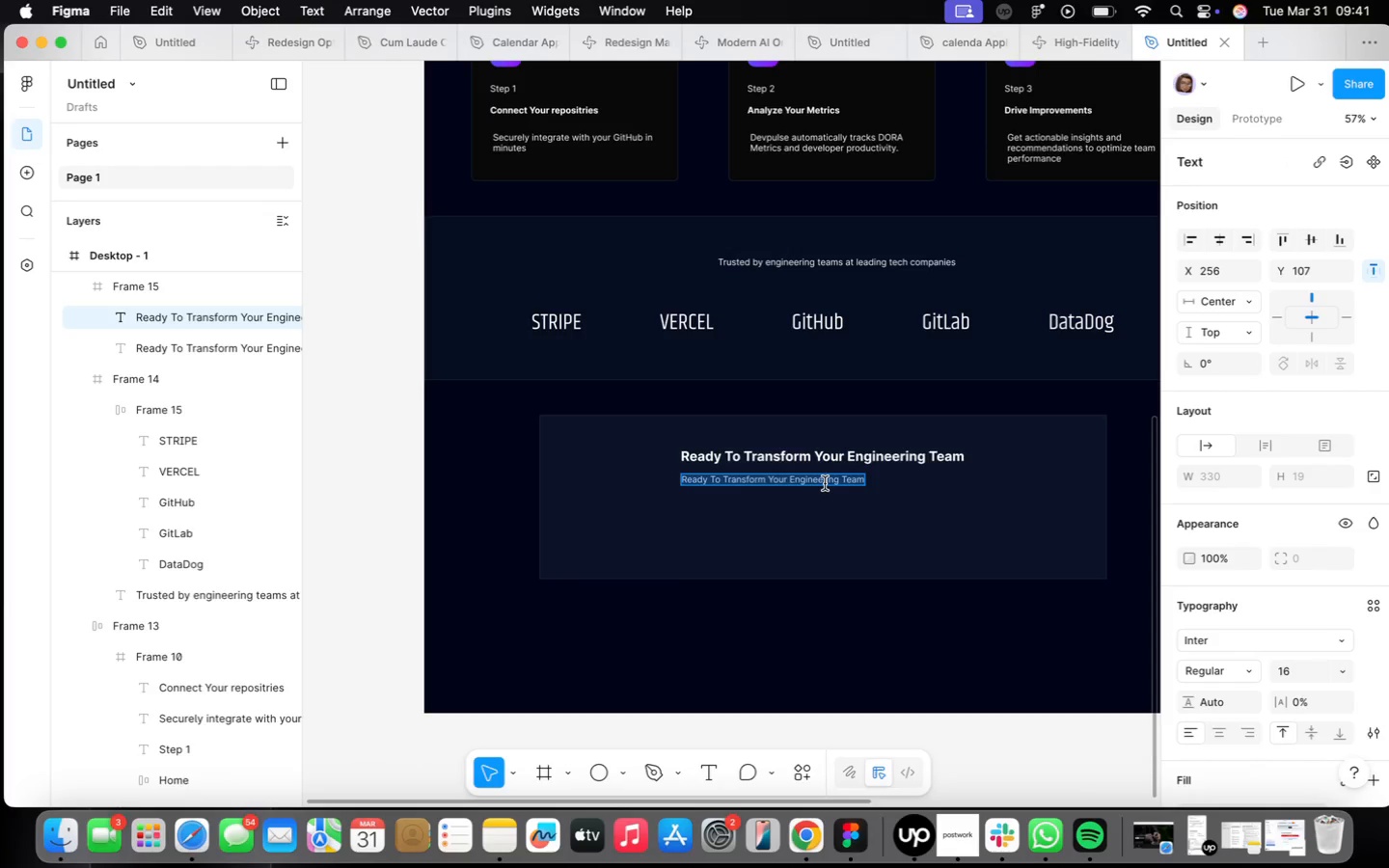 
type(Join hundreds of teams s)
key(Backspace)
type(=)
key(Backspace)
type(using DevPulse)
 